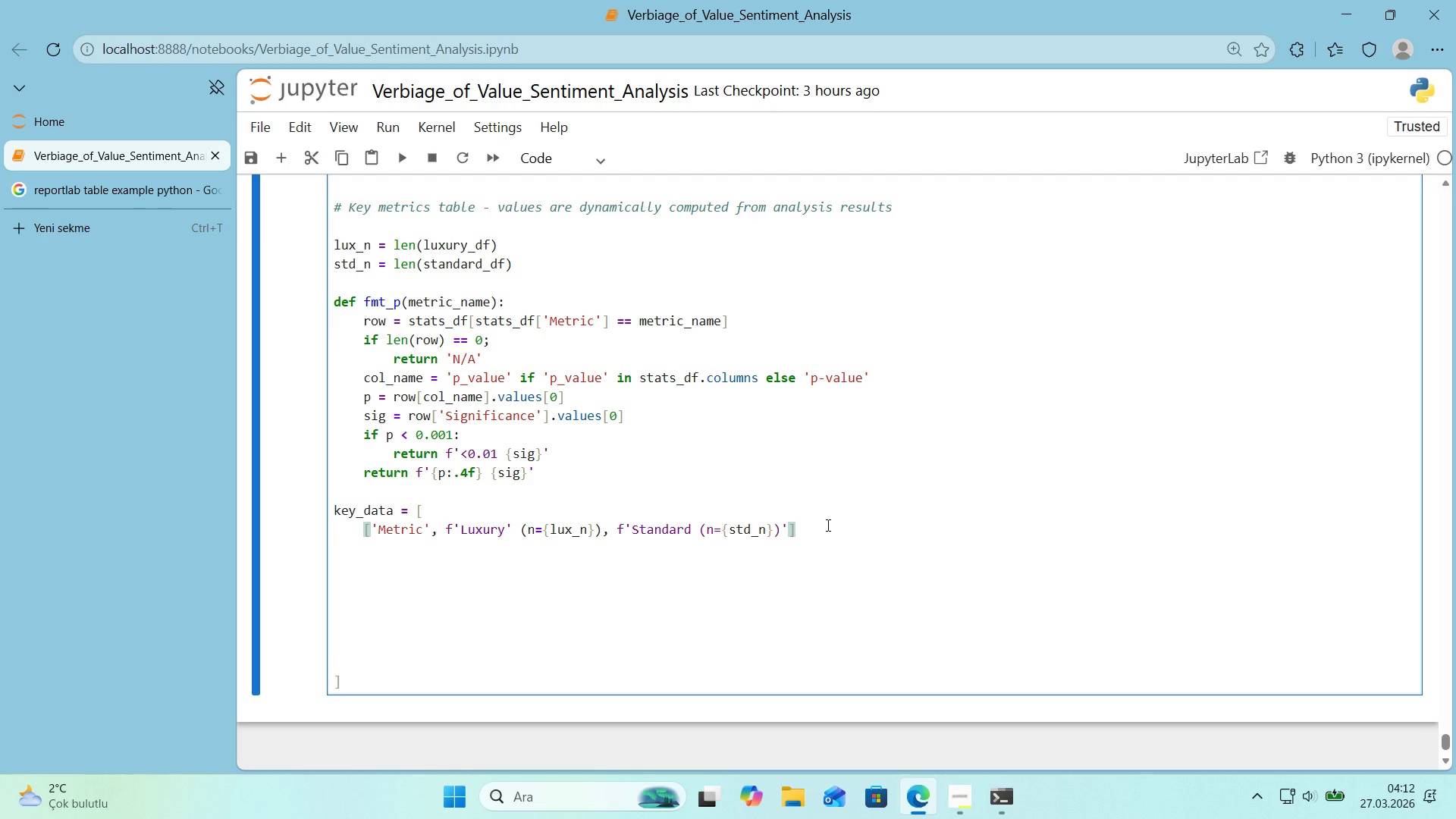 
type(, @@)
 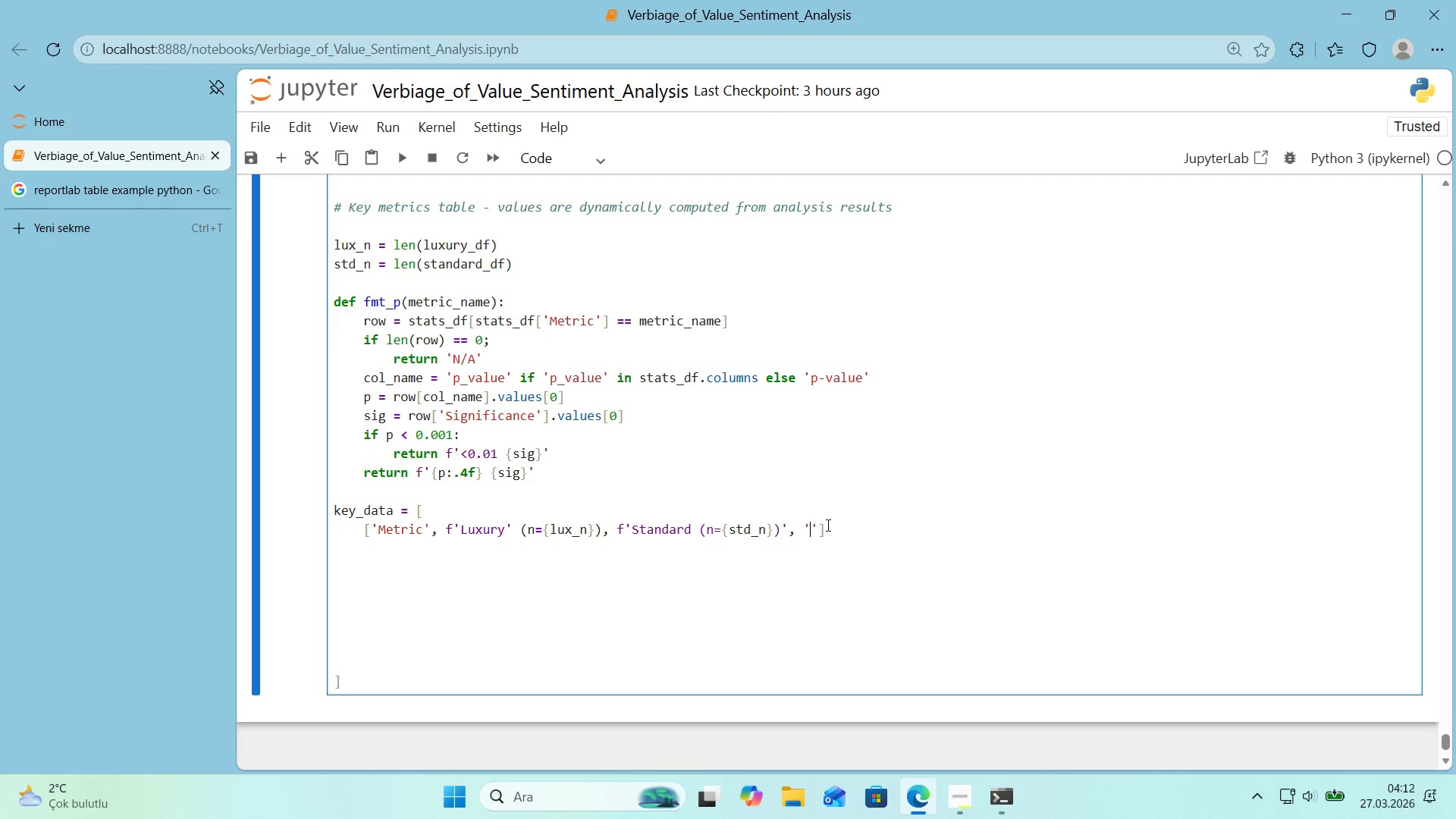 
 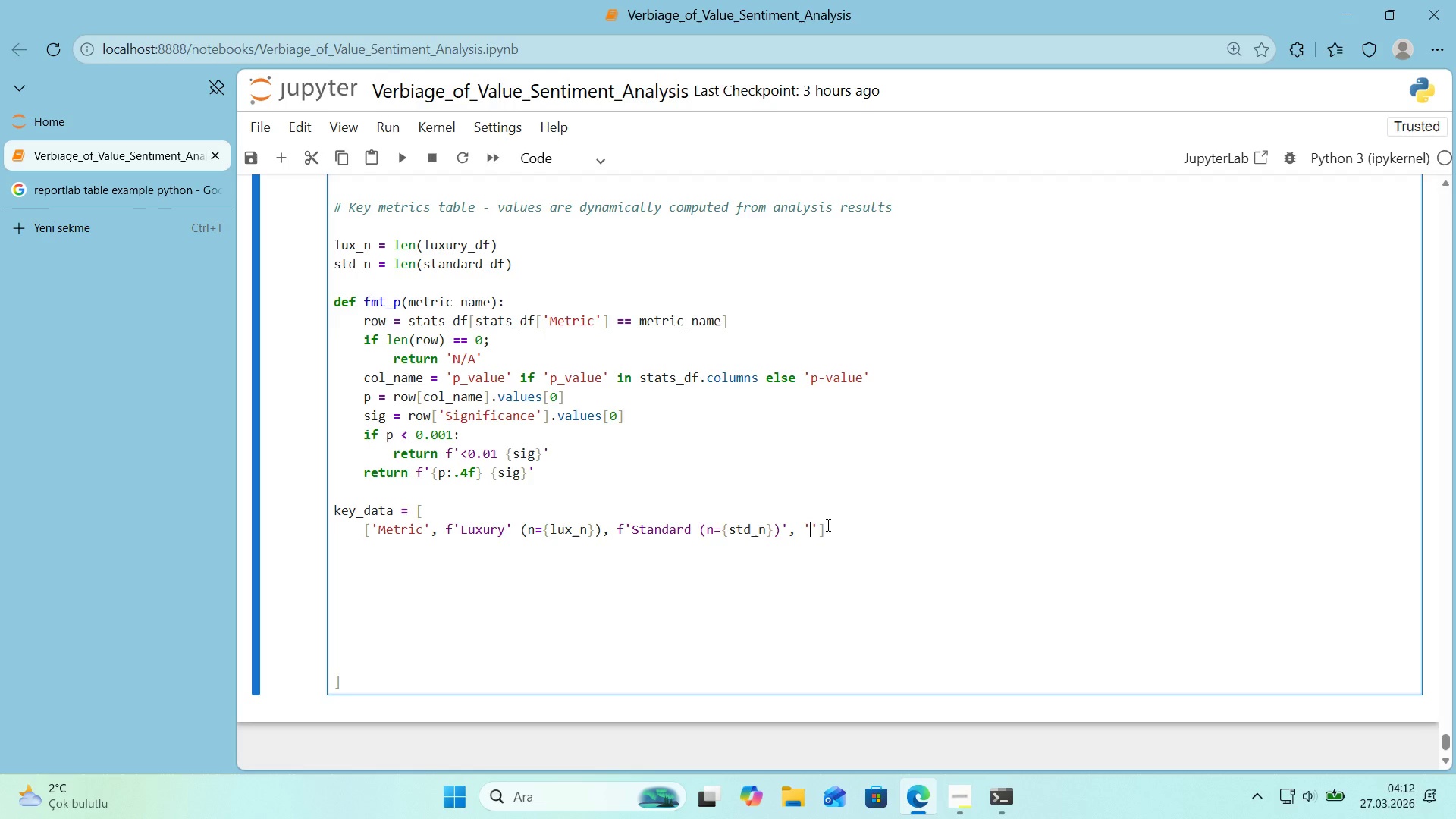 
key(ArrowLeft)
 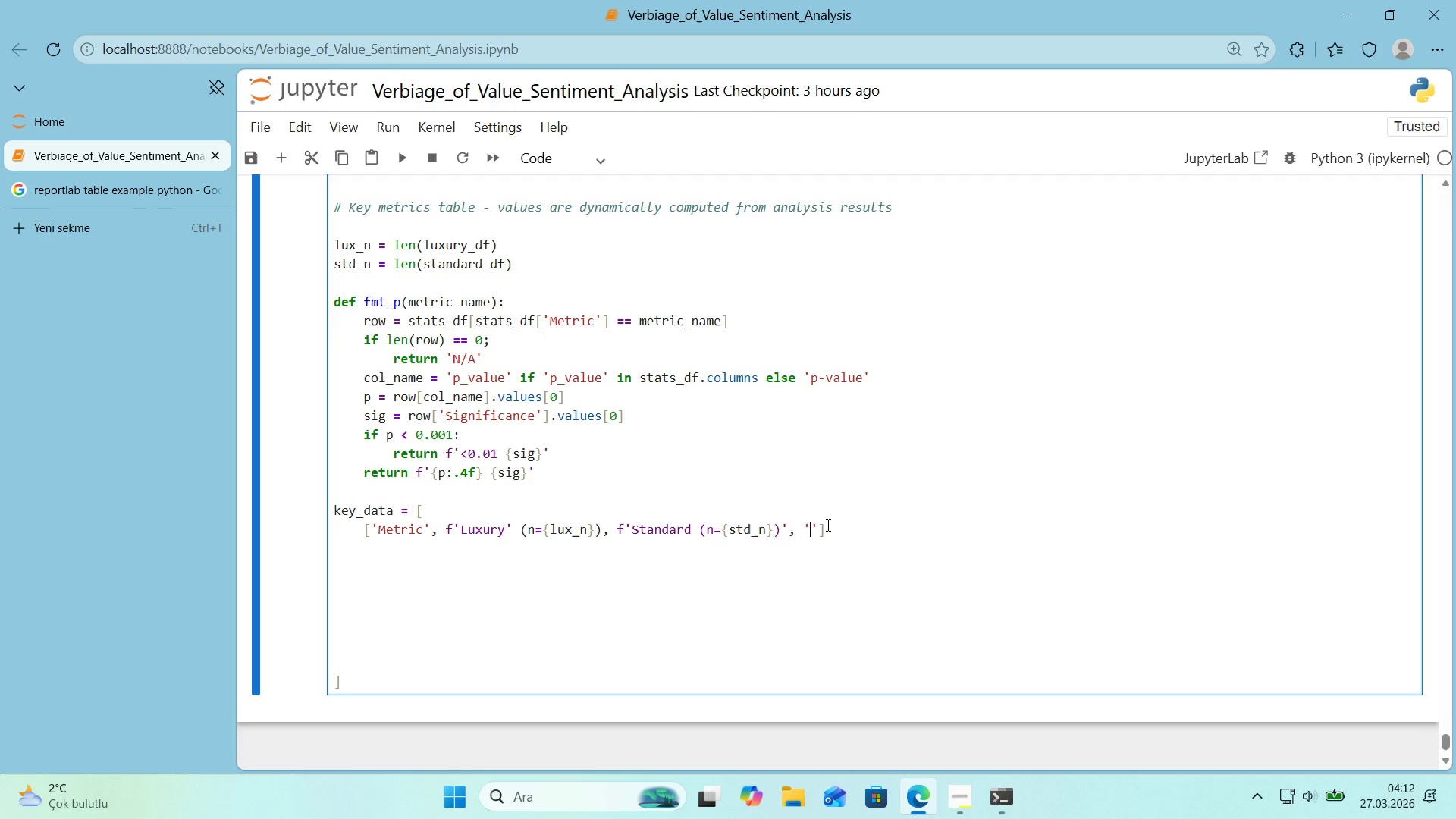 
type(p_value)
 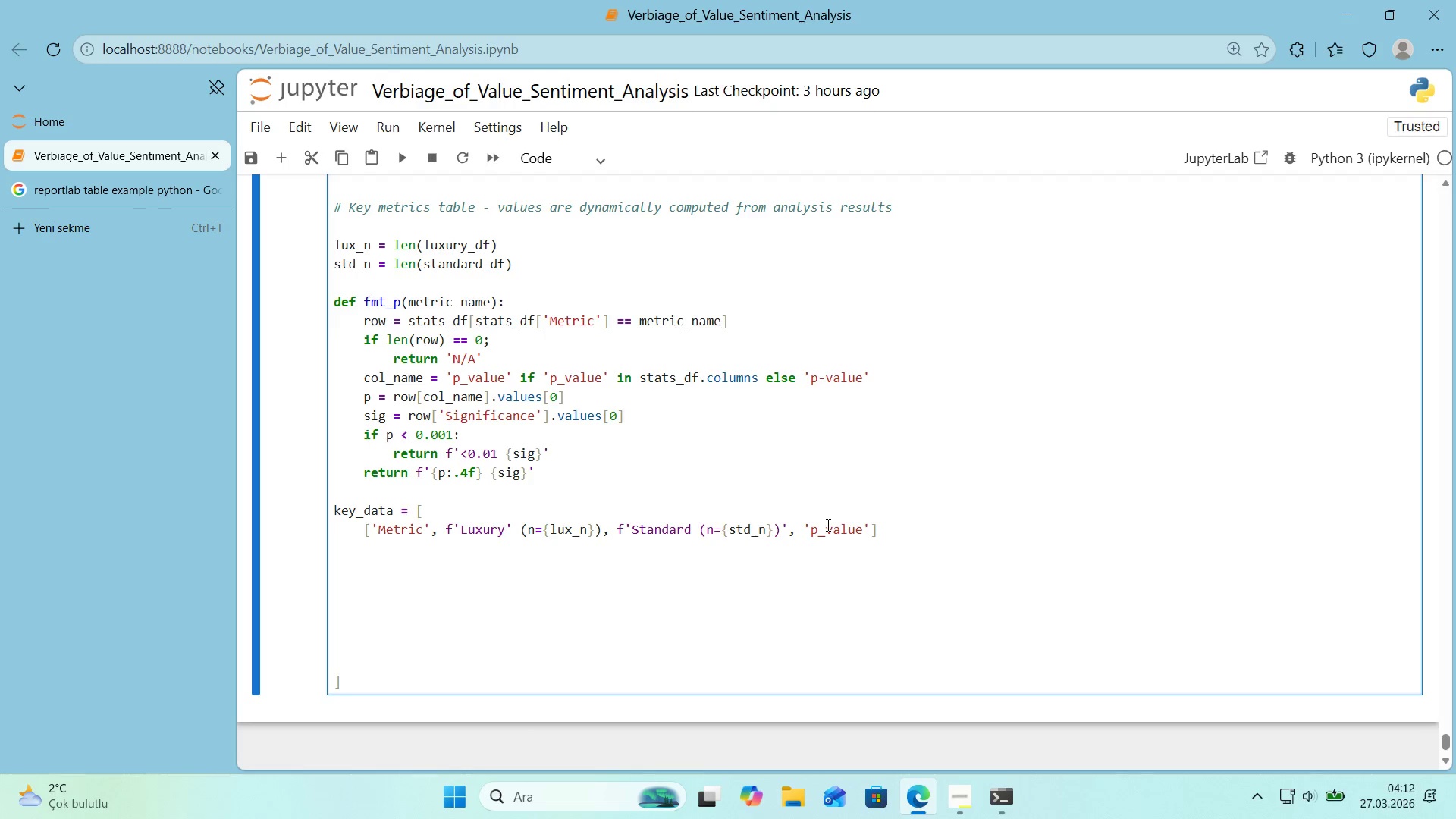 
key(ArrowRight)
 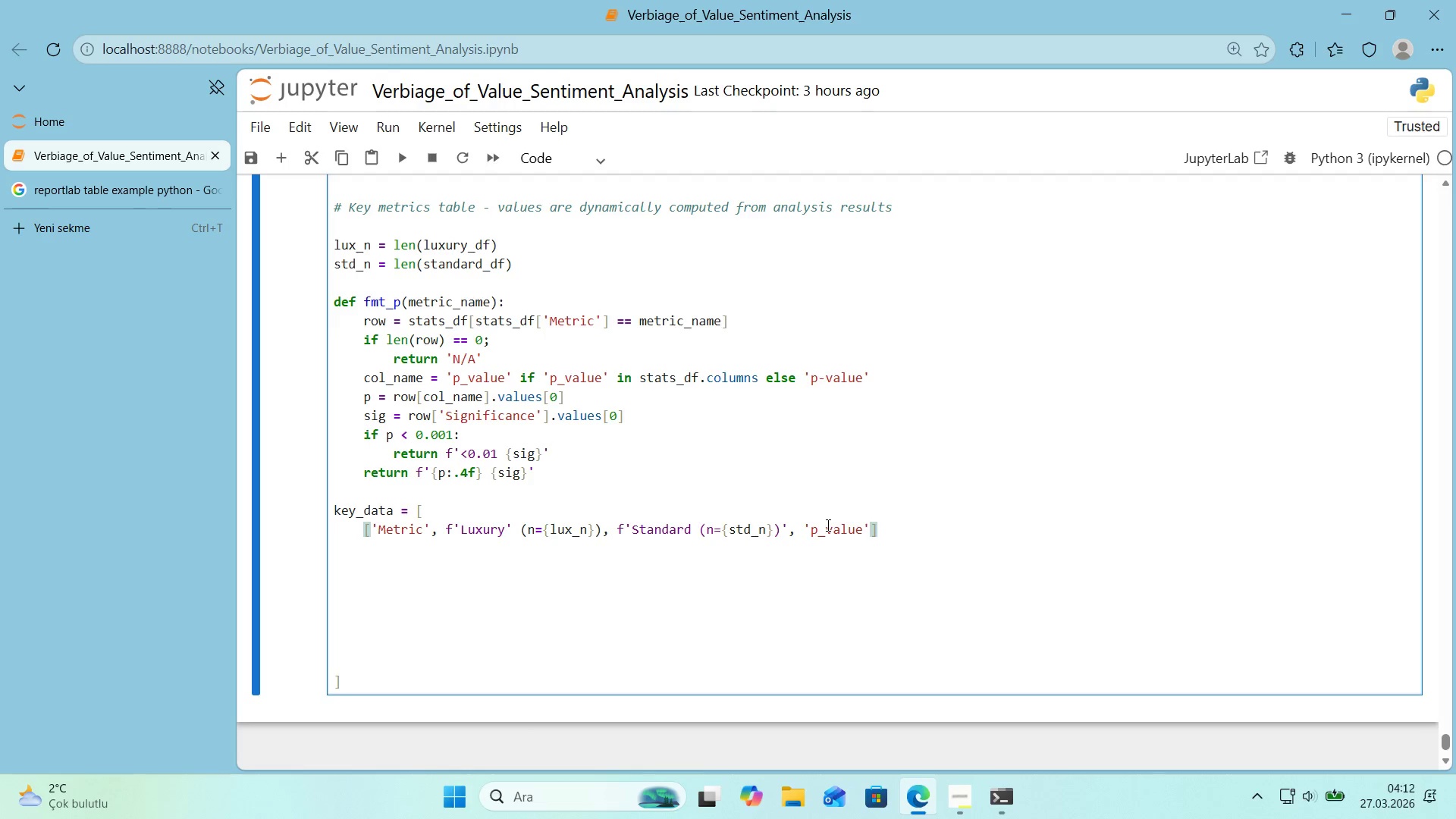 
wait(6.23)
 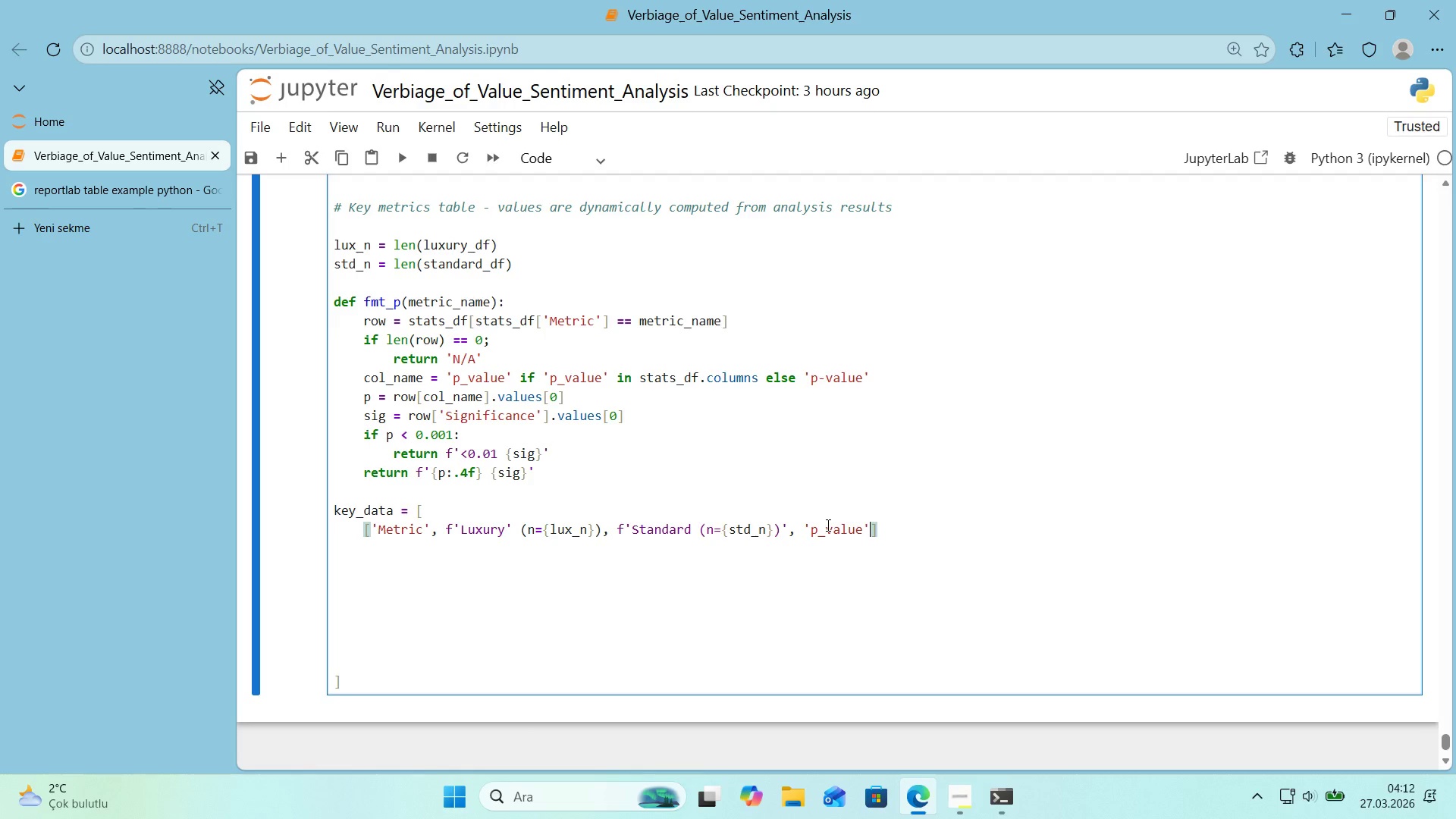 
key(ArrowRight)
 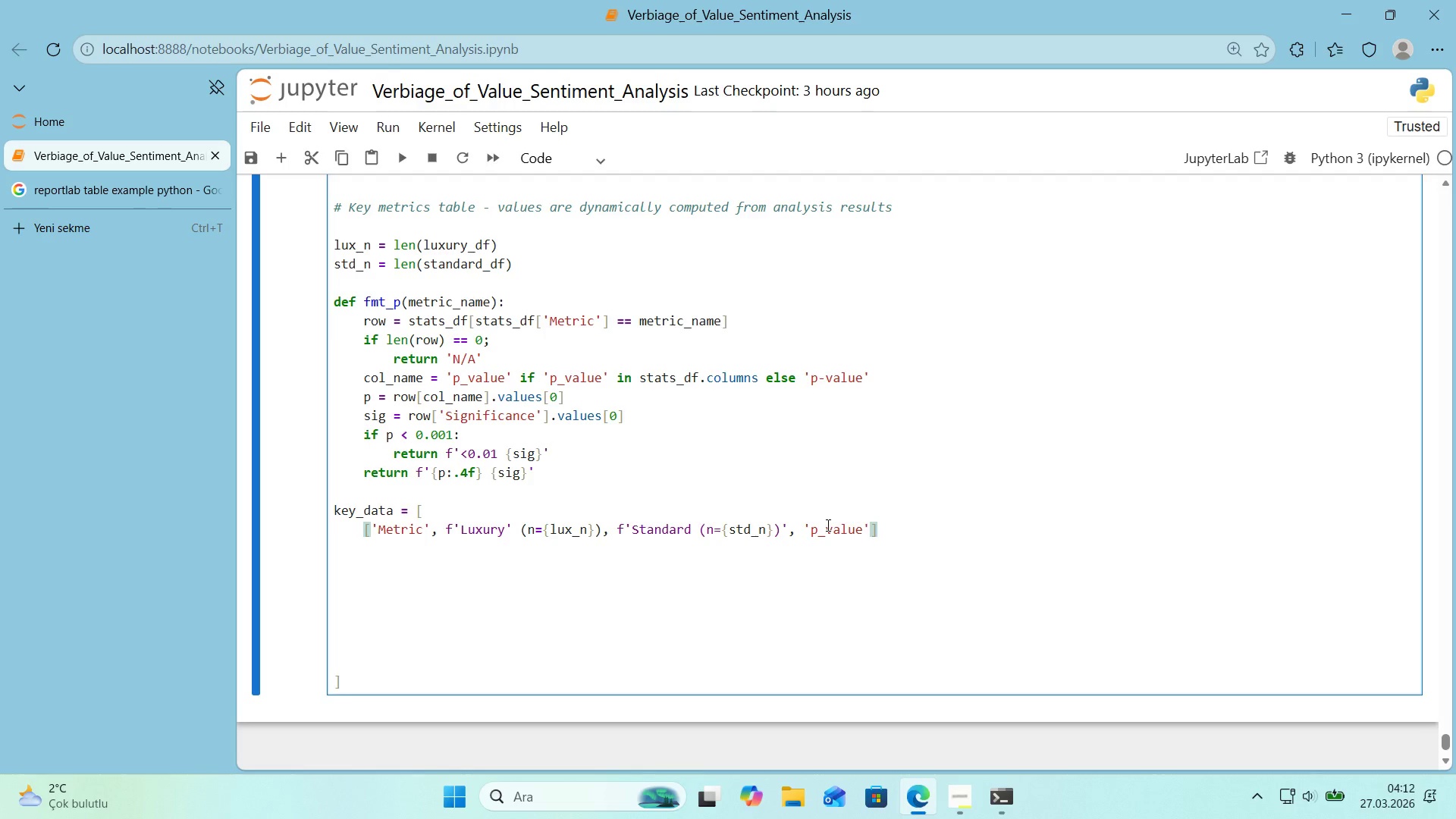 
key(Comma)
 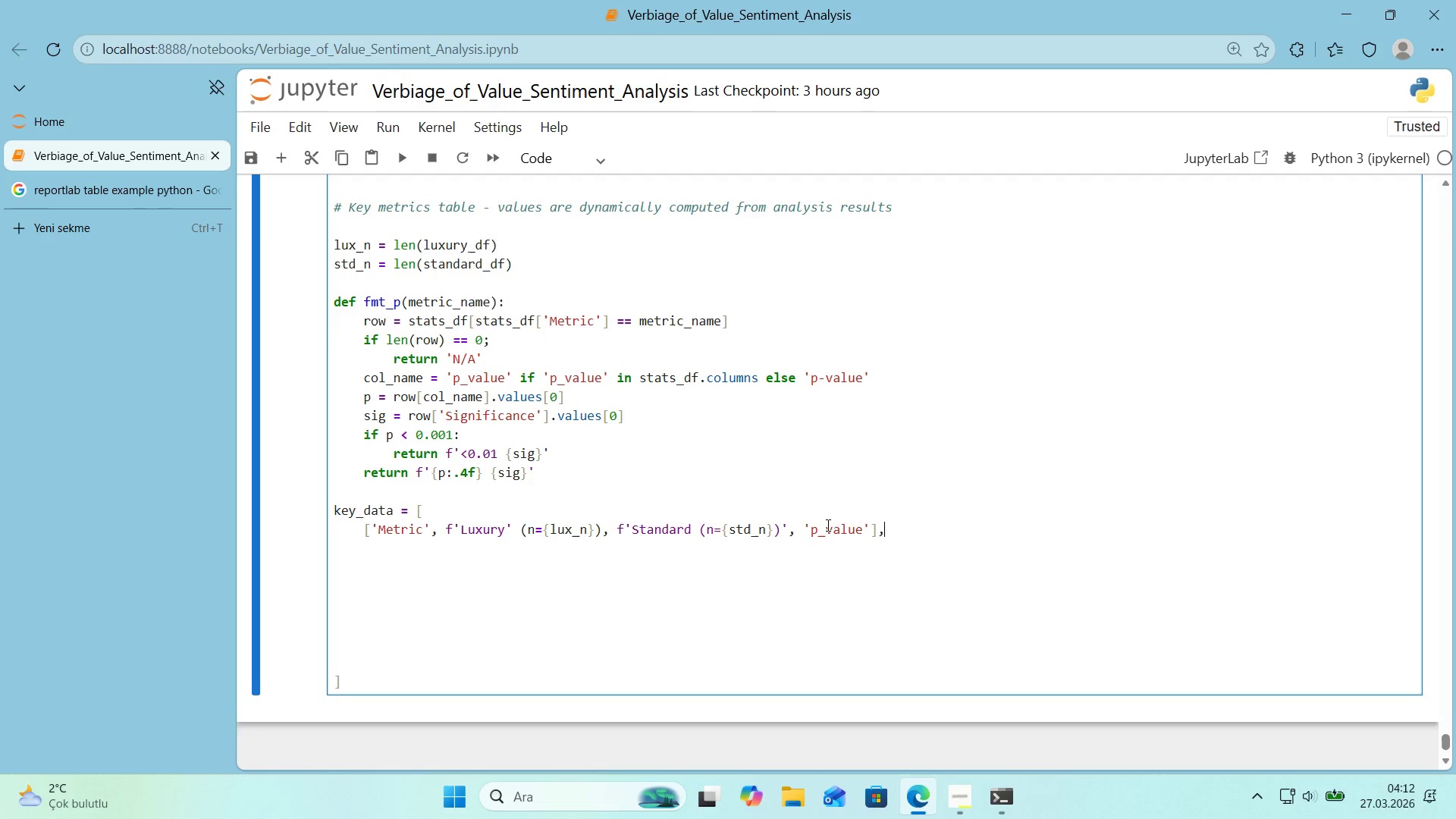 
key(Enter)
 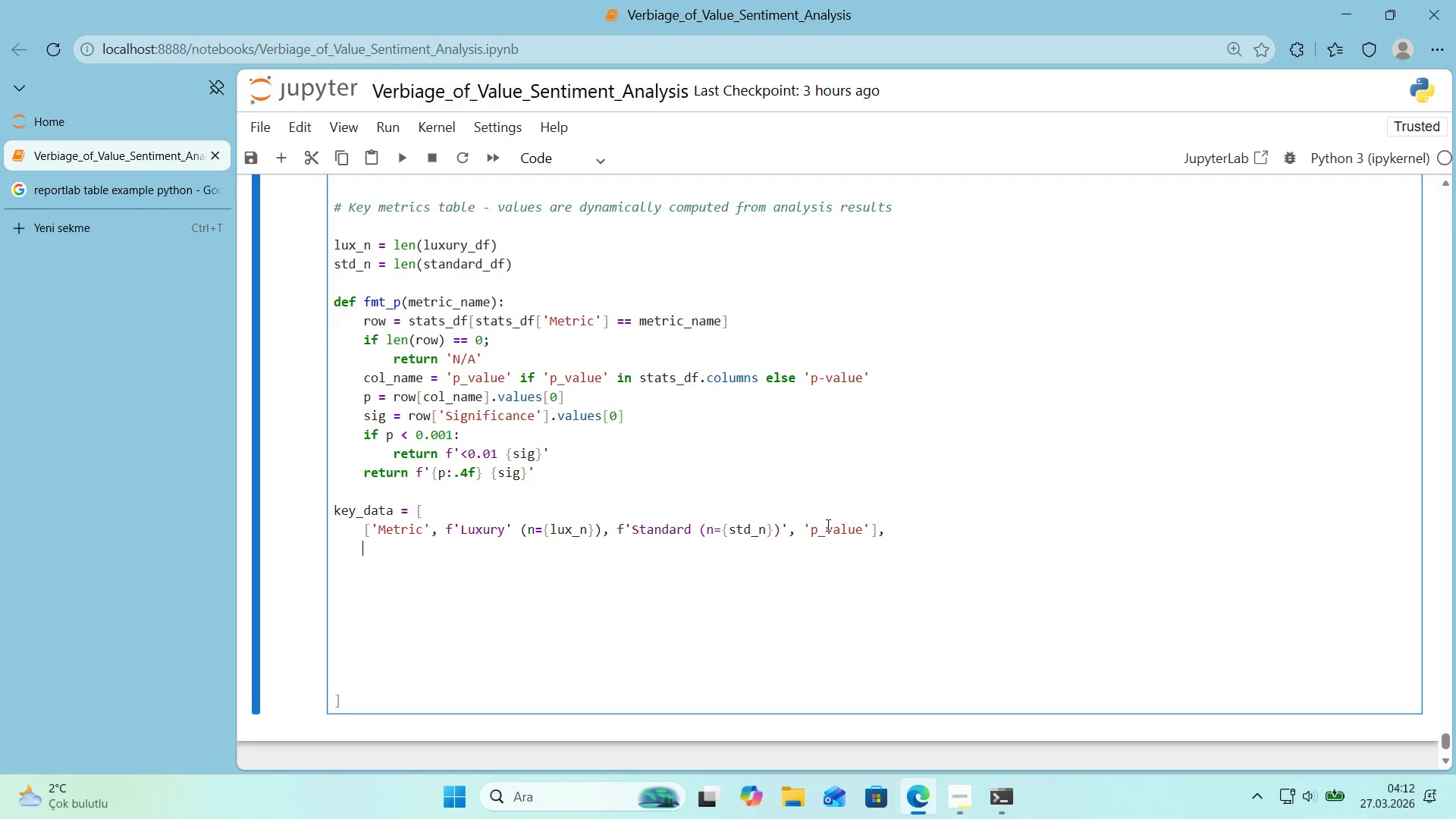 
key(Alt+Control+8)
 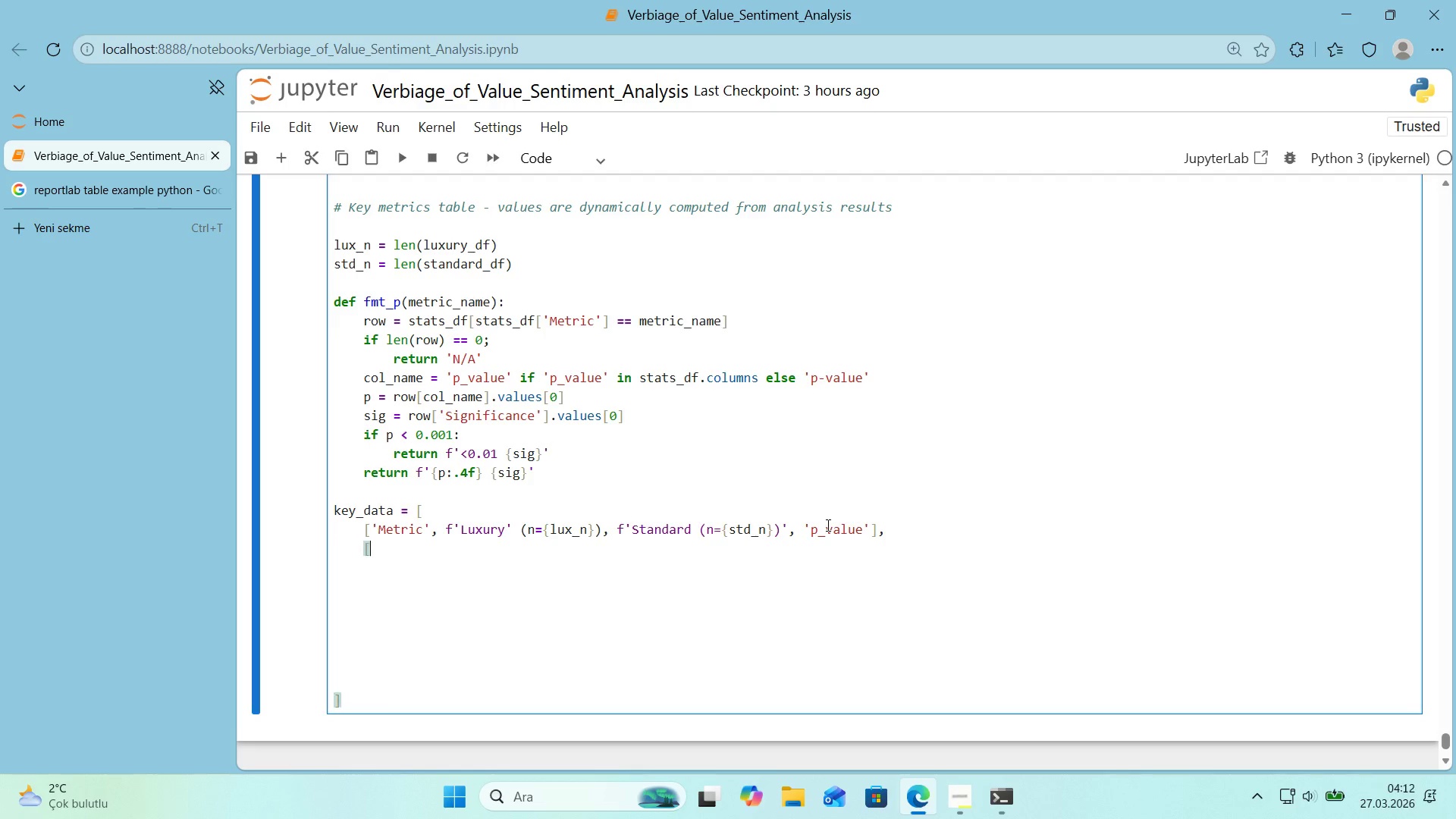 
key(Alt+Control+9)
 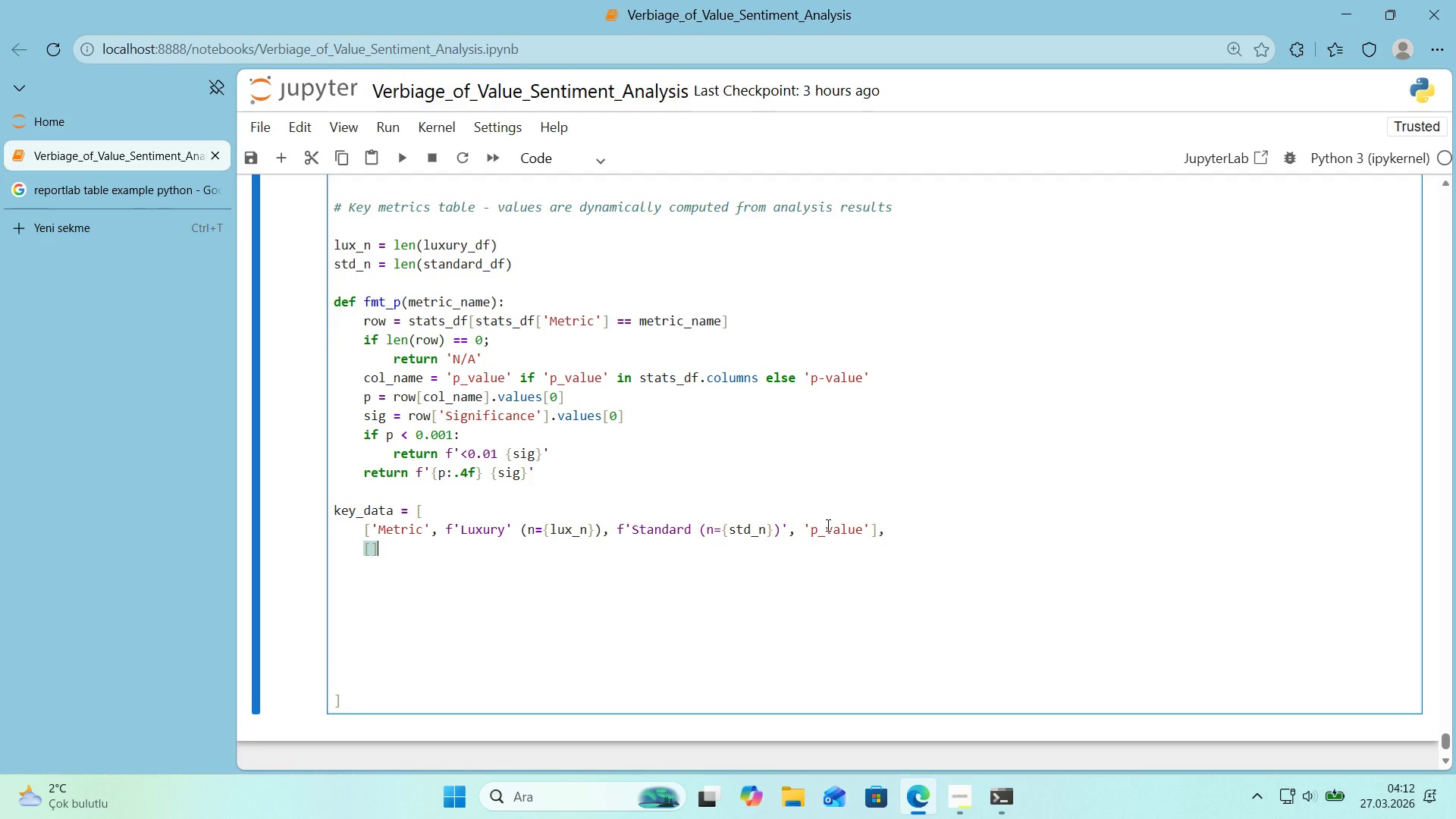 
key(ArrowLeft)
 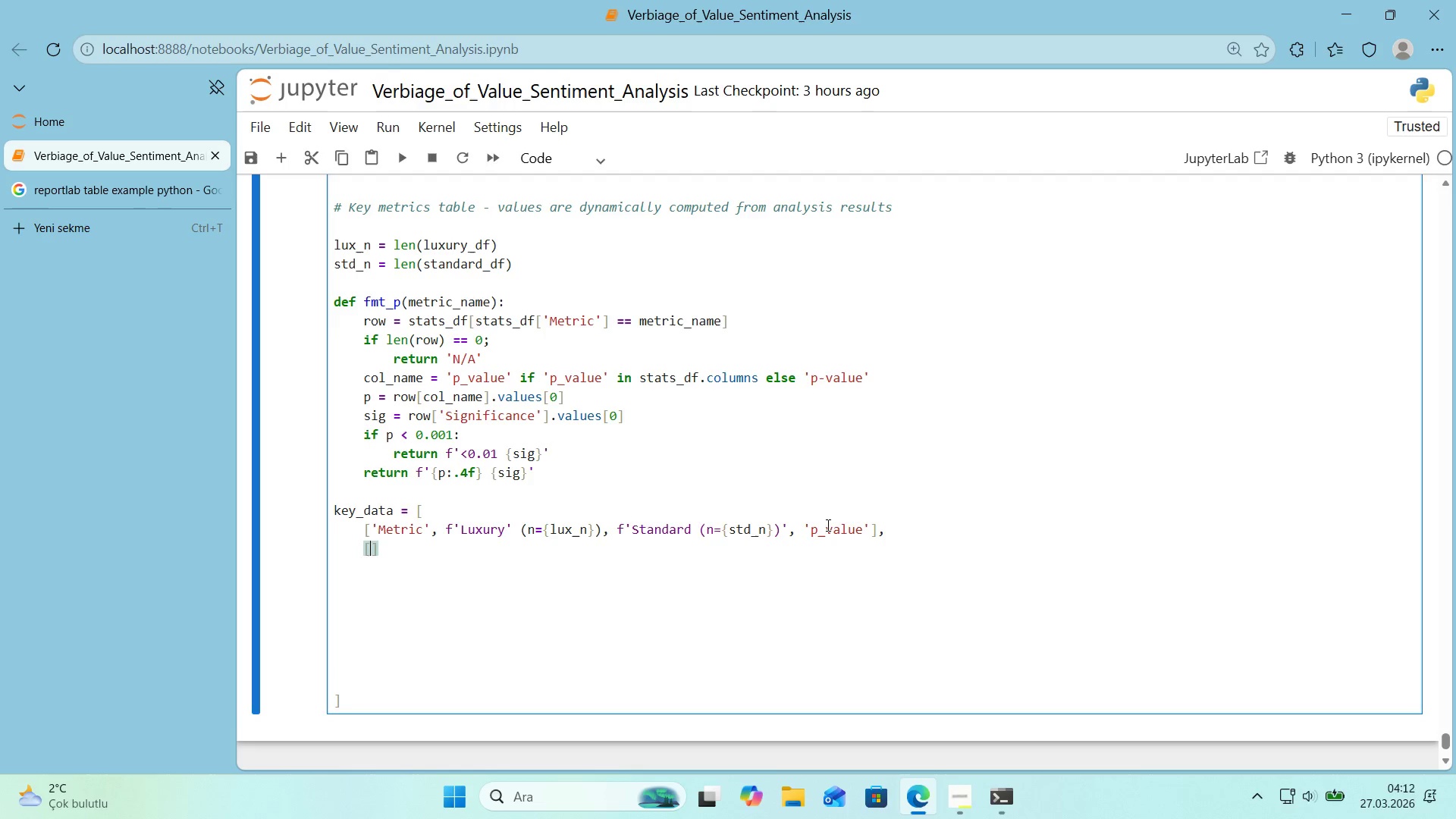 
type(@@)
 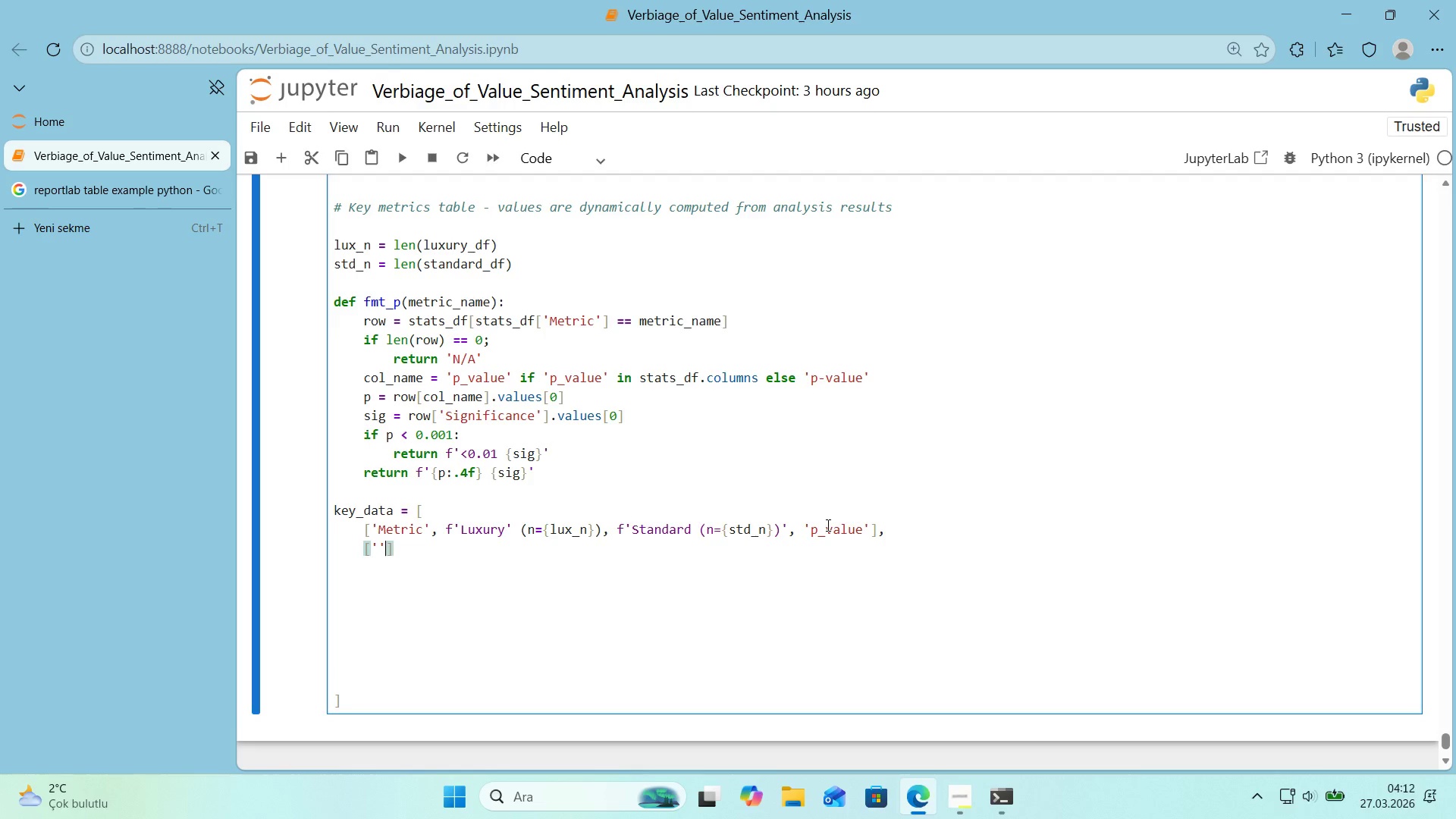 
key(ArrowLeft)
 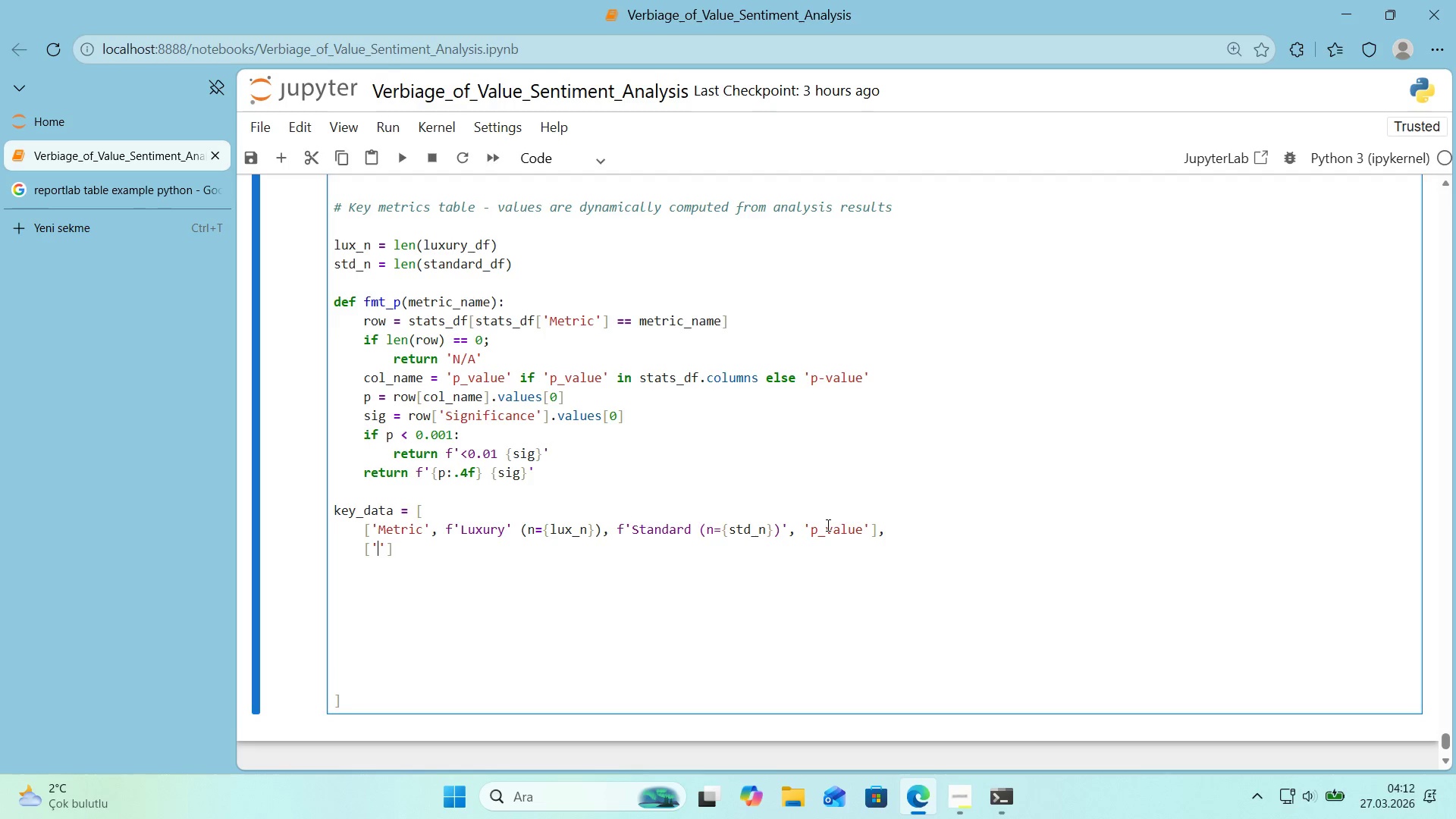 
type(VADER Compound)
 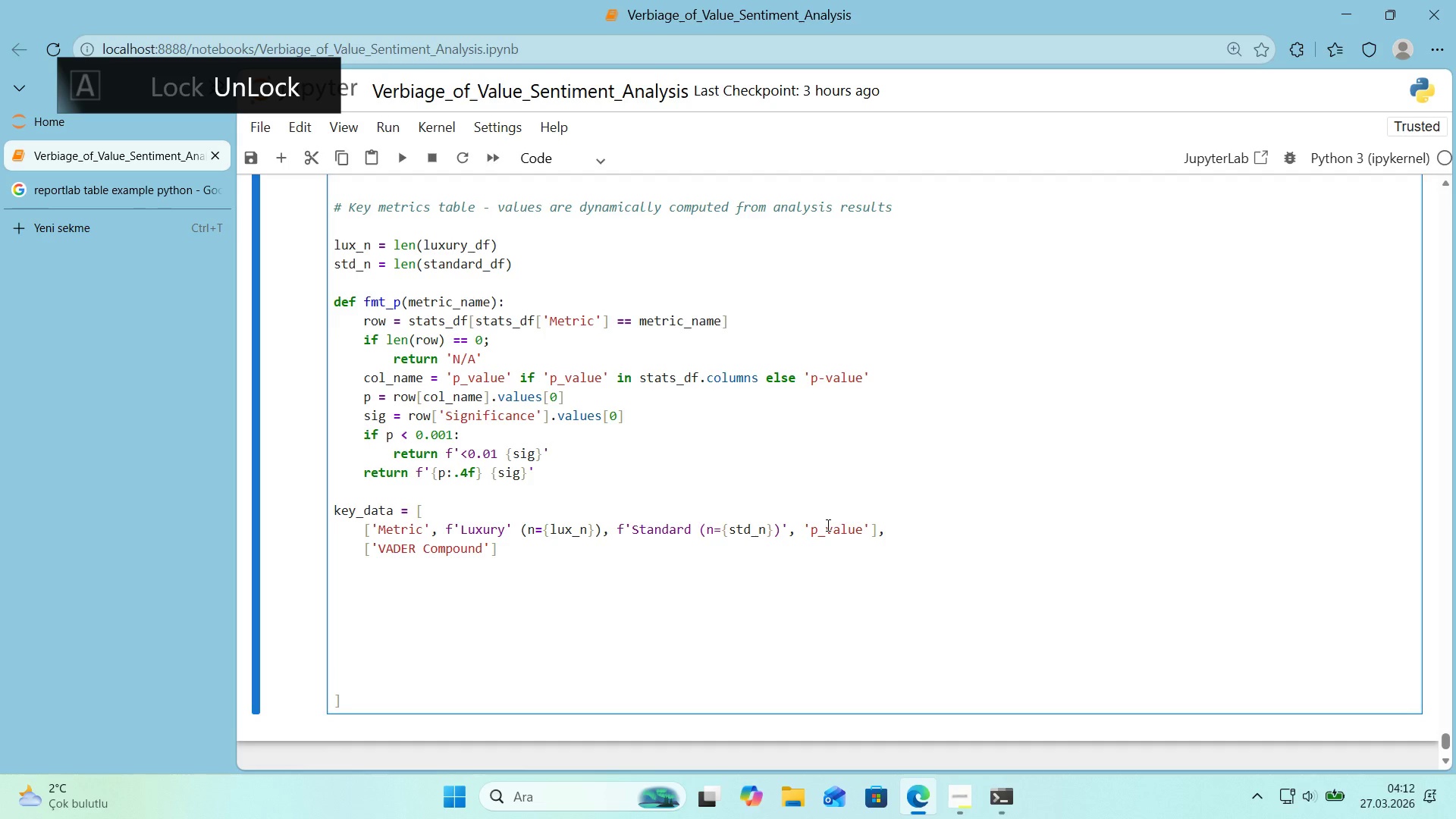 
key(ArrowRight)
 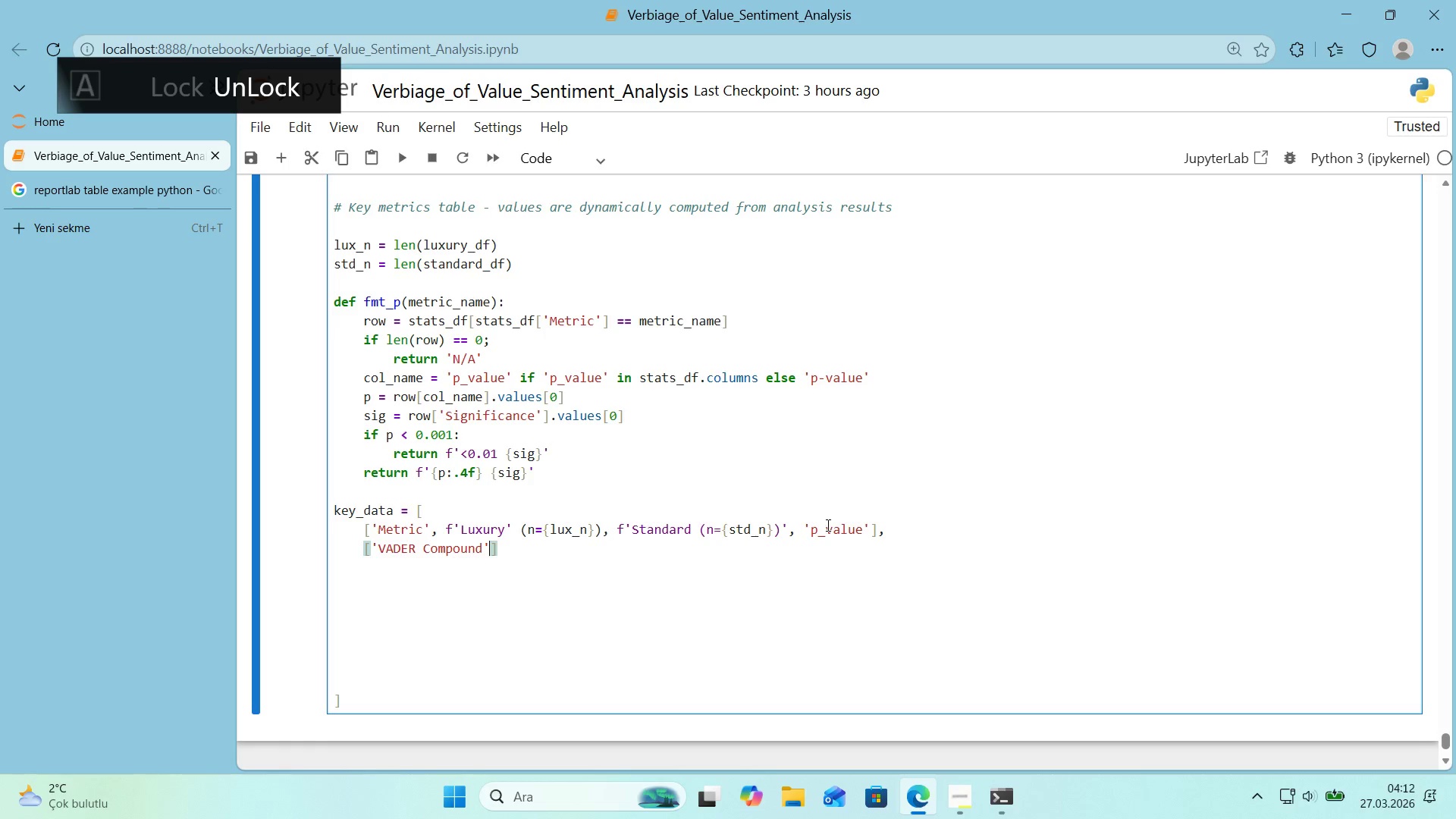 
type(, f@@)
 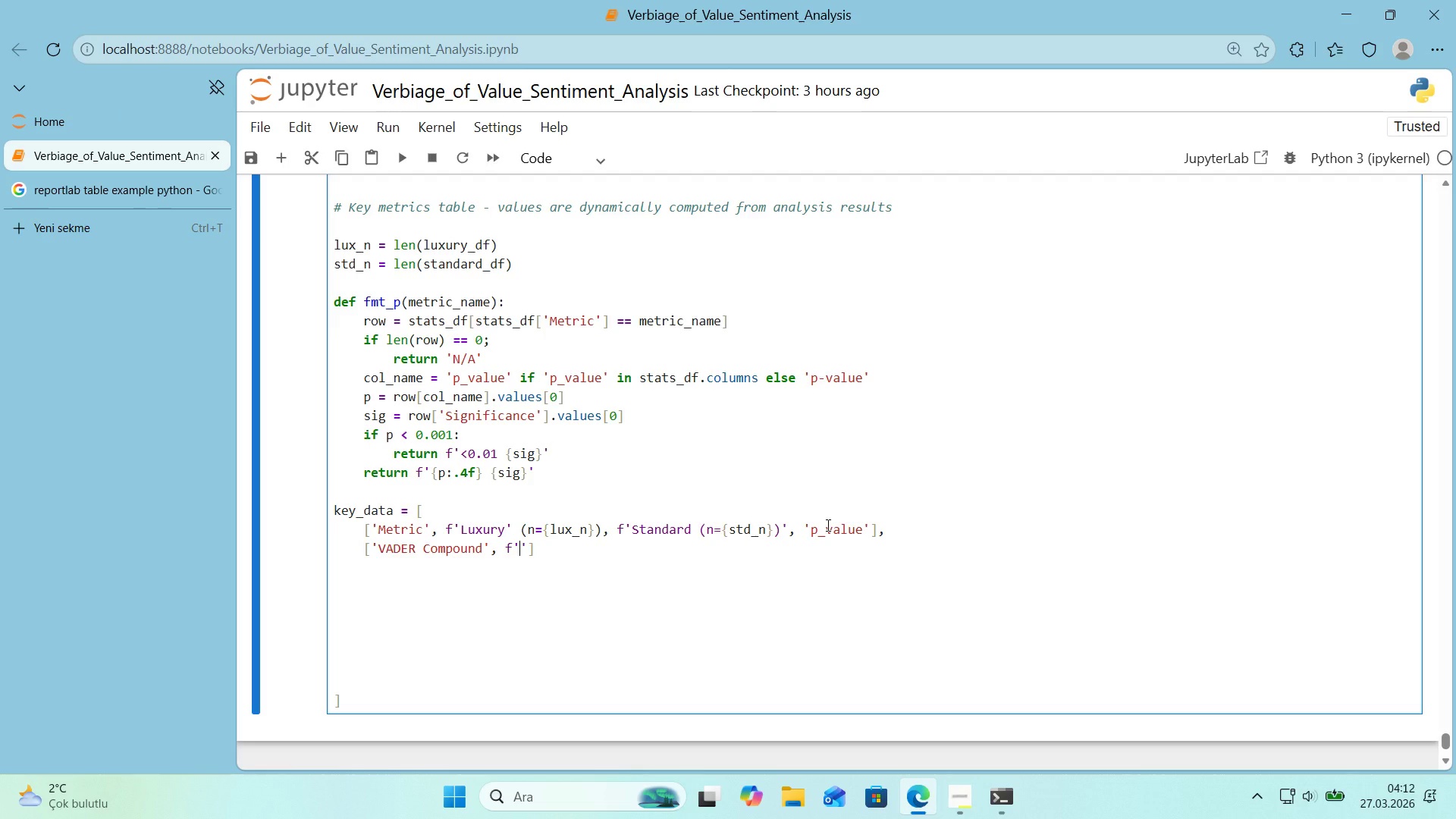 
 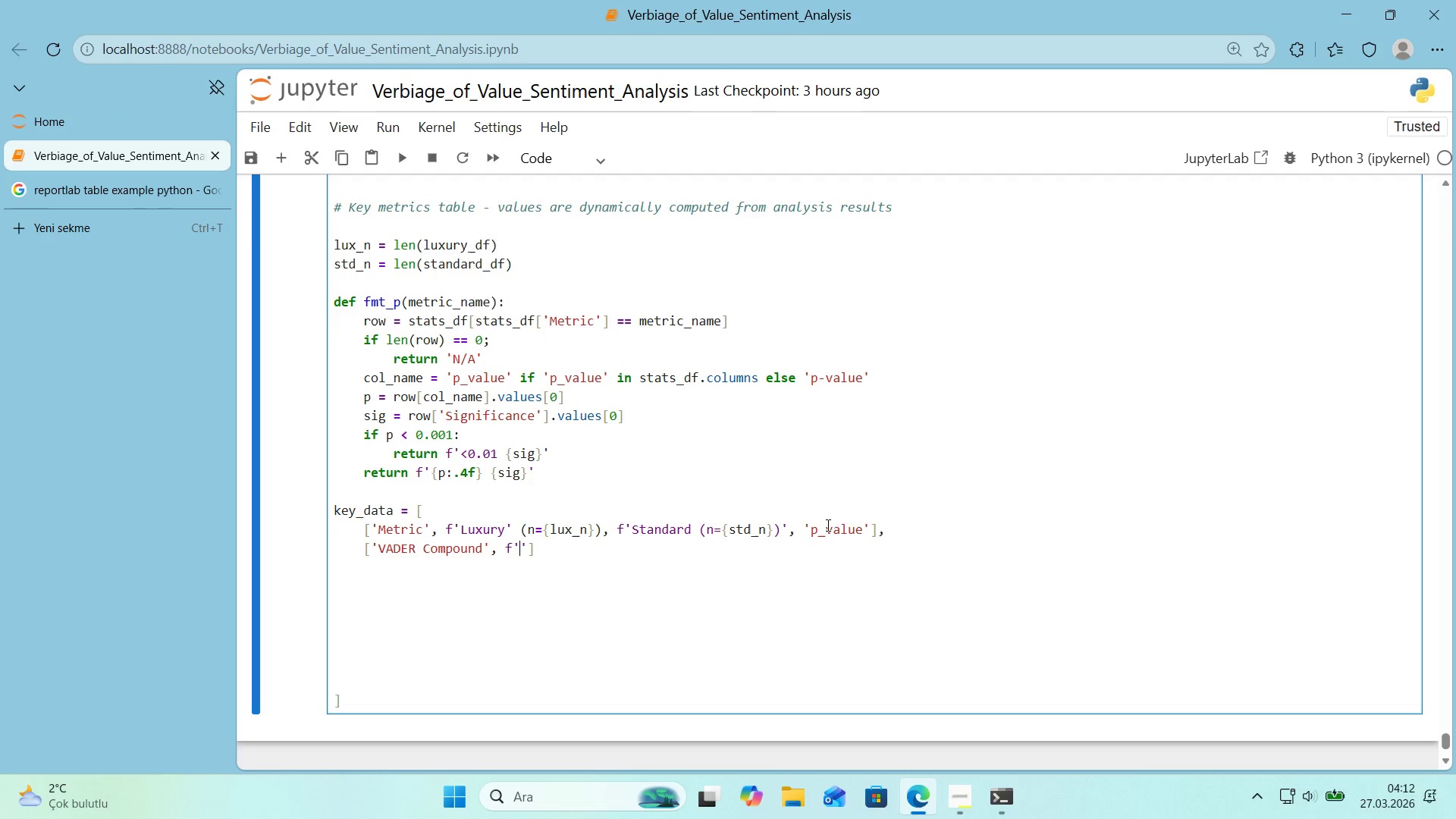 
key(ArrowLeft)
 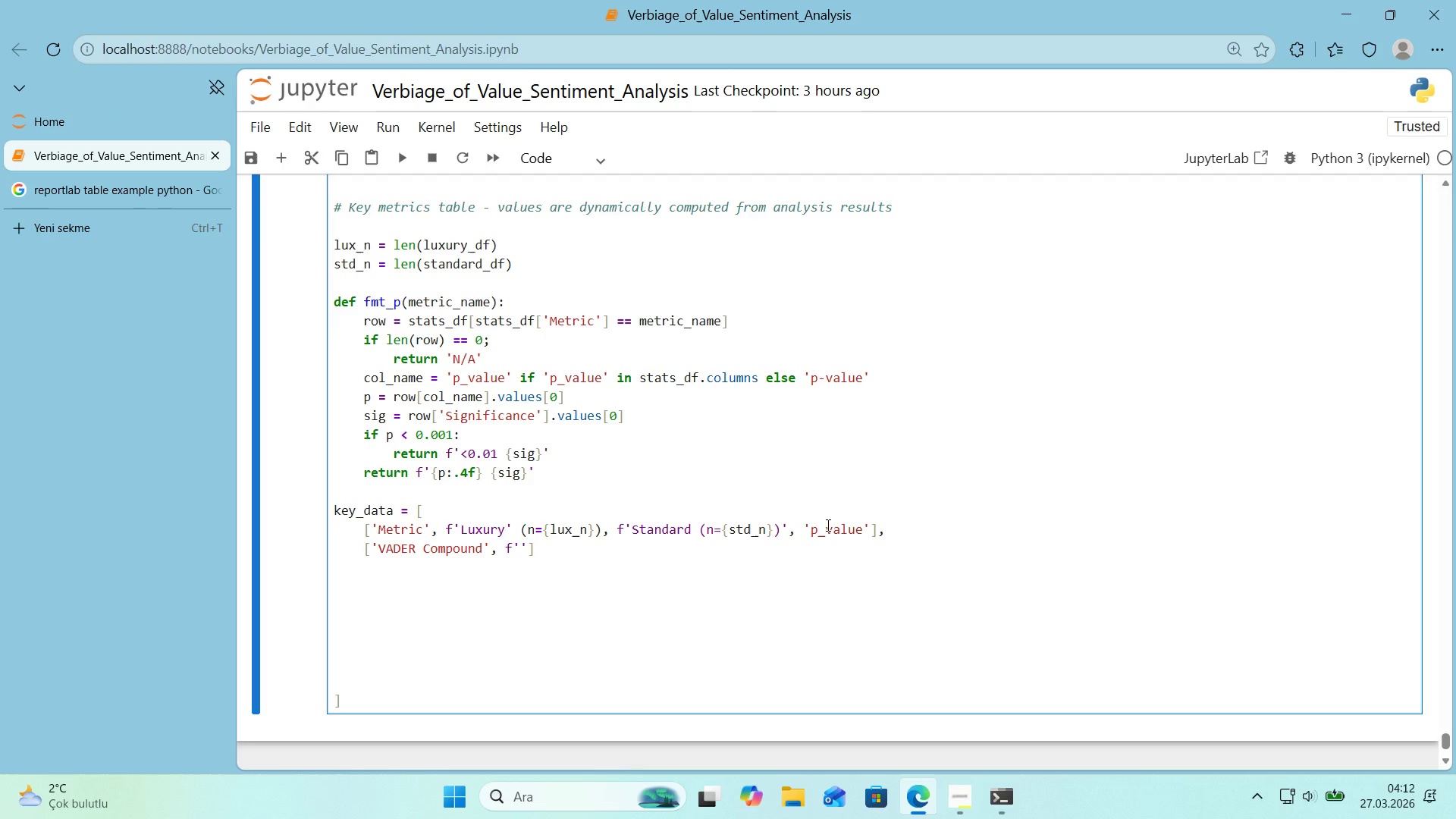 
wait(14.7)
 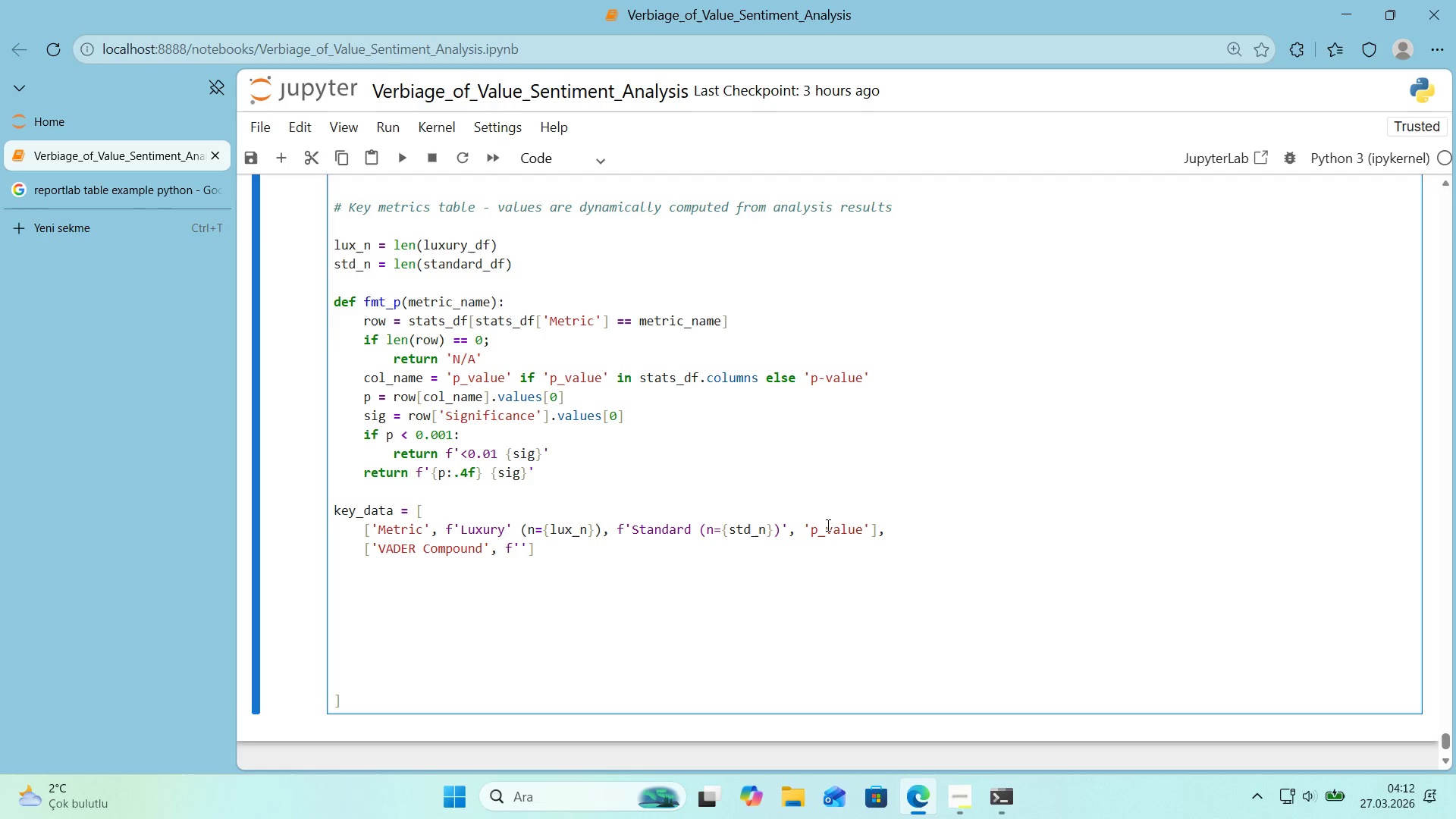 
key(Alt+Control+7)
 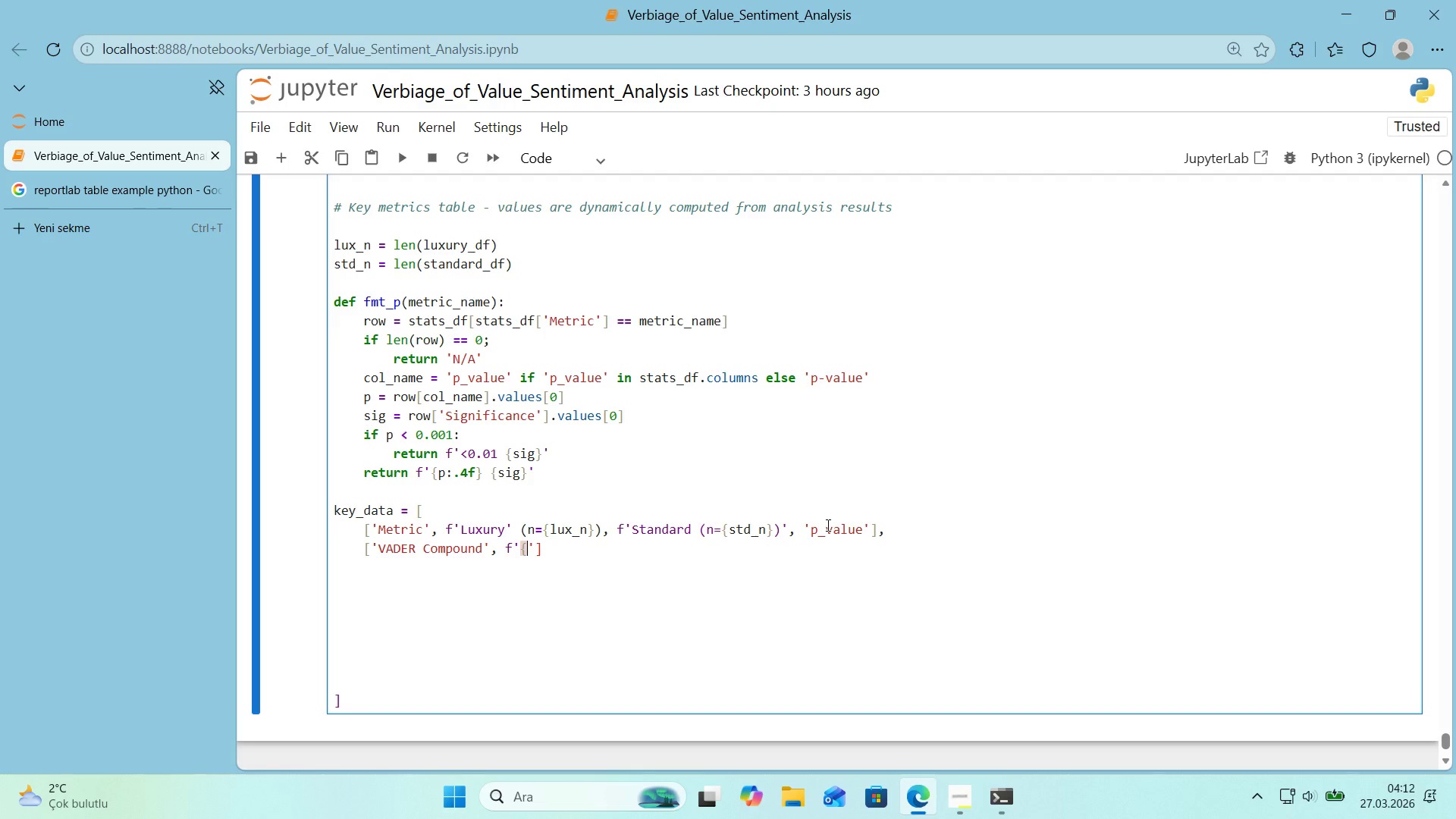 
key(Alt+Control+0)
 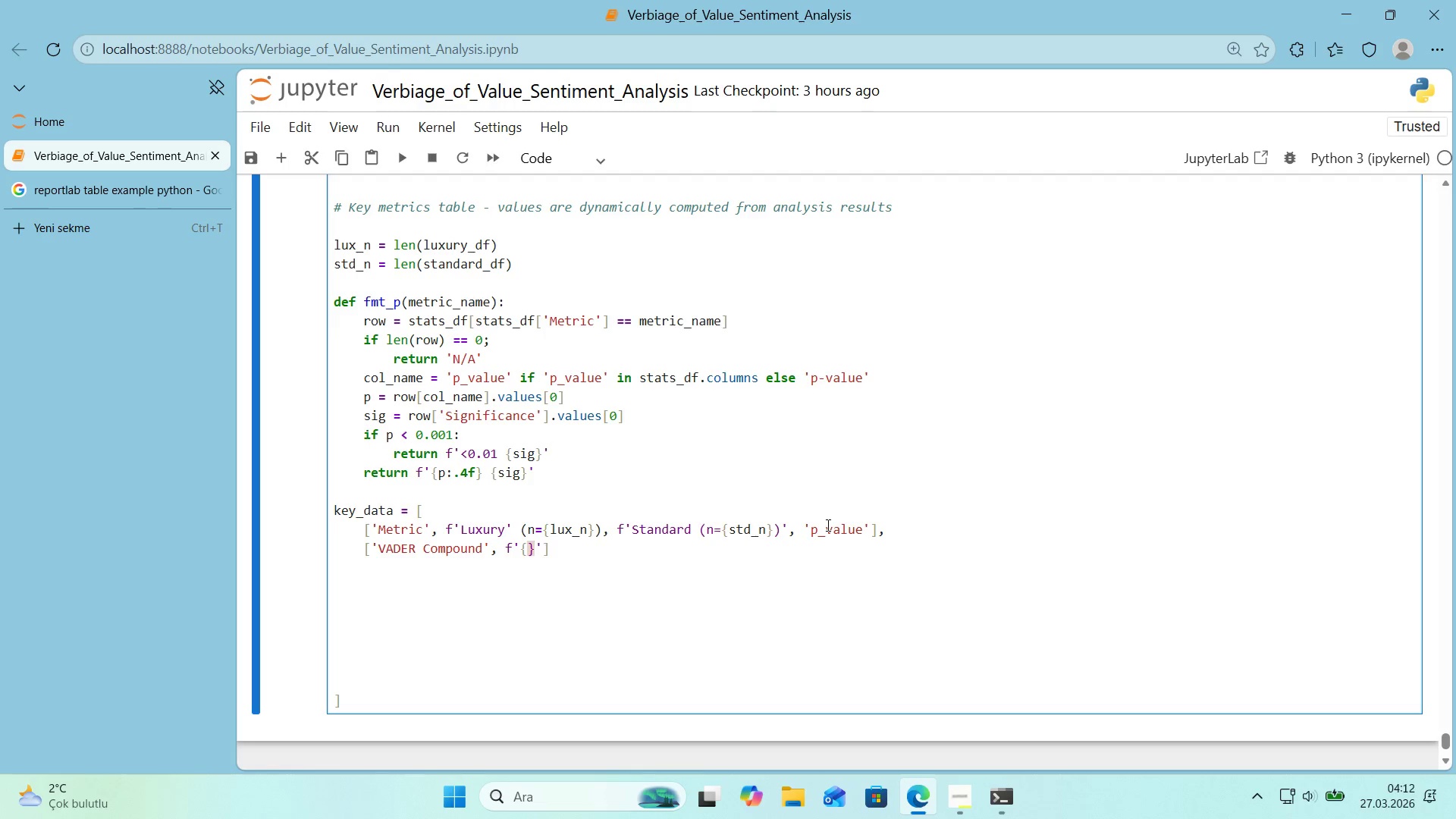 
key(ArrowLeft)
 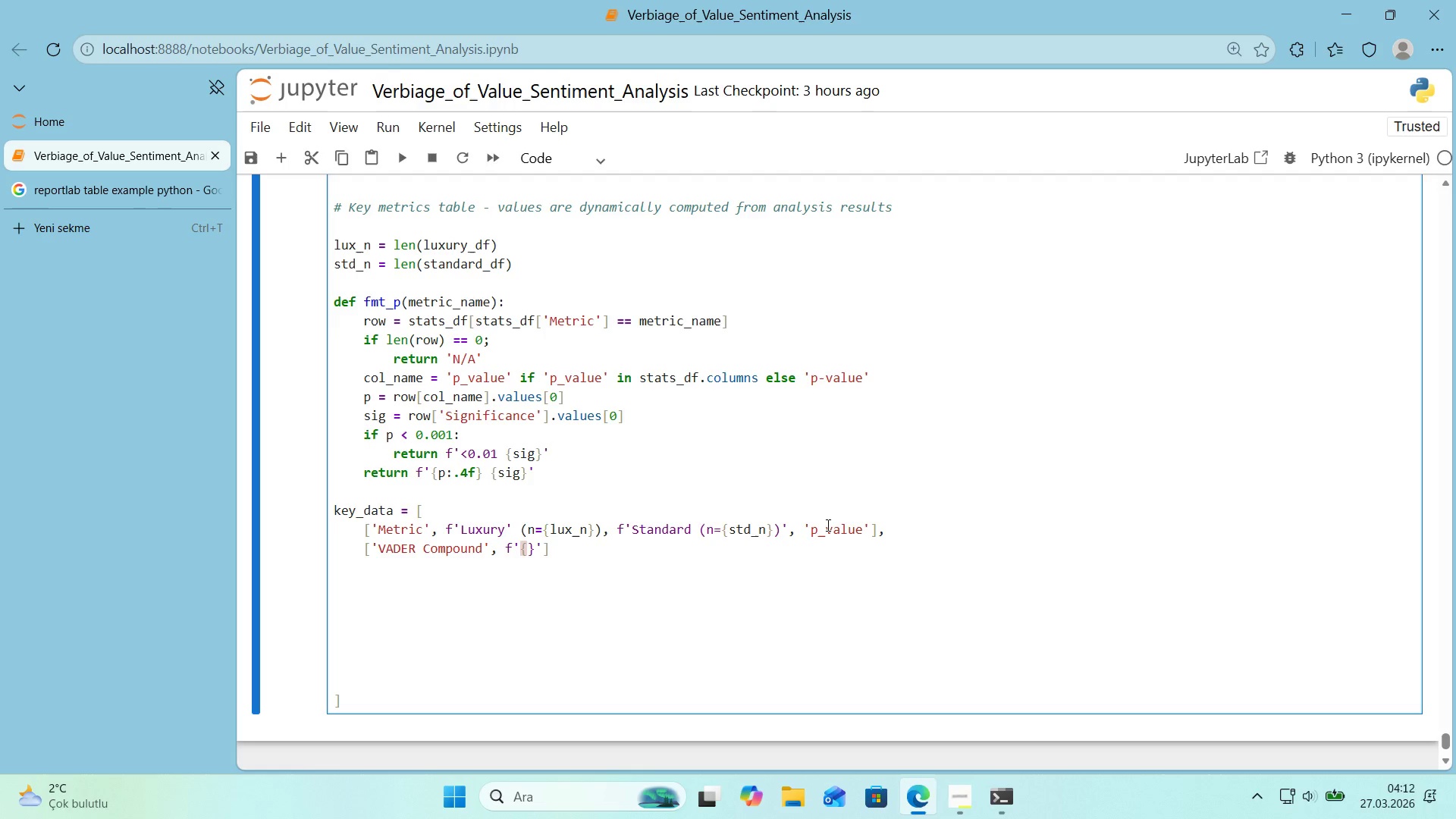 
type(luxury_df)
 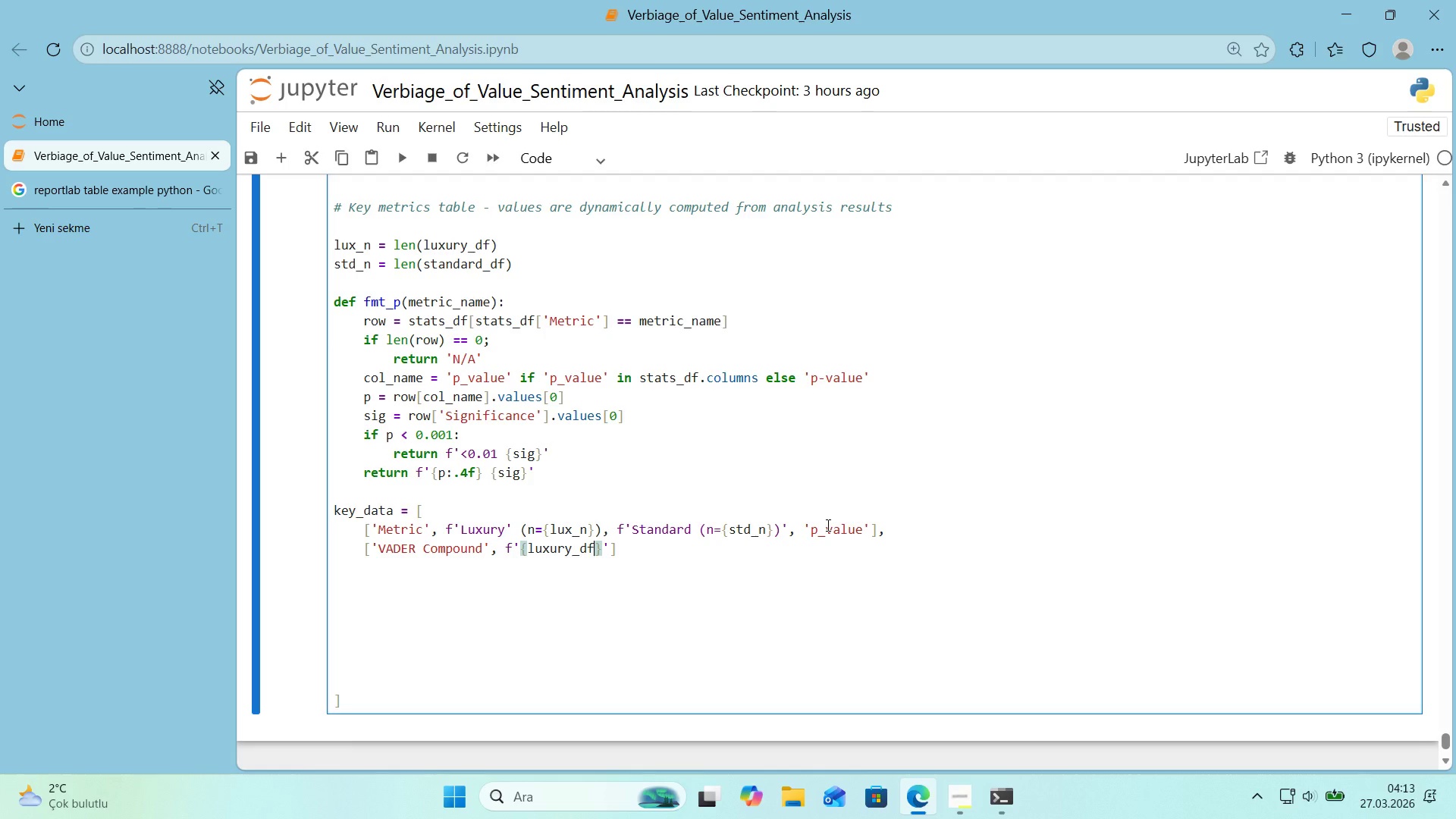 
key(Alt+Control+8)
 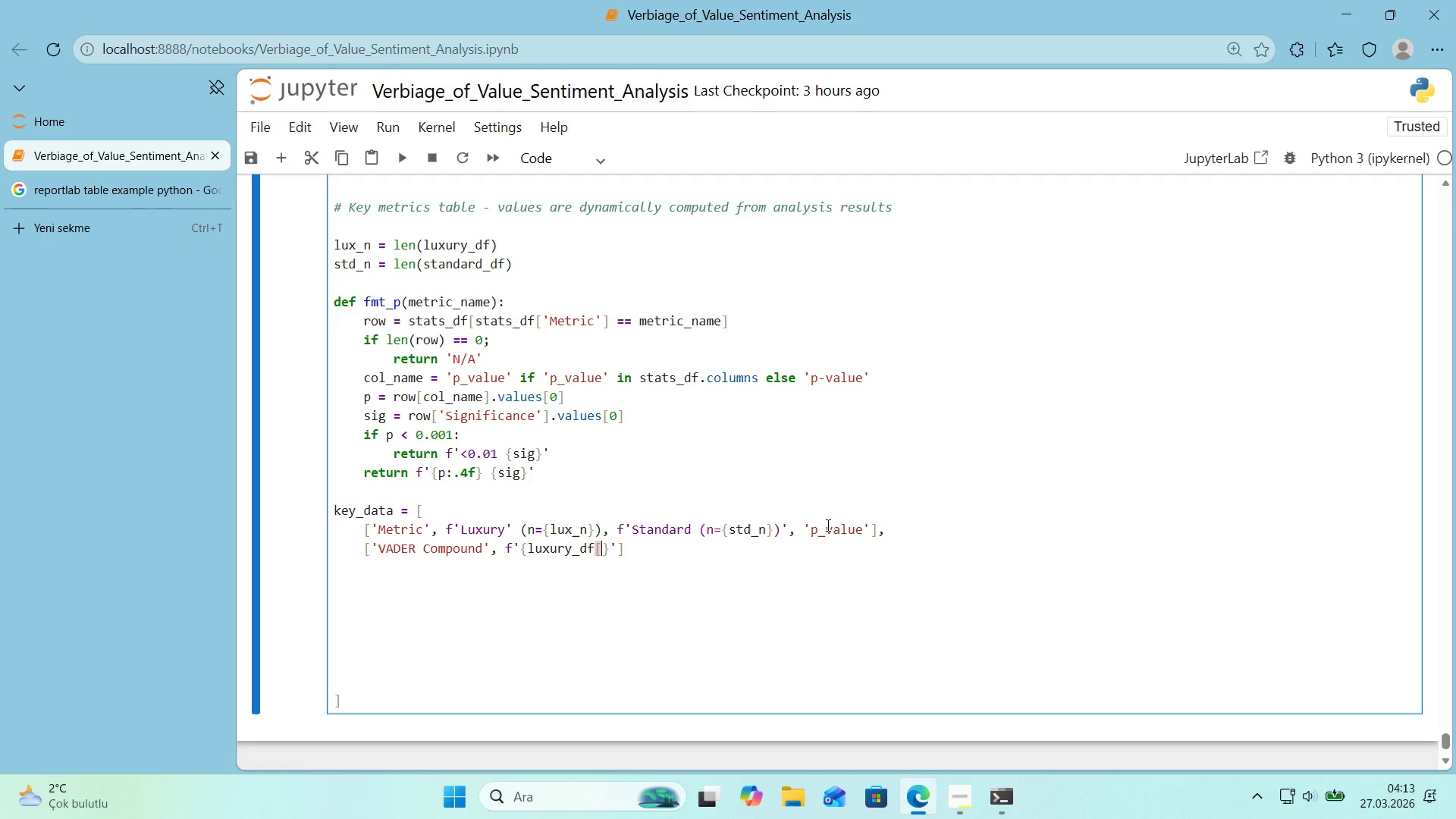 
key(Alt+Control+9)
 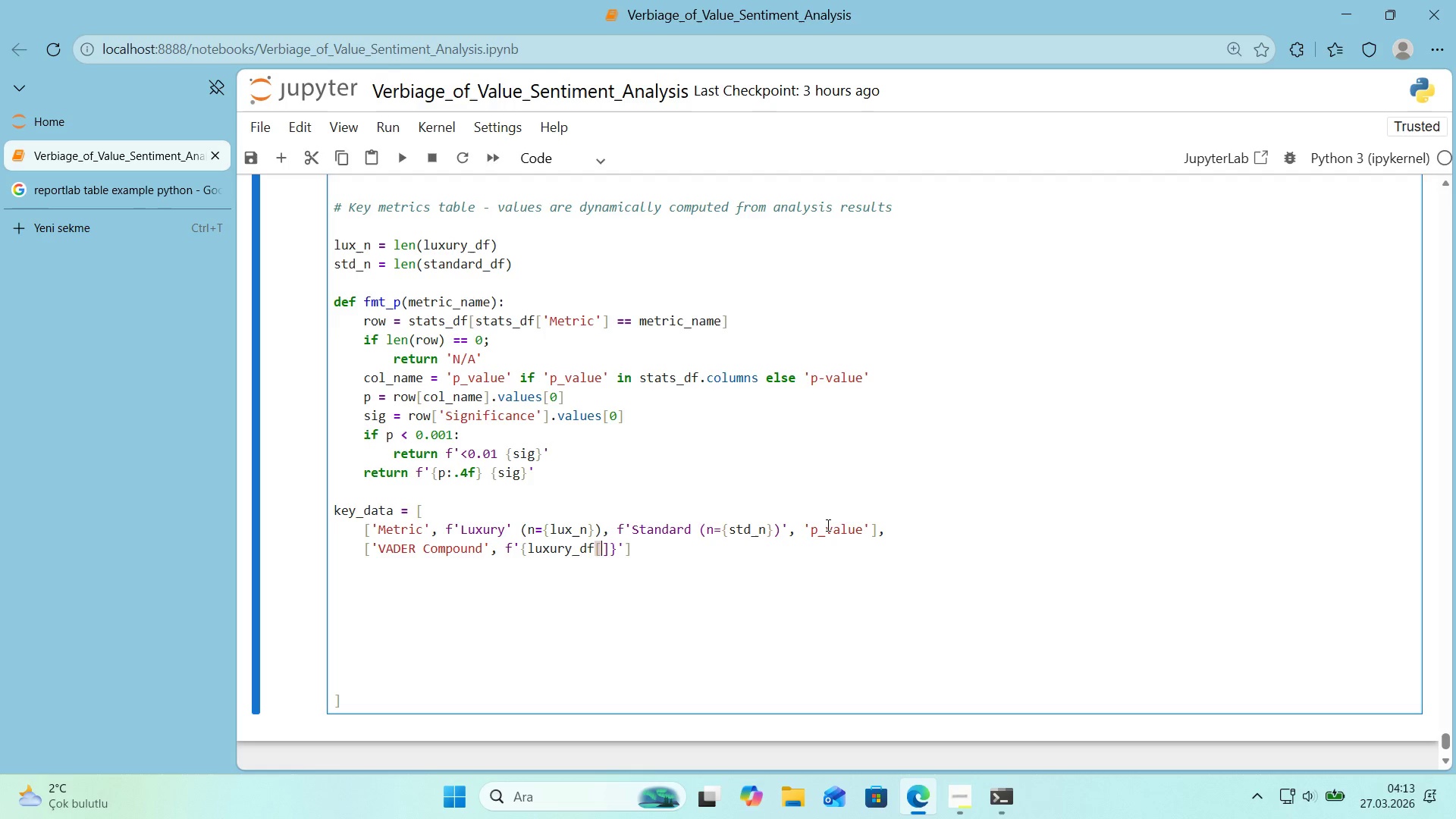 
key(ArrowLeft)
 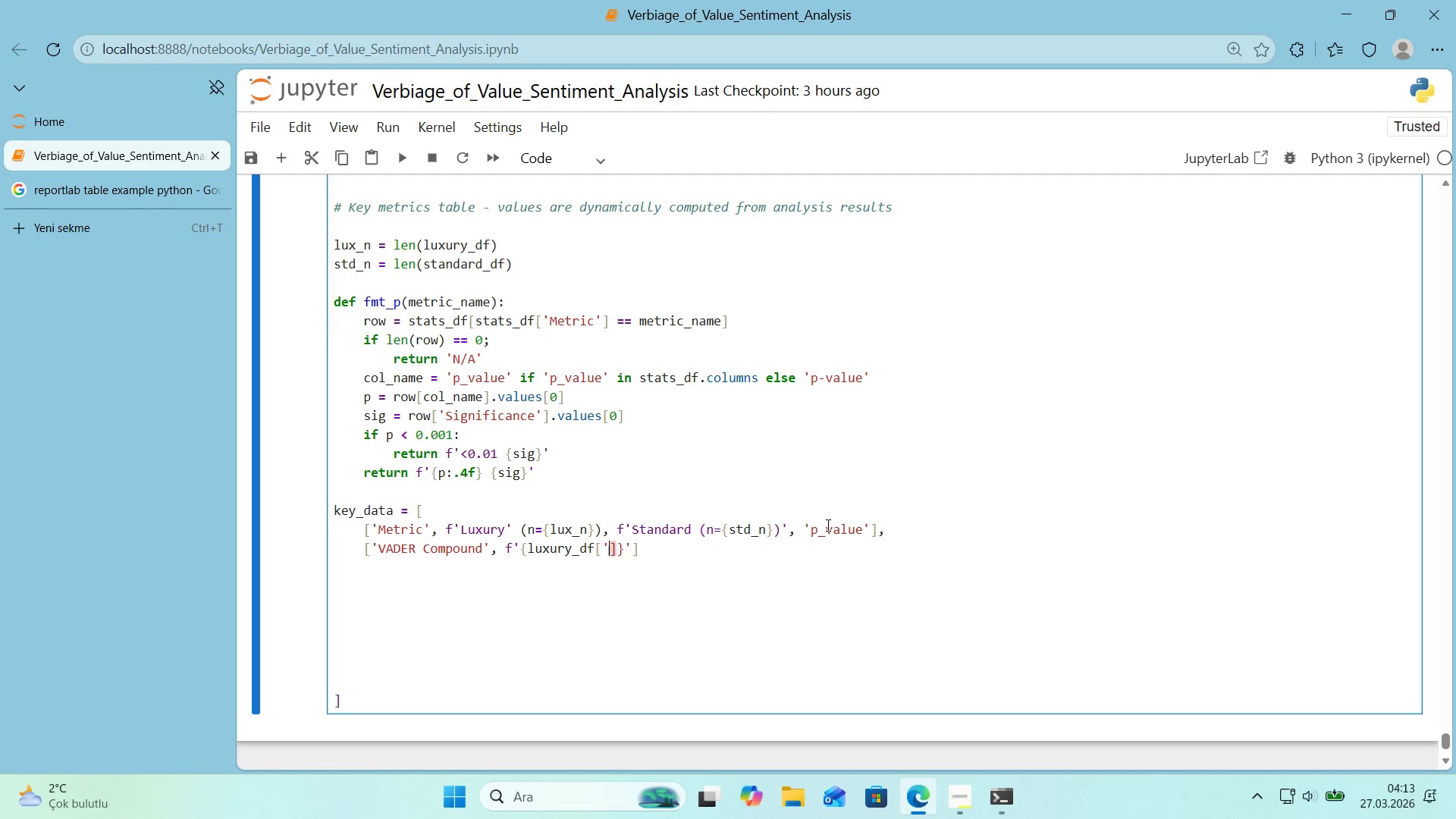 
type(@@)
 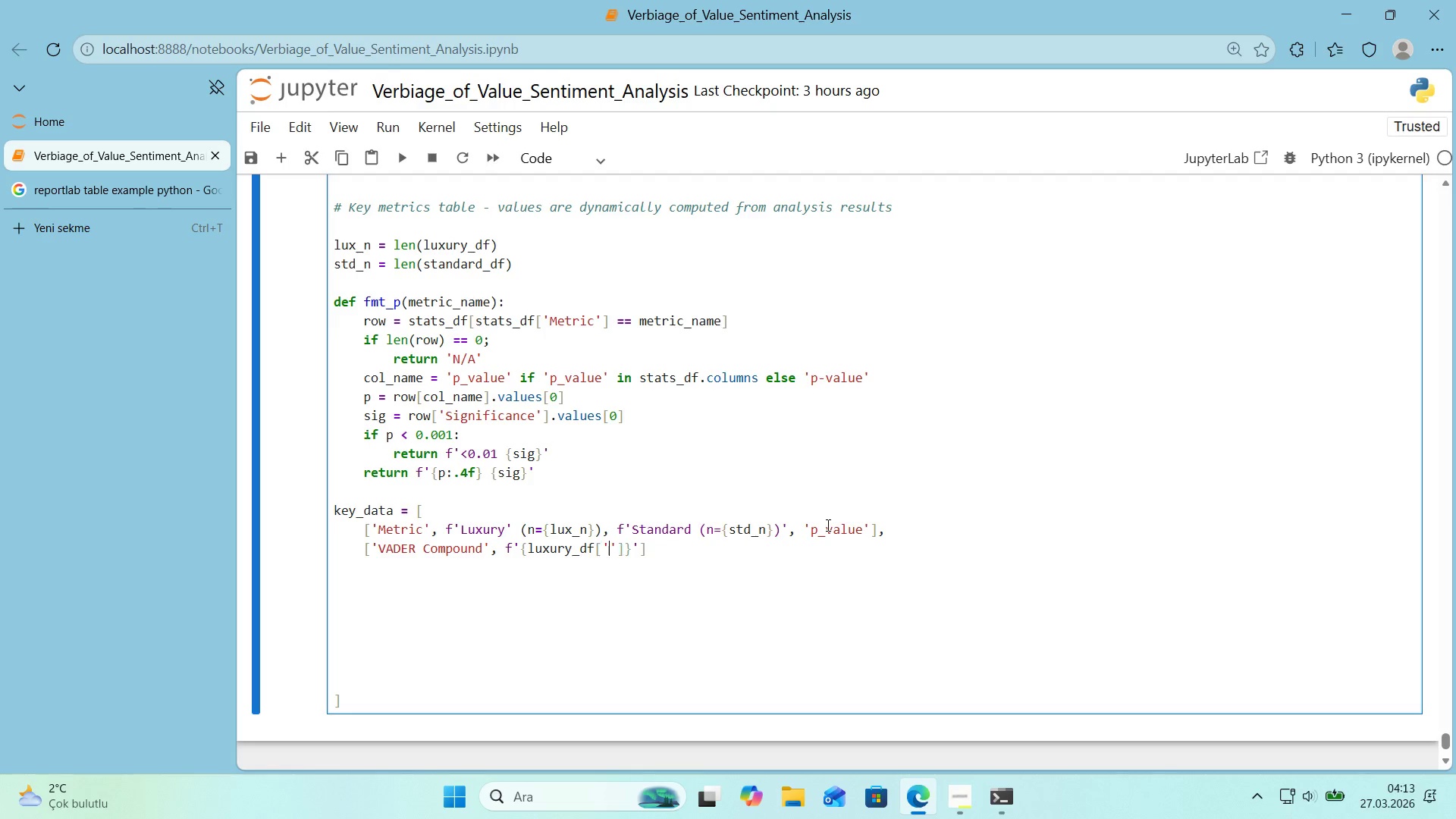 
key(ArrowLeft)
 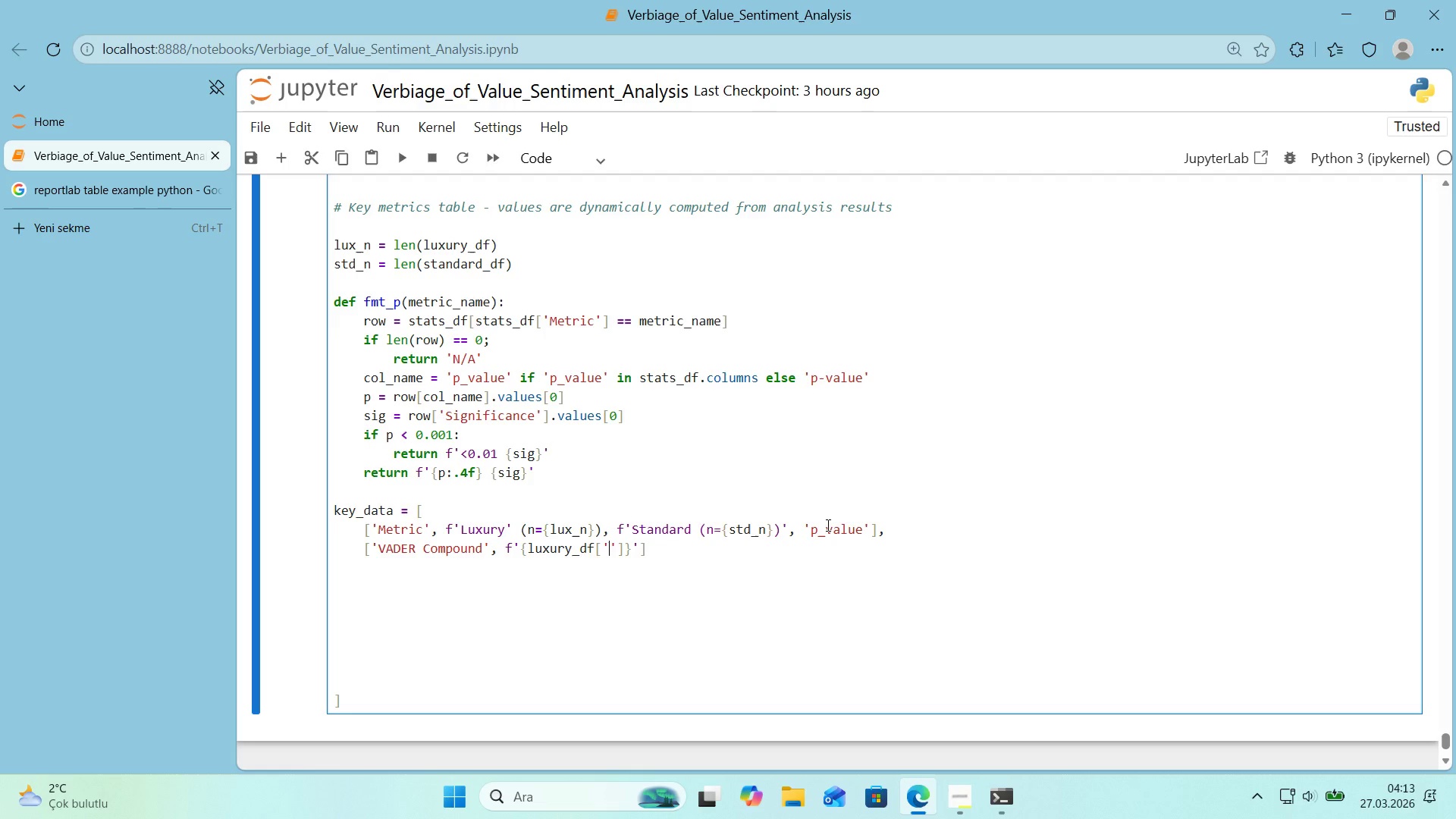 
type(vader_compund)
 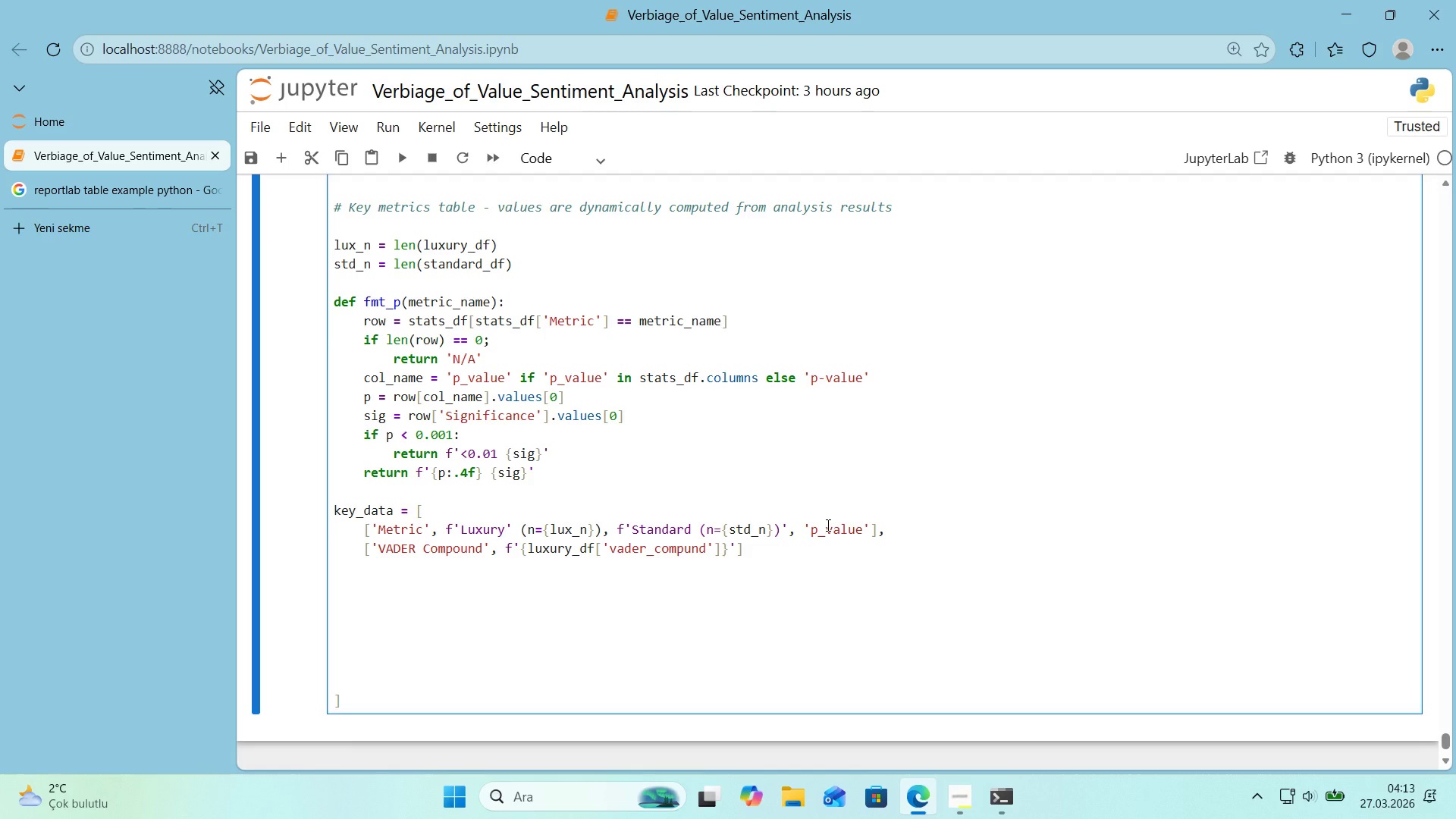 
key(ArrowRight)
 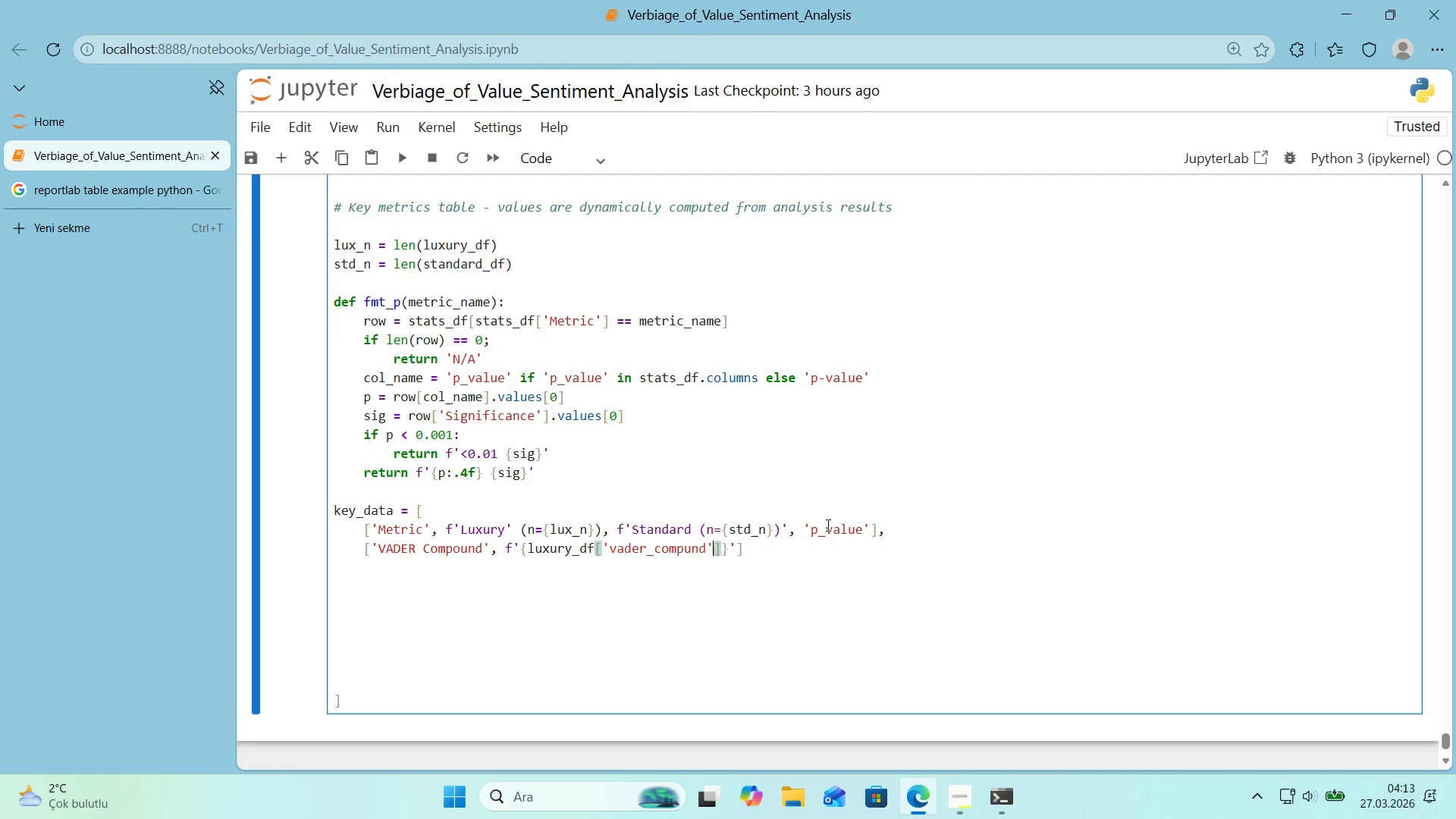 
key(ArrowRight)
 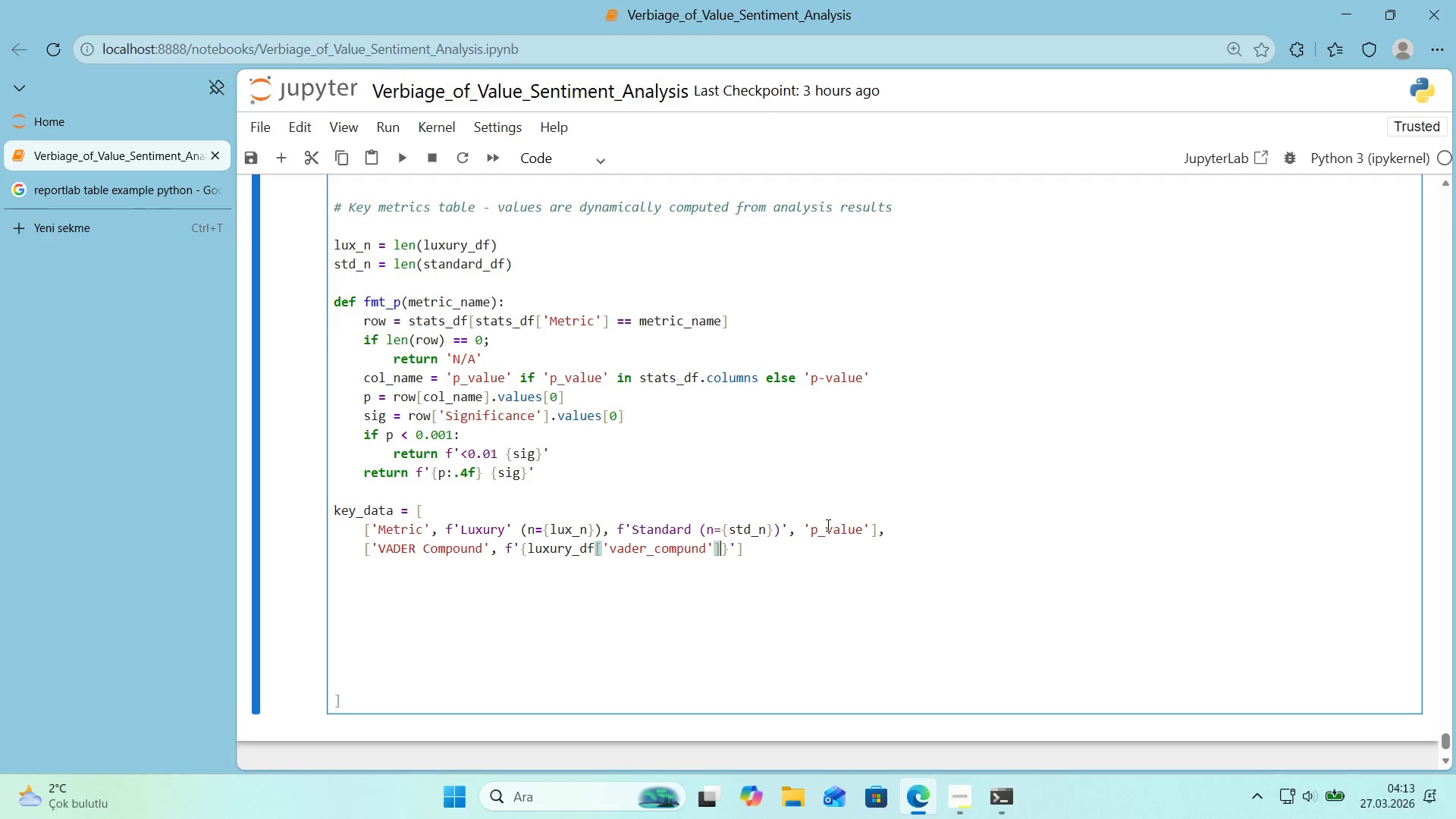 
type(.mean*(>.4f)
 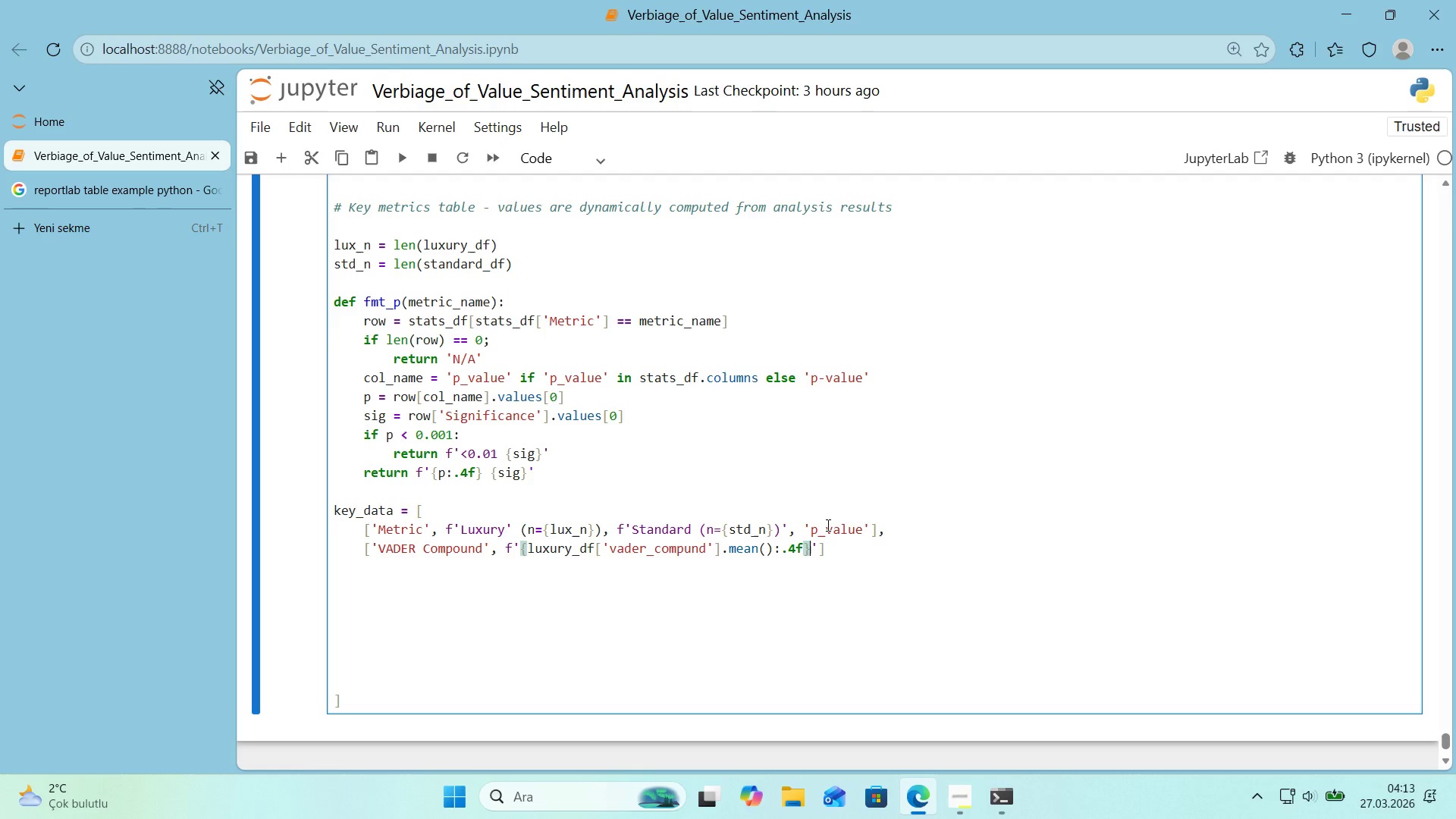 
 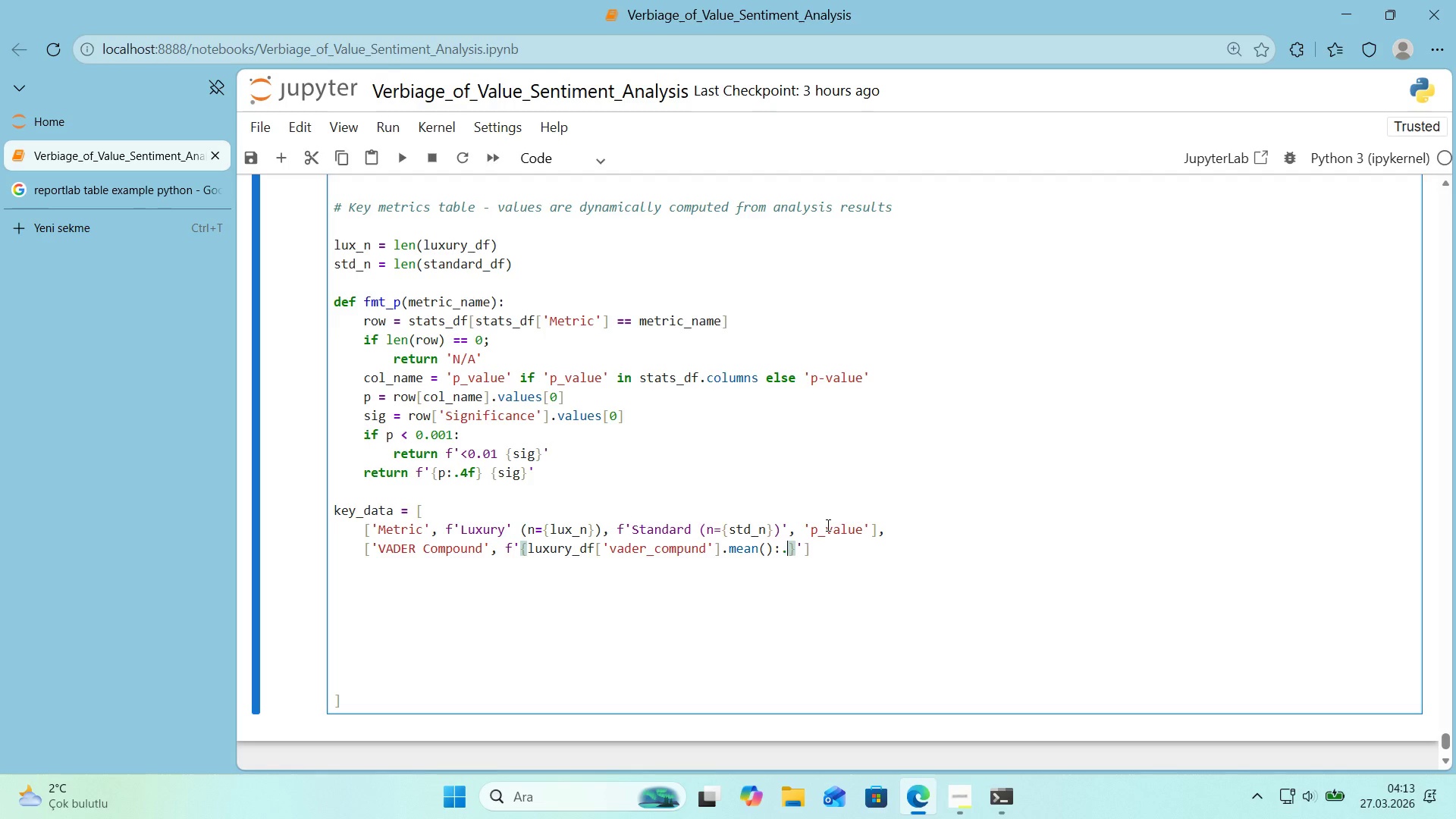 
key(ArrowRight)
 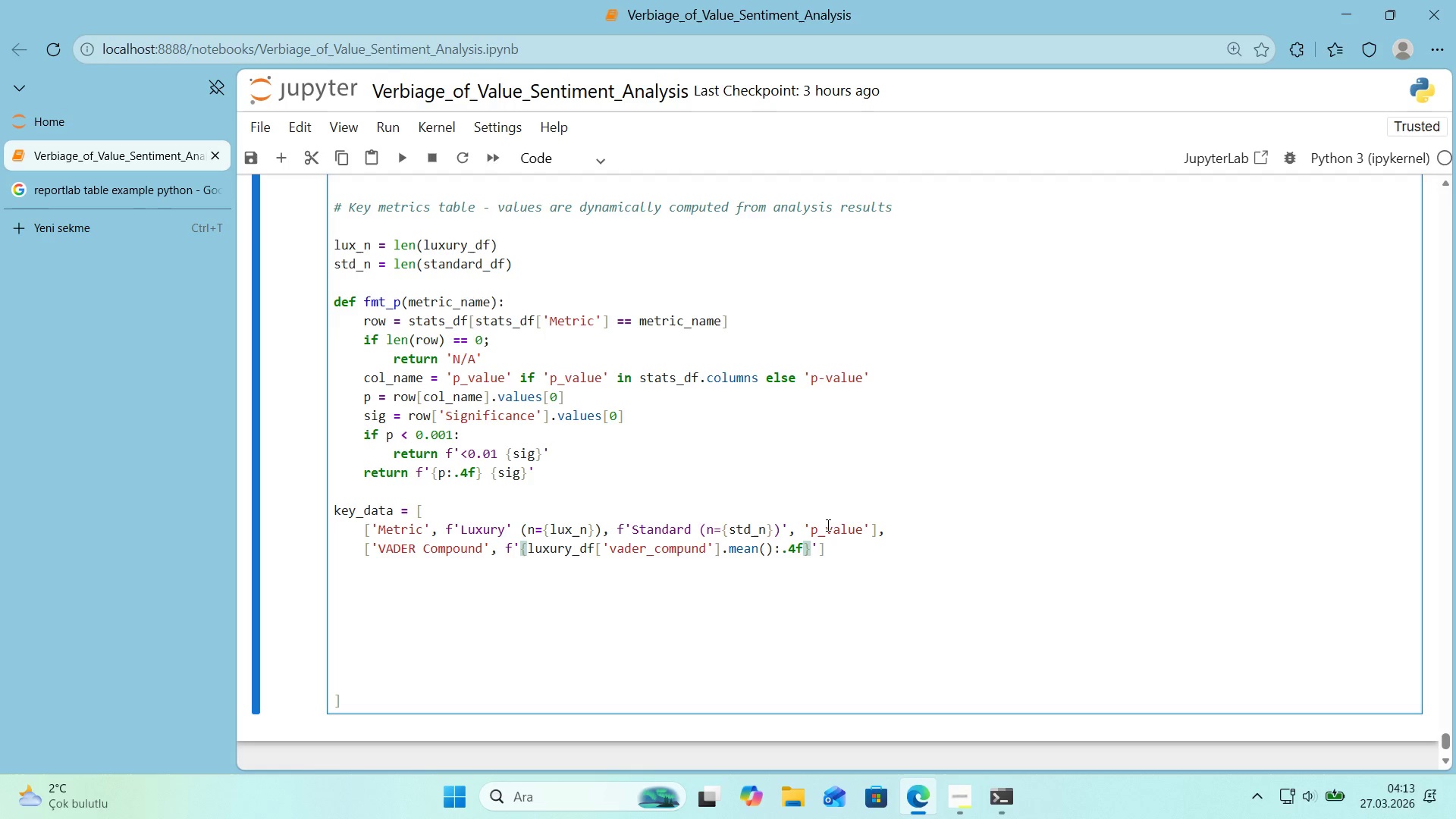 
key(ArrowRight)
 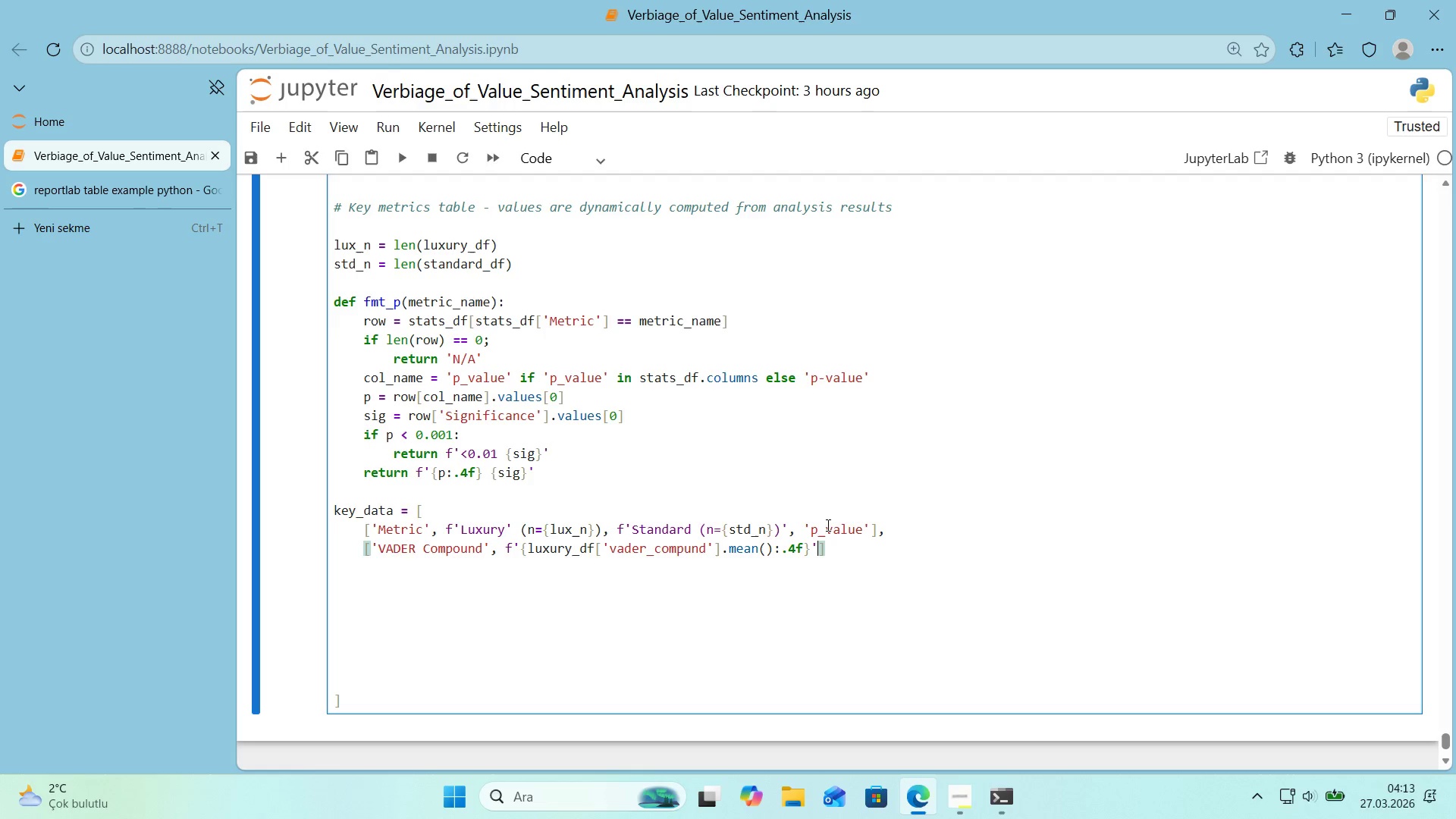 
wait(8.0)
 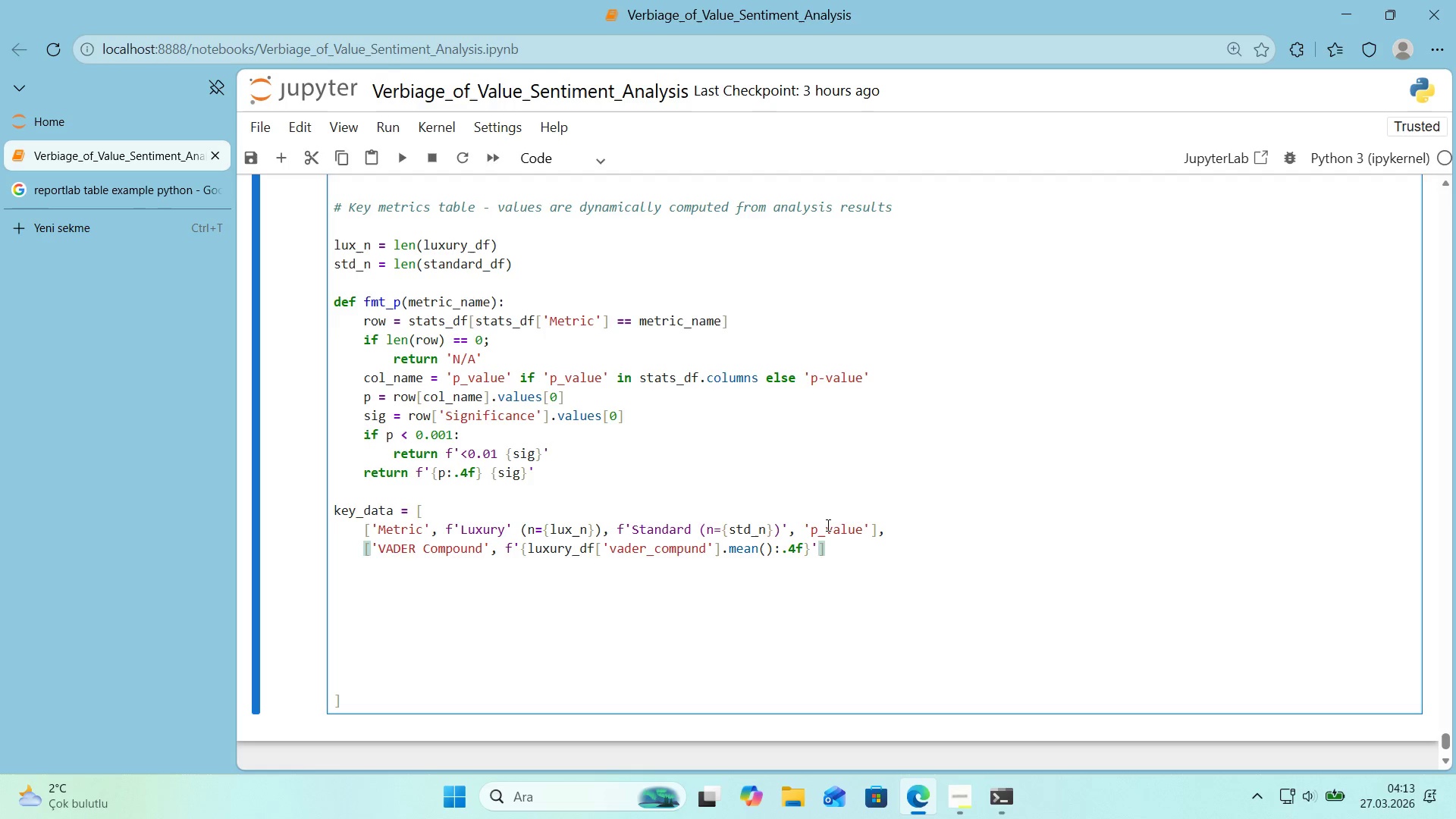 
key(Comma)
 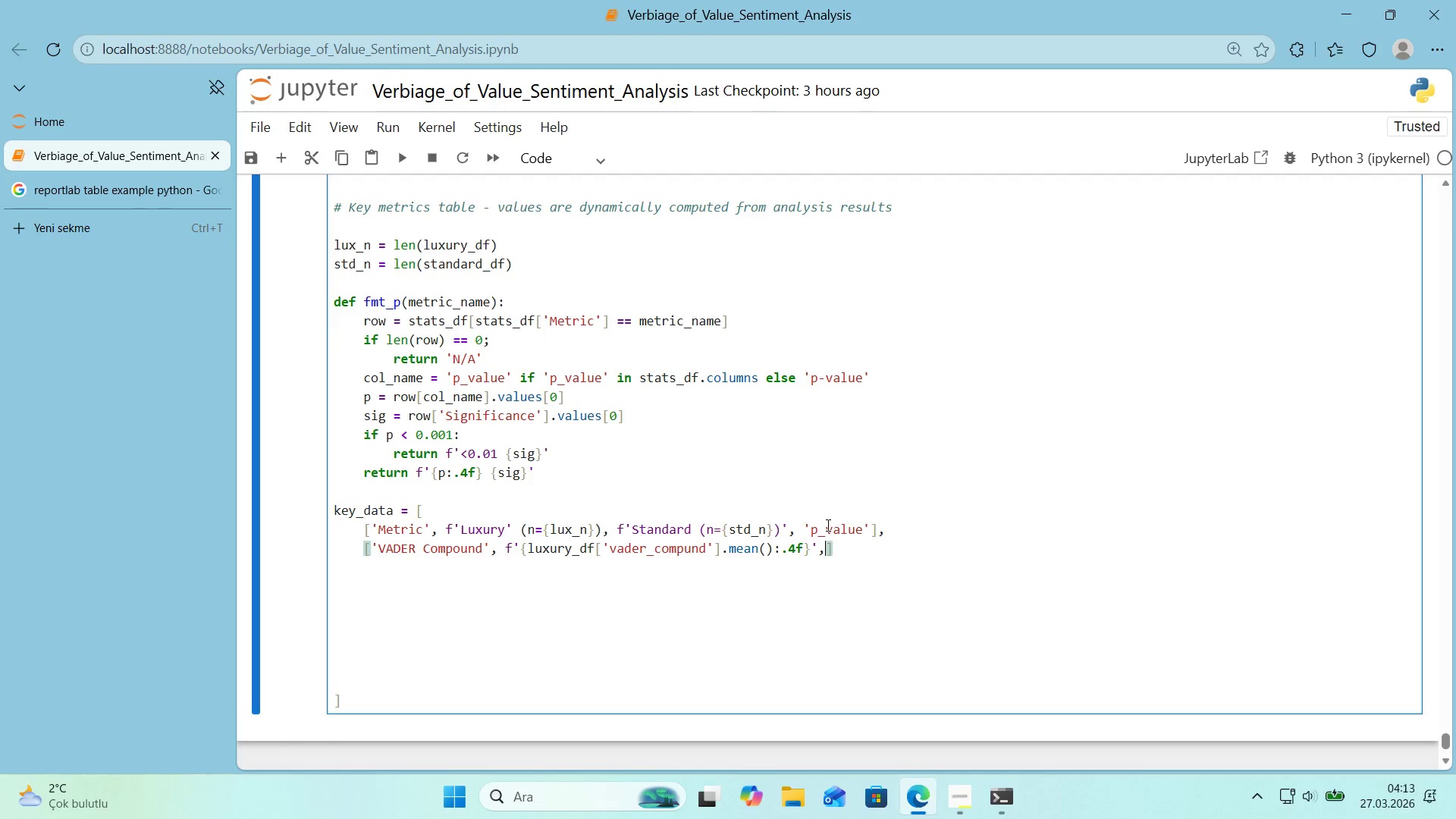 
key(Enter)
 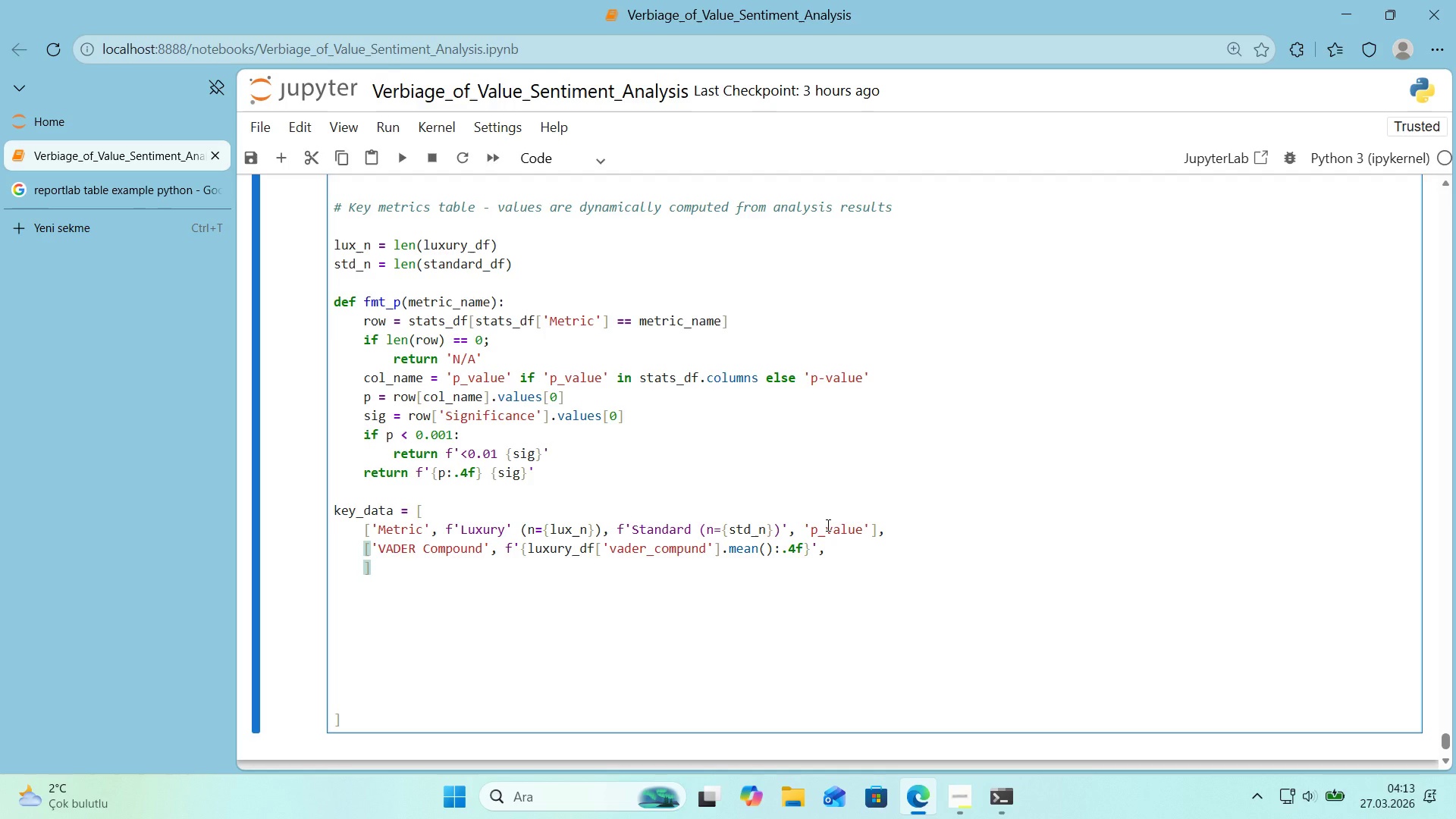 
type(f@@)
 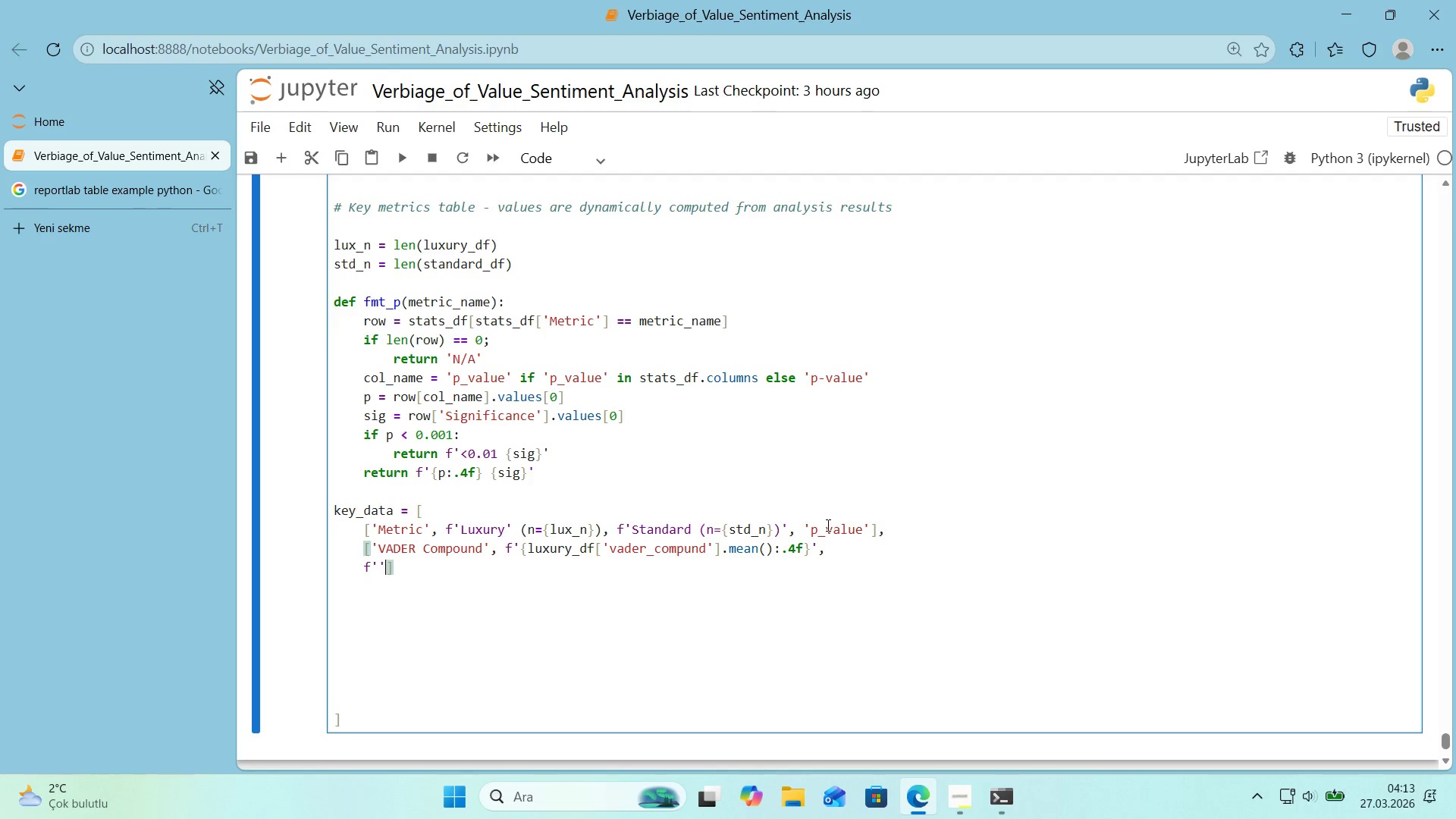 
key(ArrowLeft)
 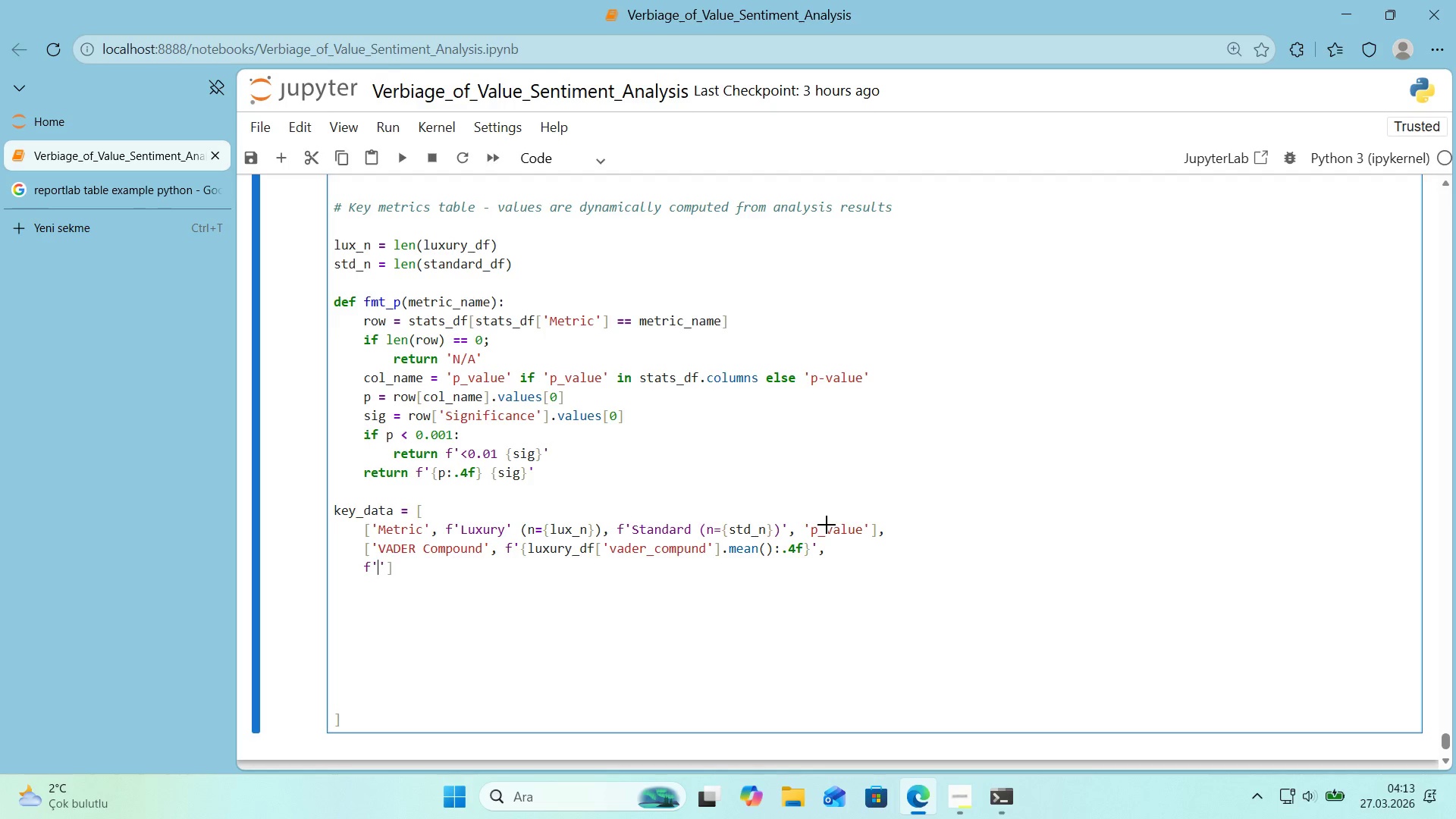 
key(Alt+Control+7)
 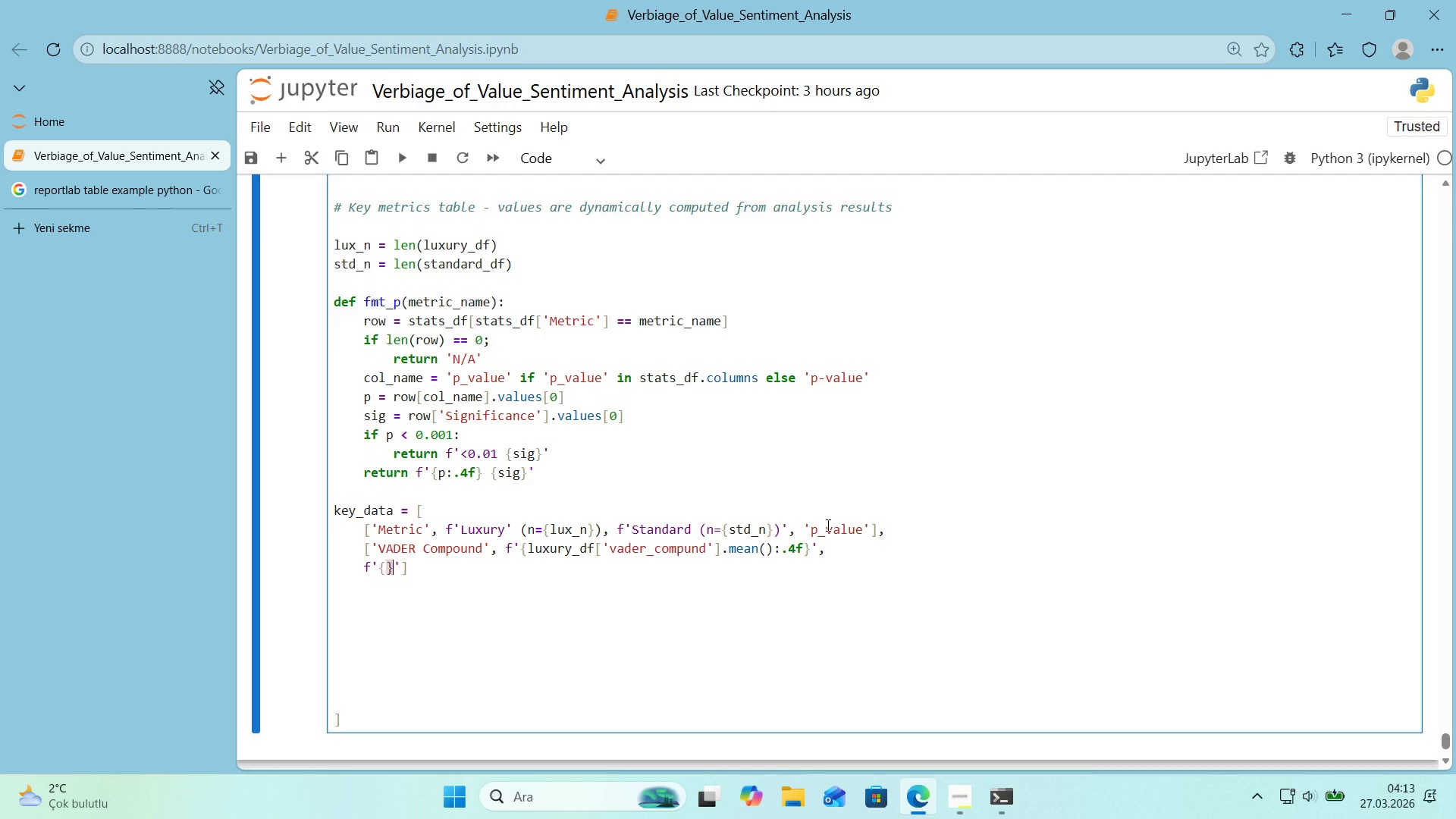 
key(Alt+Control+0)
 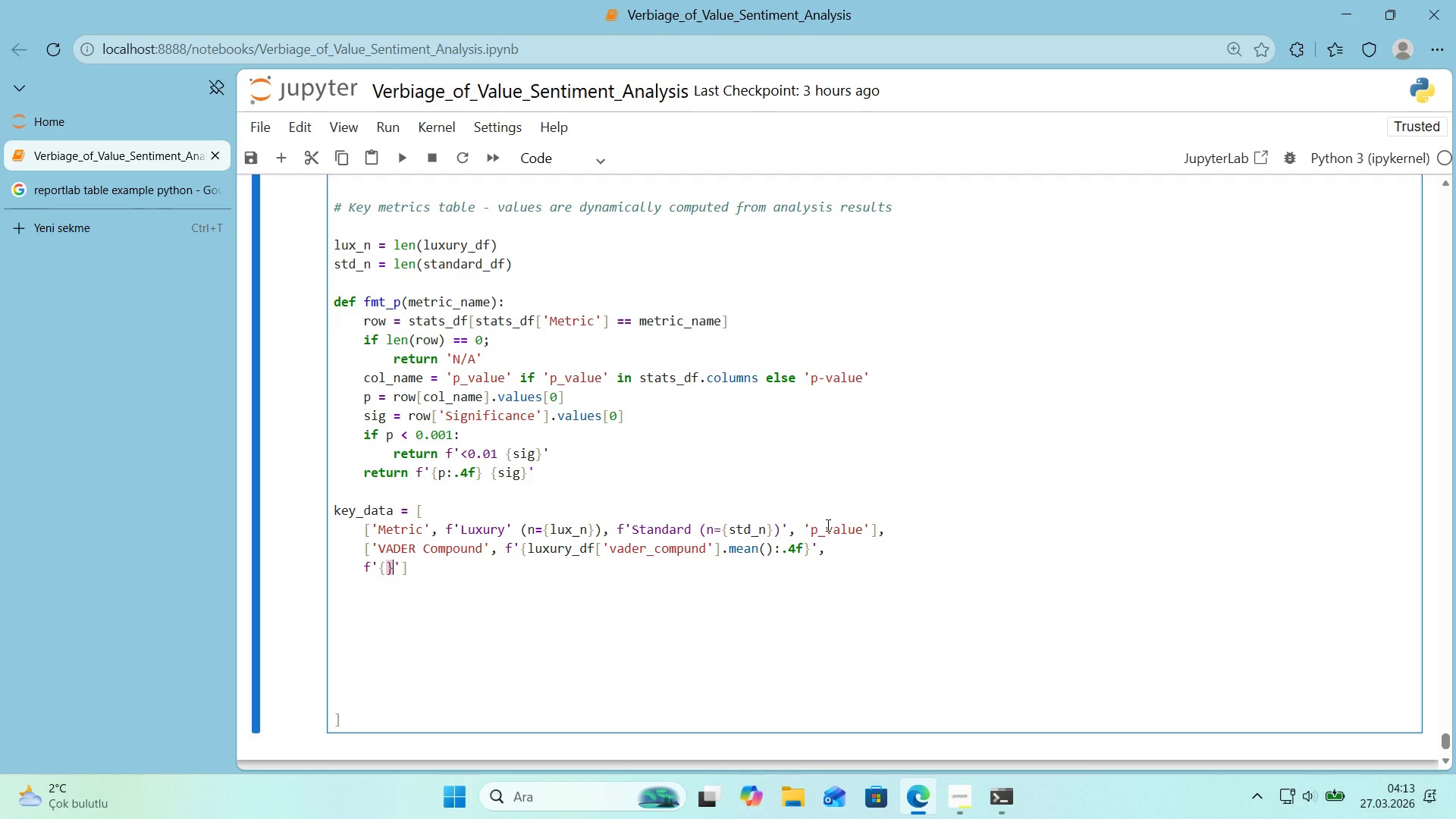 
key(ArrowLeft)
 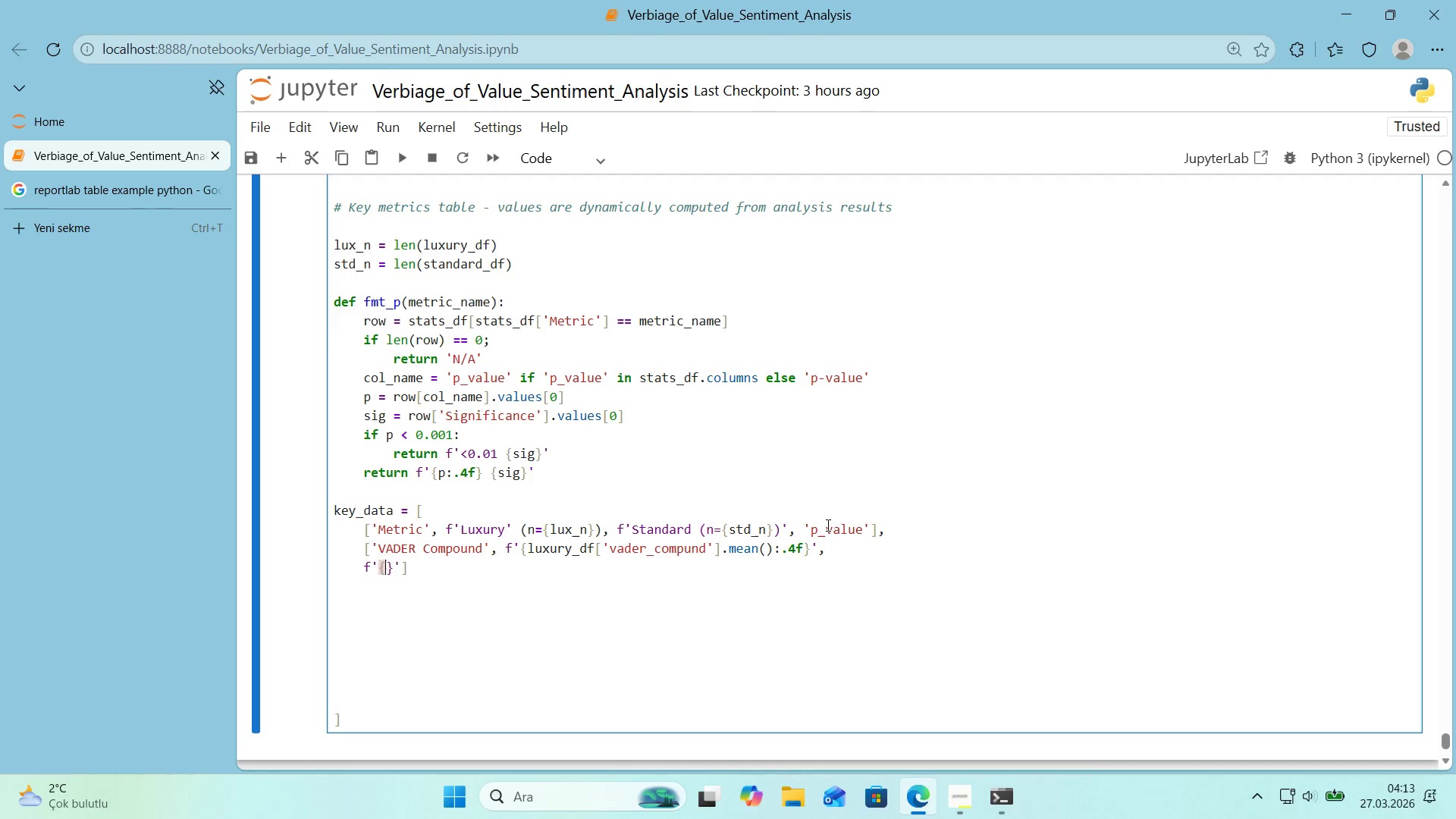 
wait(18.59)
 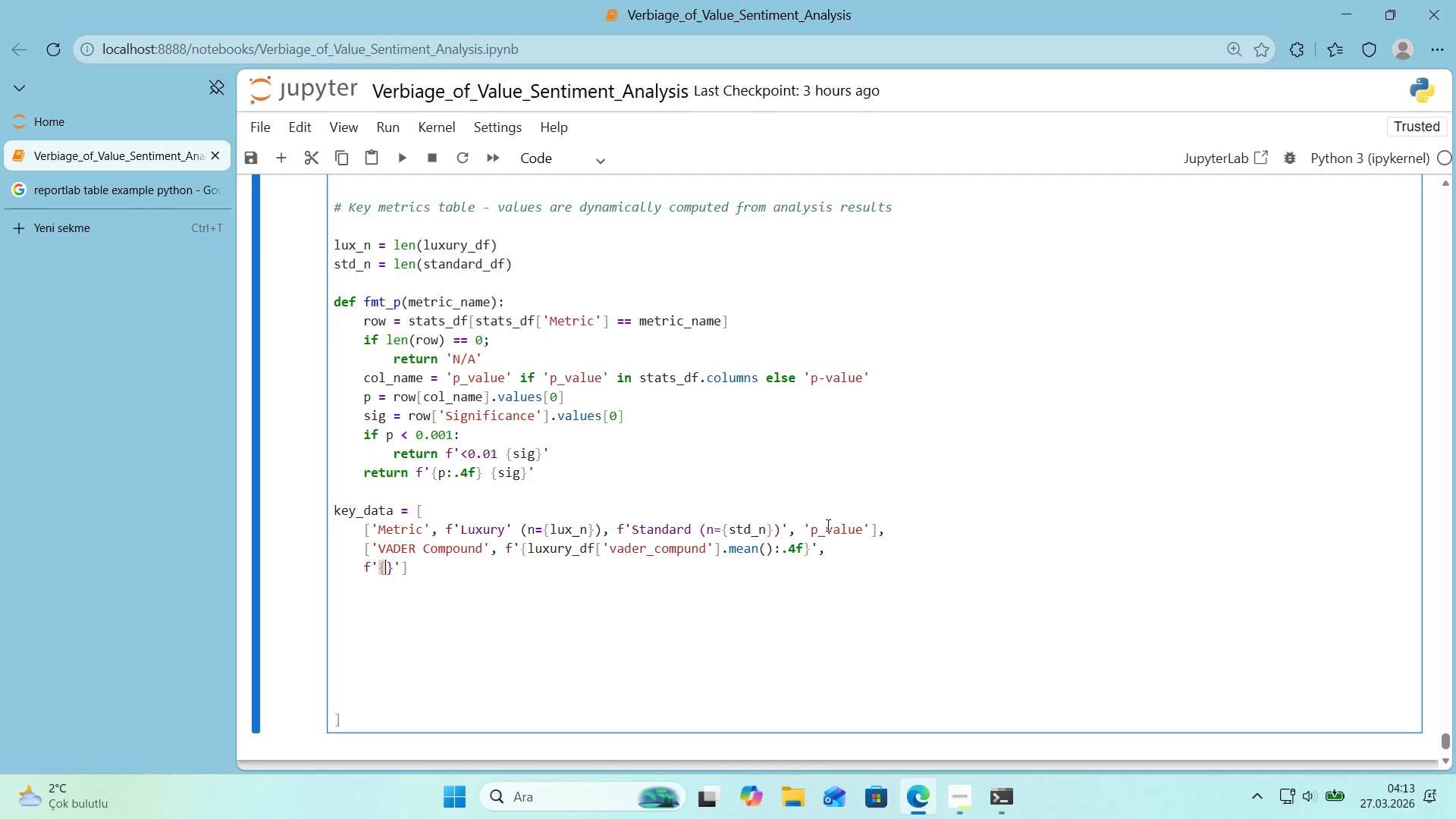 
type(standard_df)
 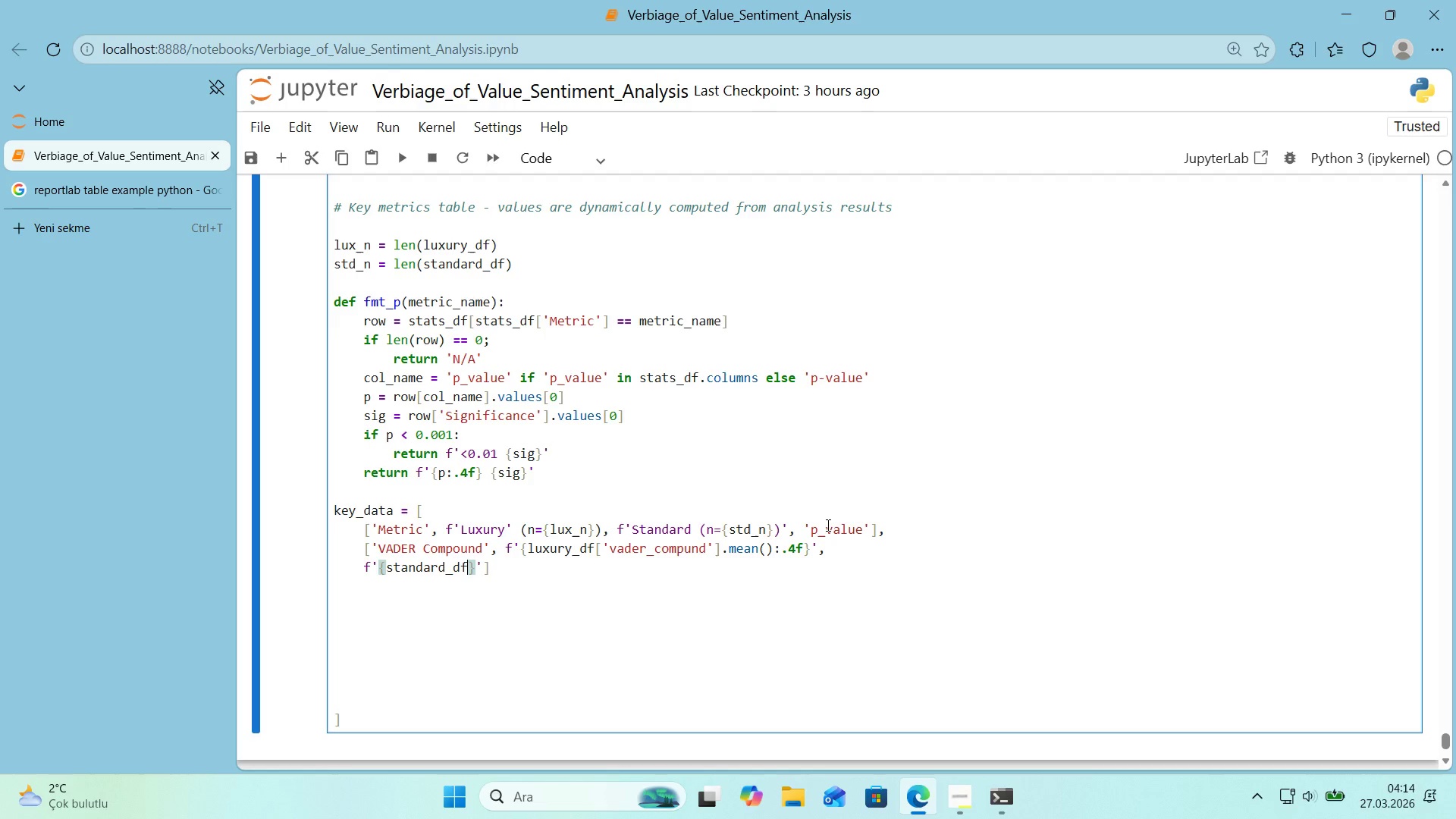 
key(Alt+Control+8)
 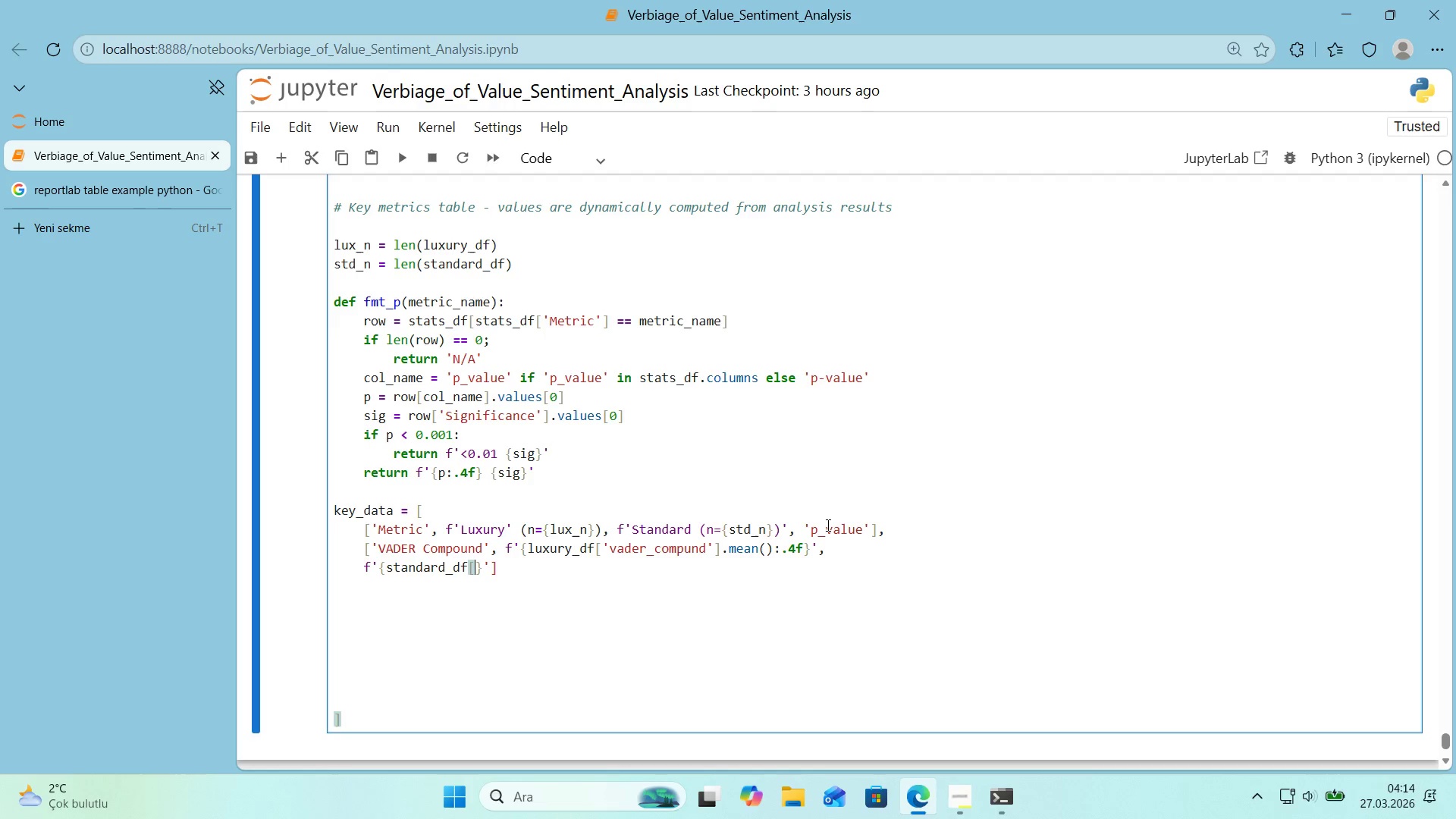 
key(Alt+Control+9)
 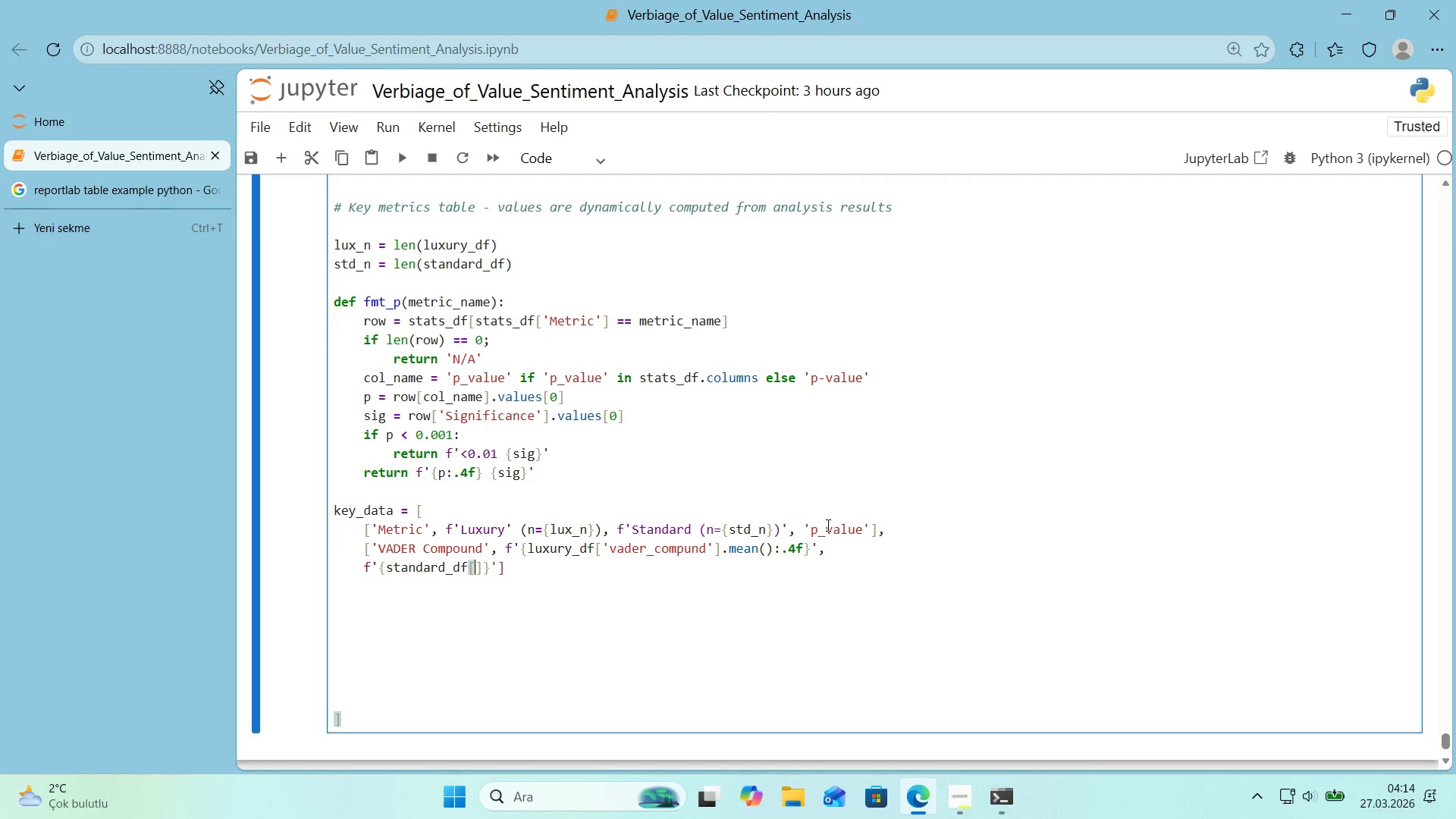 
key(ArrowLeft)
 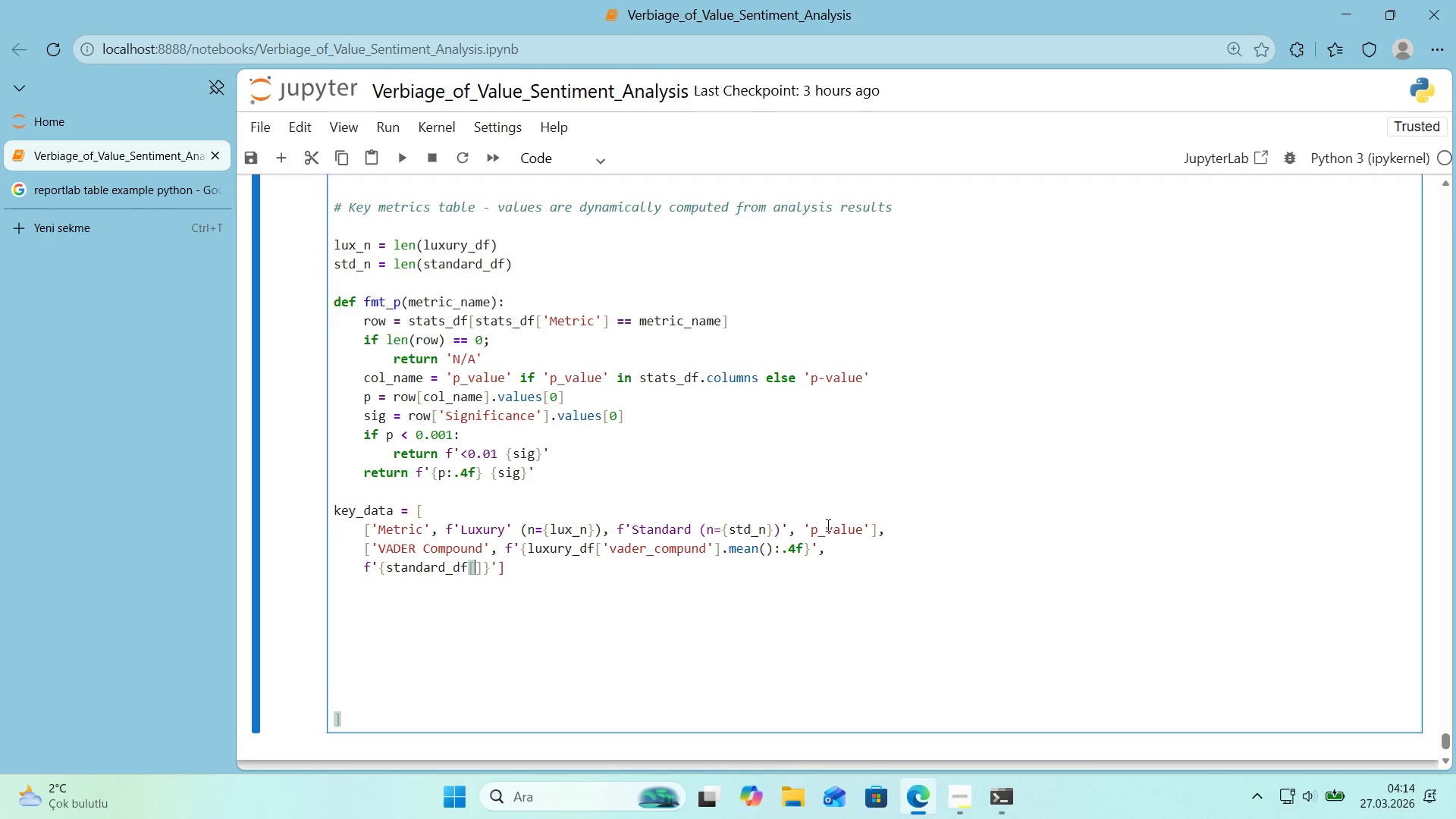 
type(@@)
 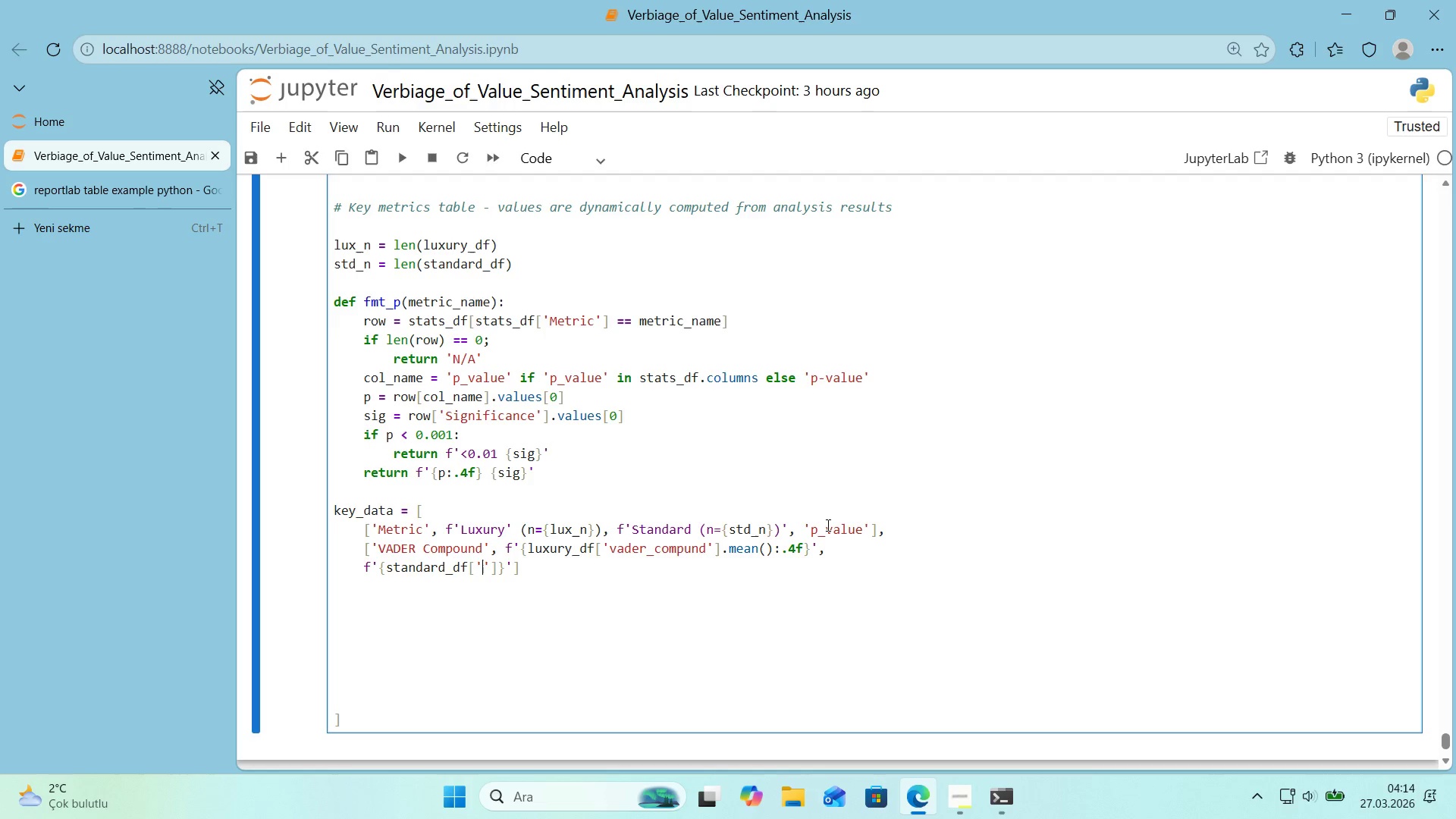 
key(ArrowLeft)
 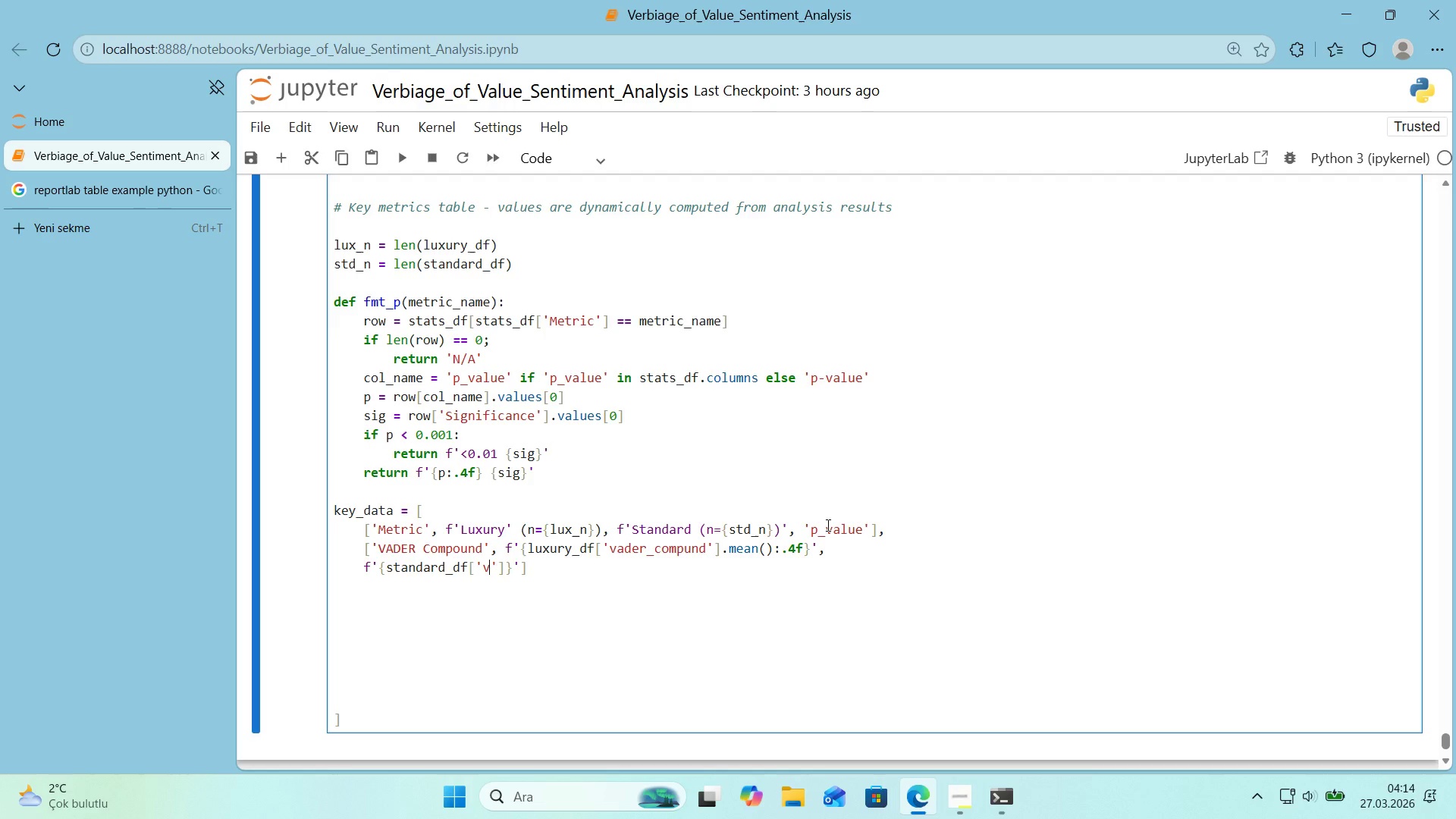 
type(vader_compoundd)
key(Backspace)
 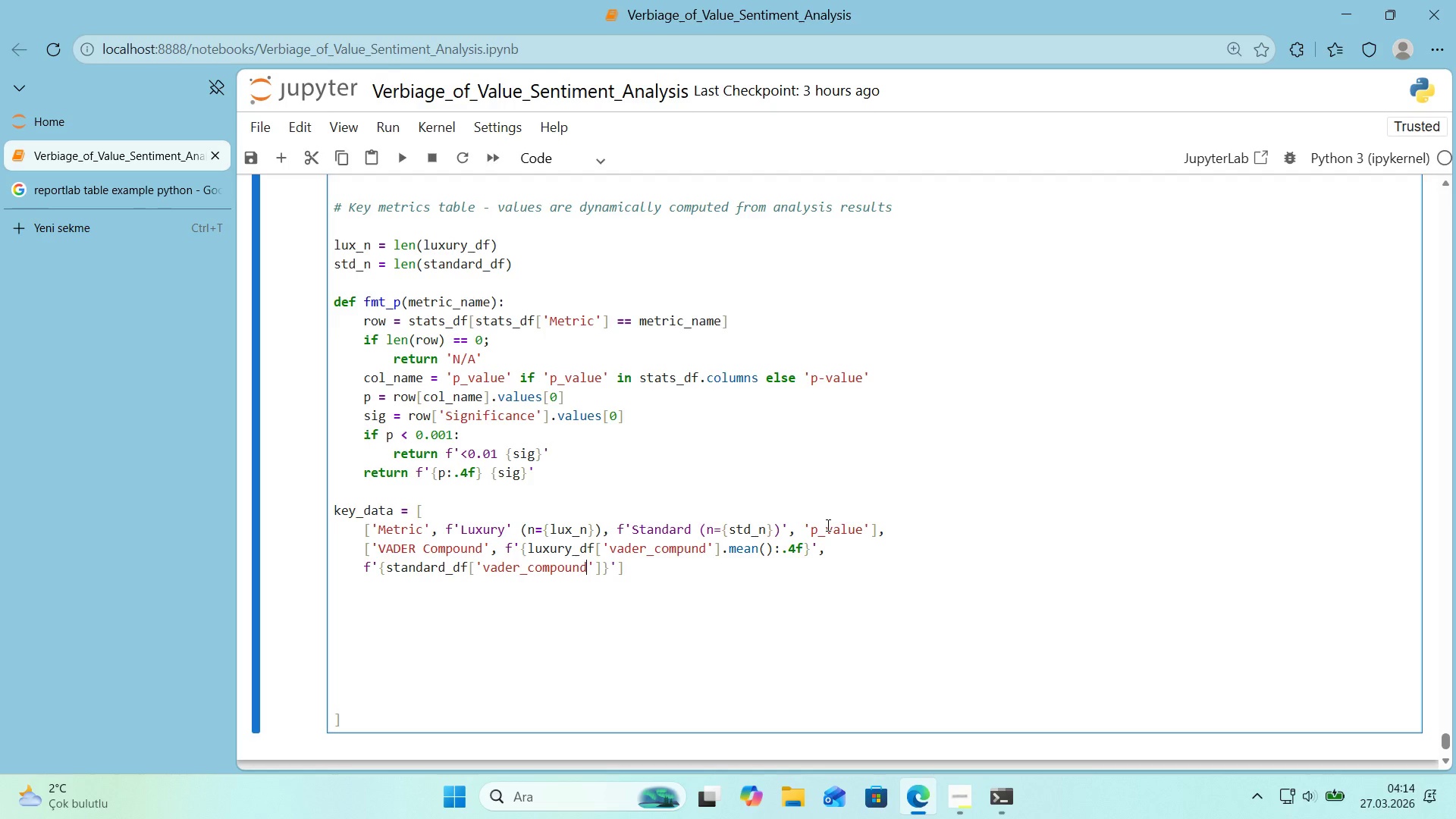 
key(ArrowRight)
 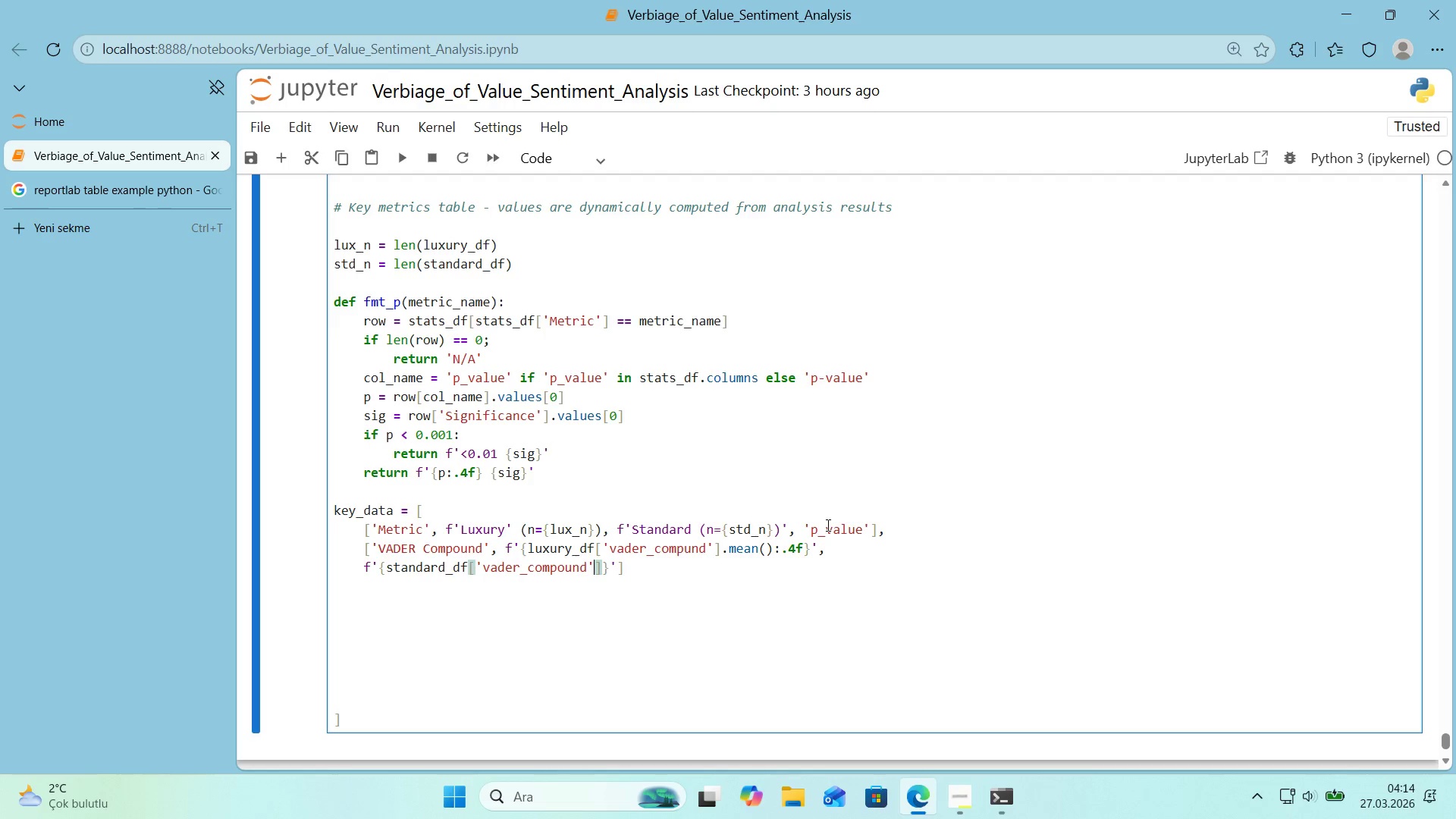 
key(ArrowRight)
 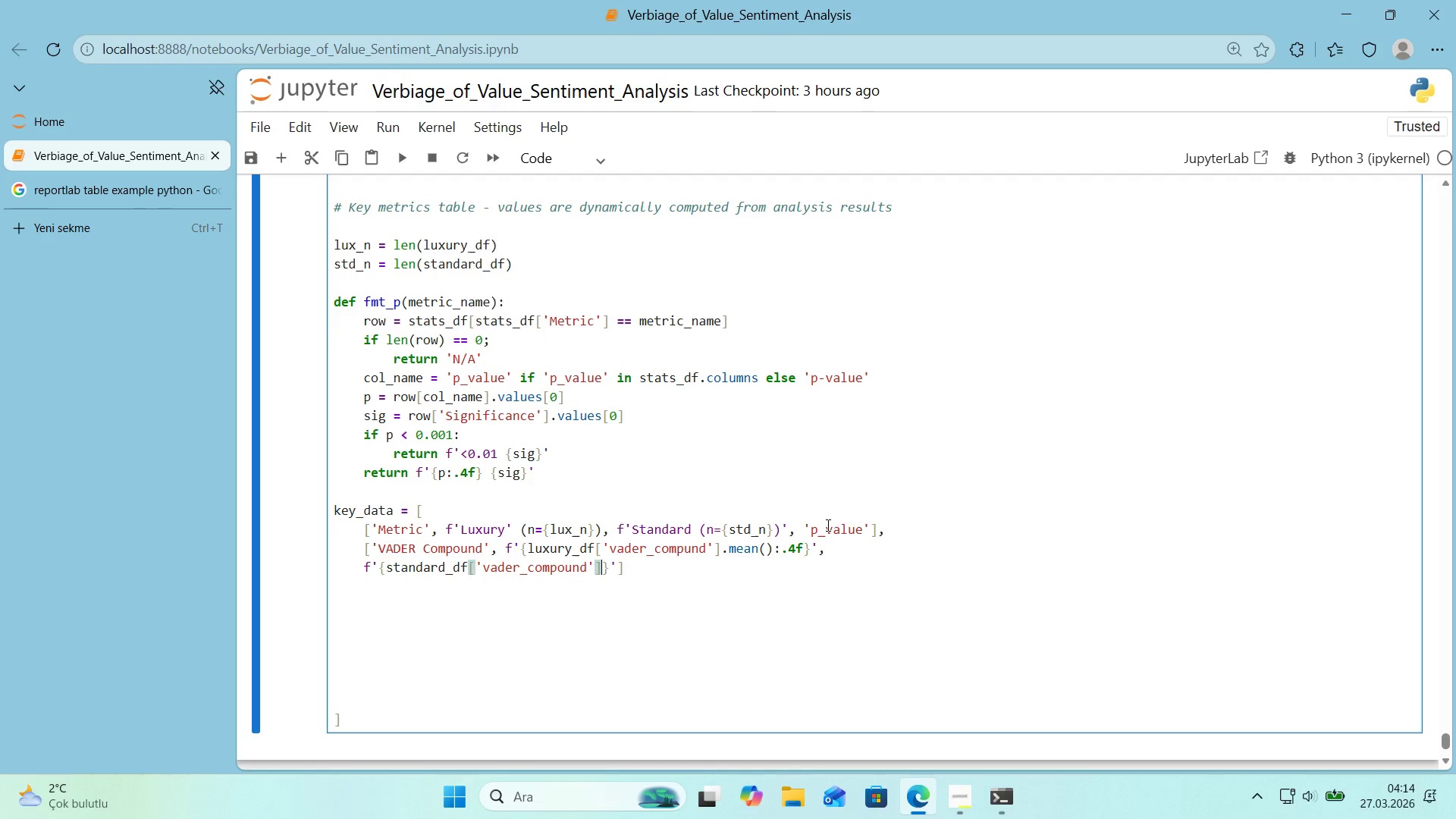 
type(.mean*()
 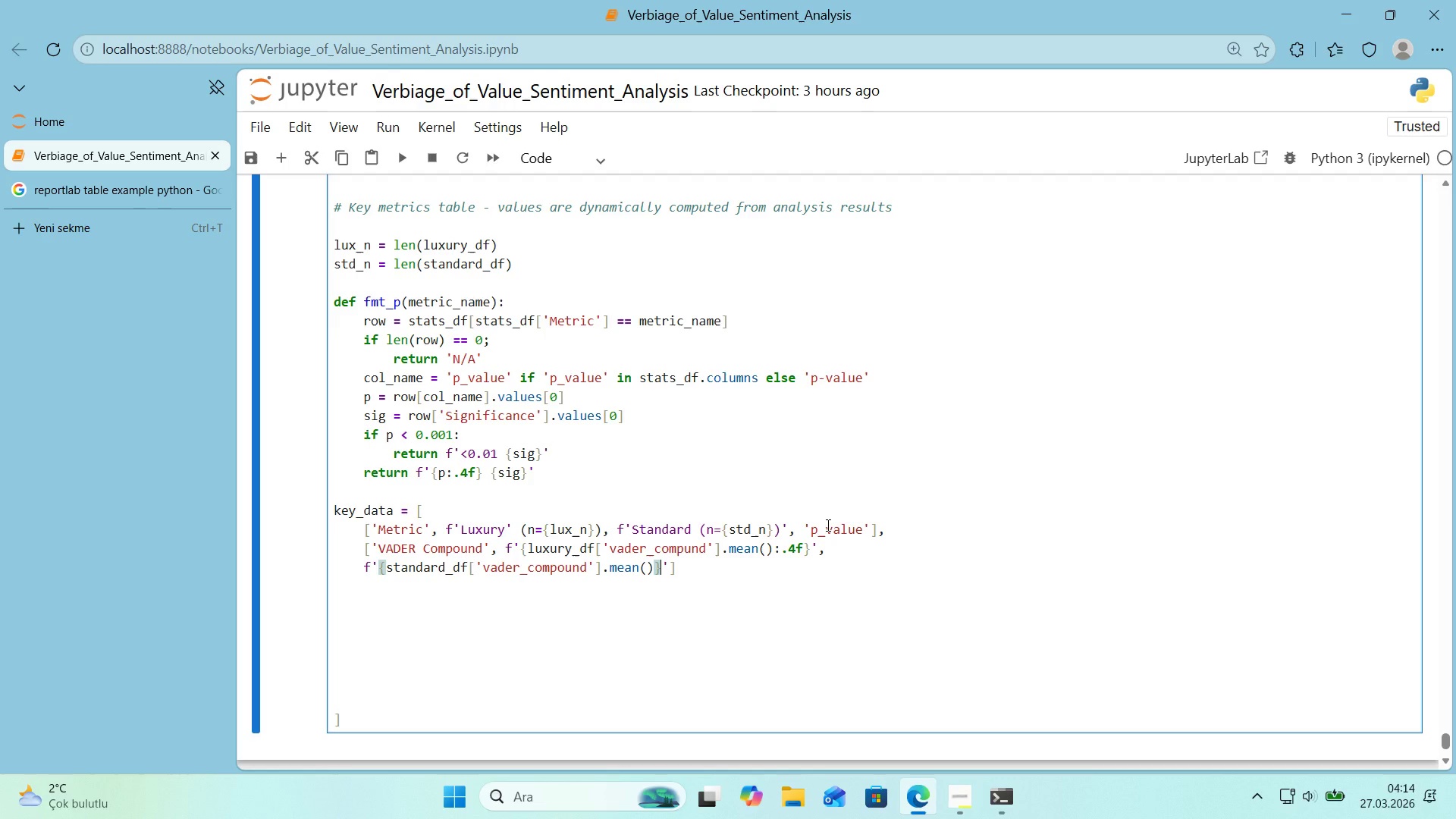 
 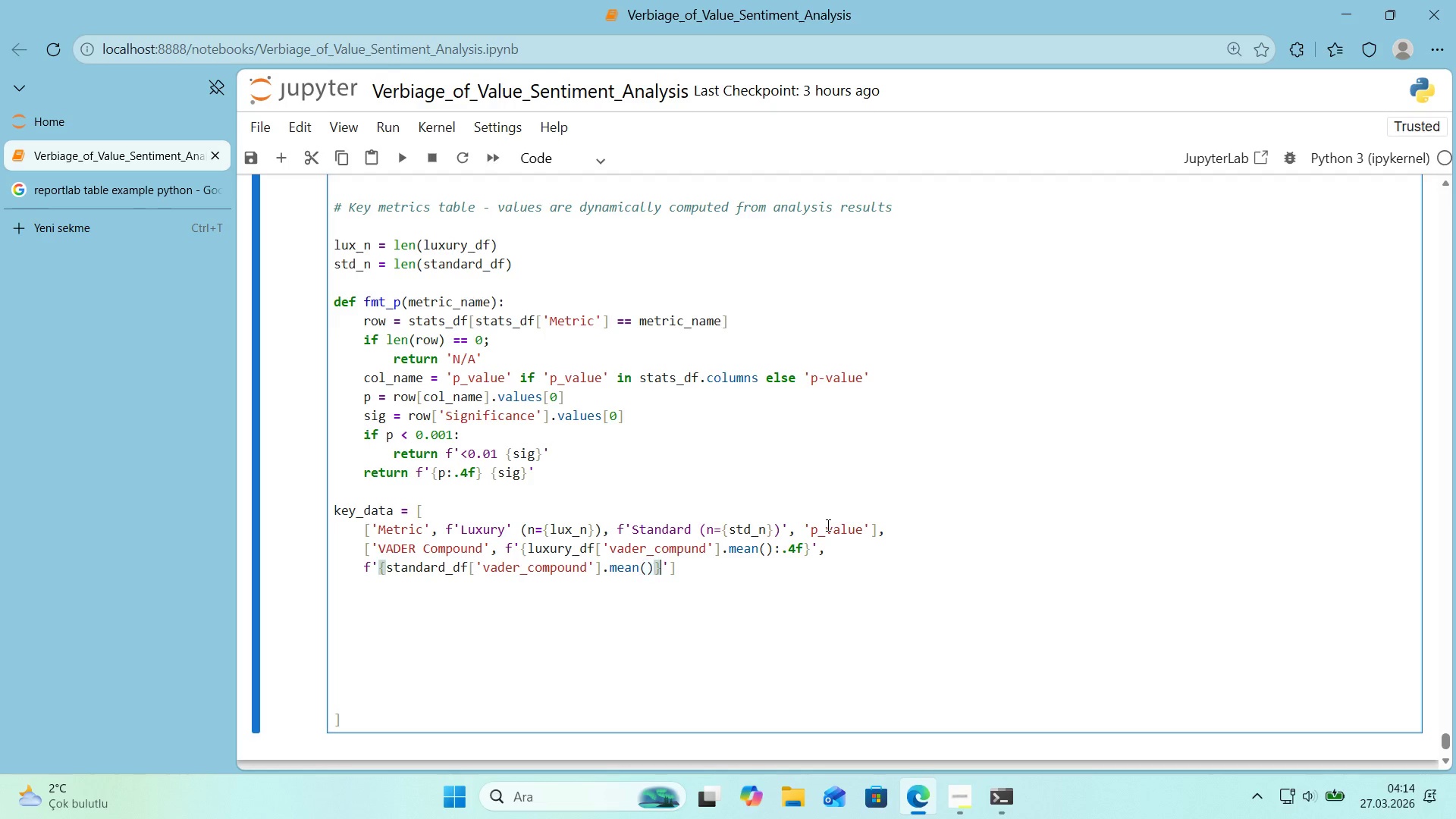 
key(ArrowRight)
 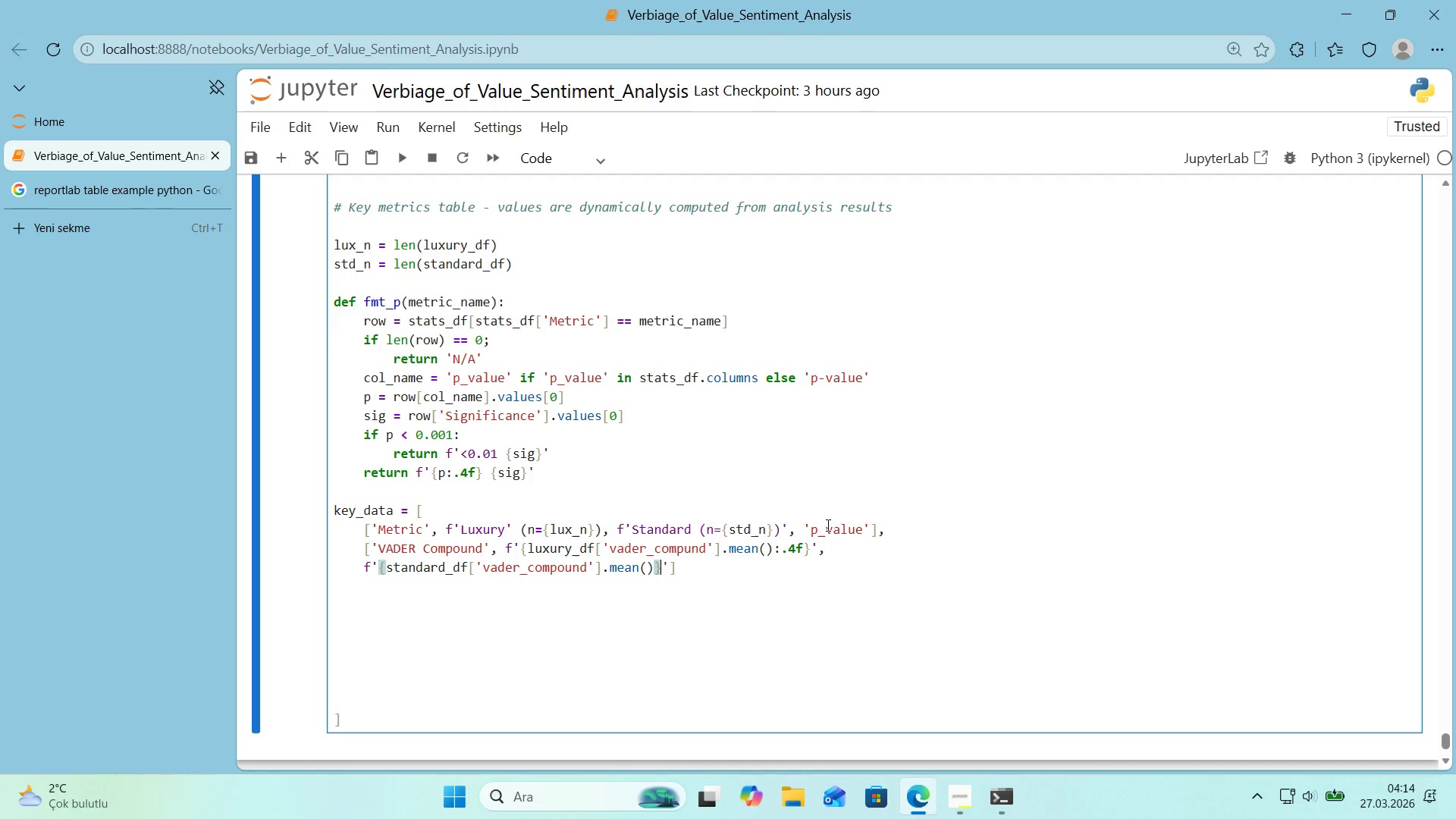 
key(ArrowLeft)
 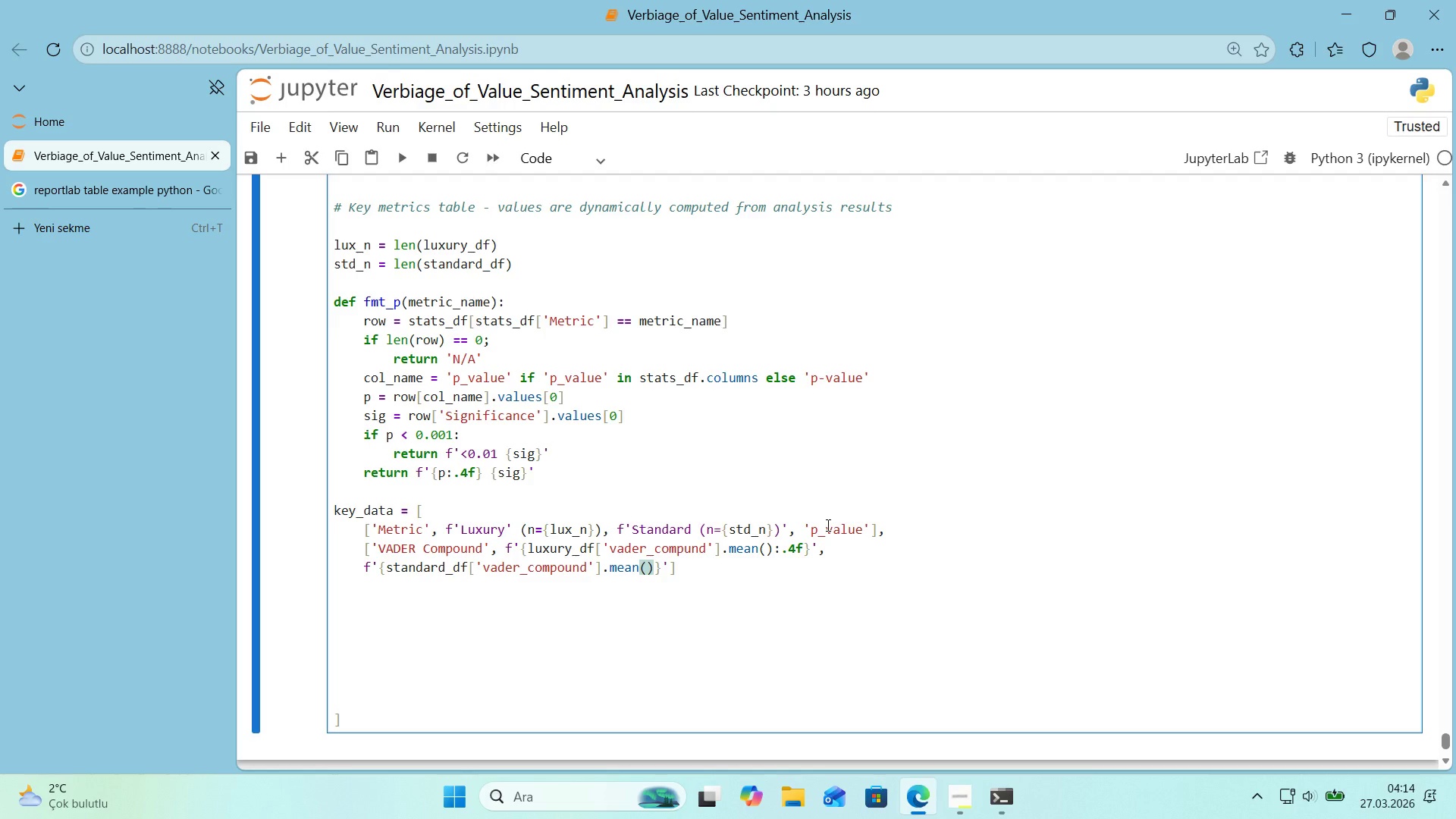 
type(>.4f0)
key(Backspace)
 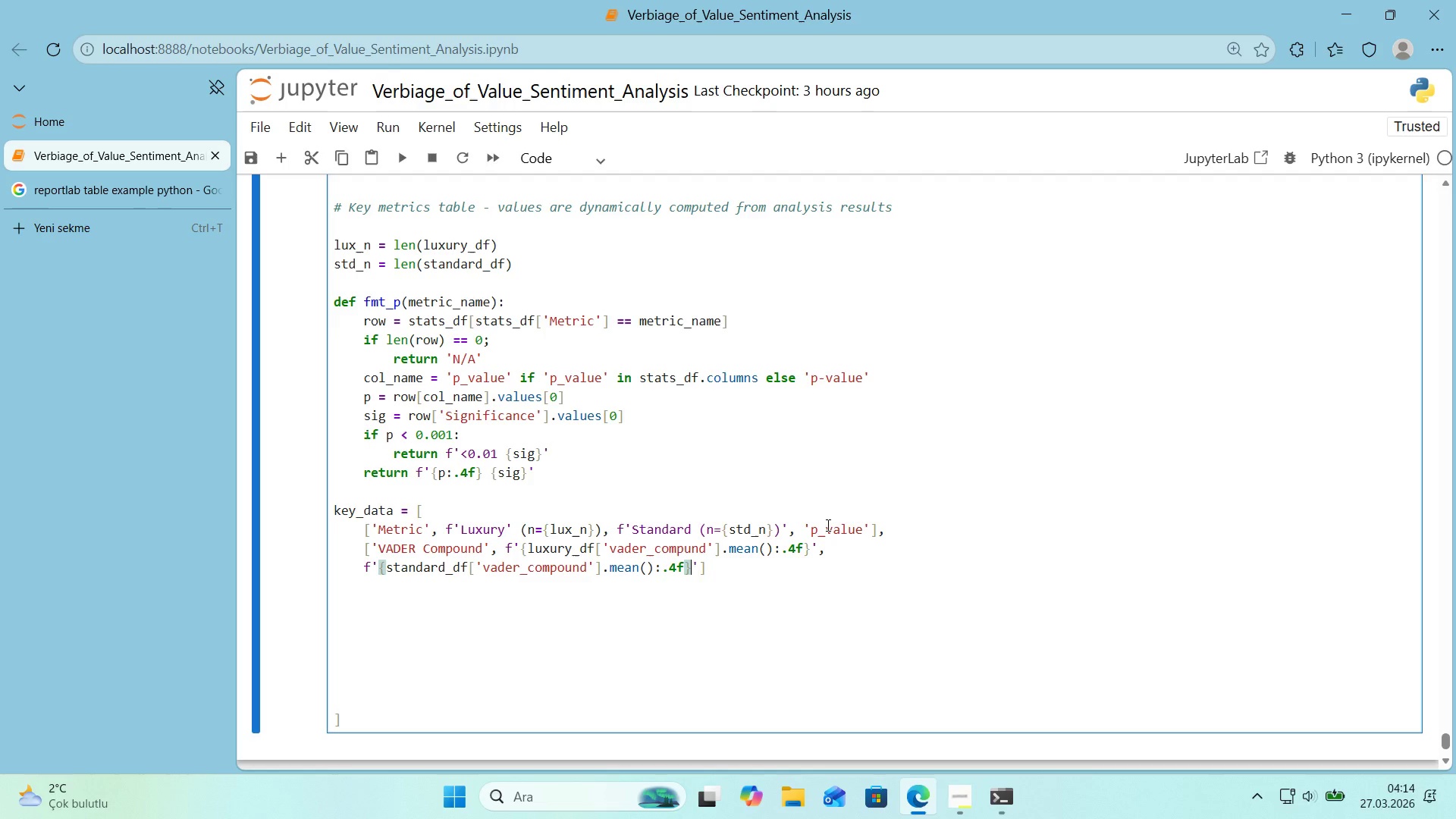 
key(ArrowRight)
 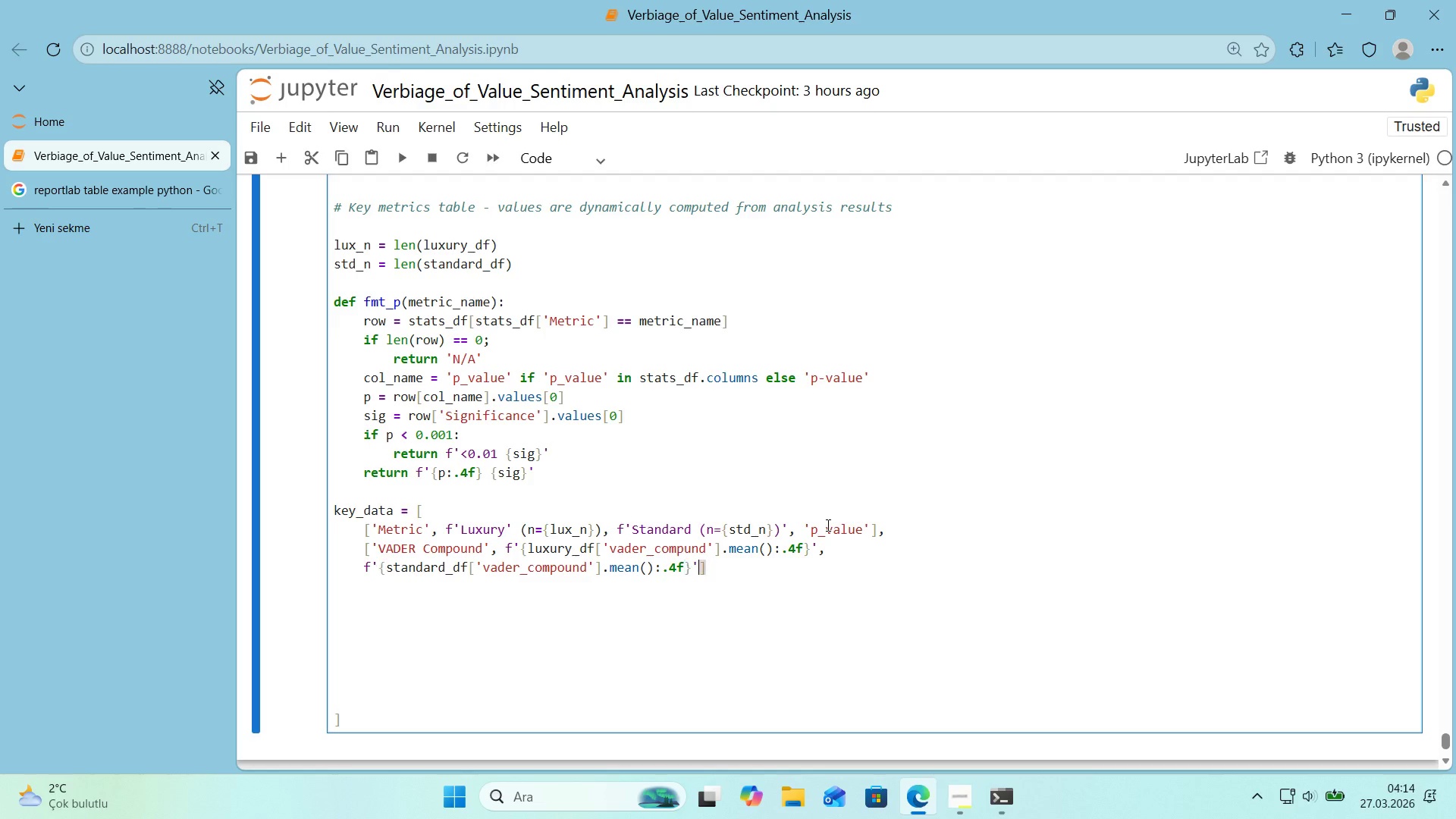 
key(ArrowRight)
 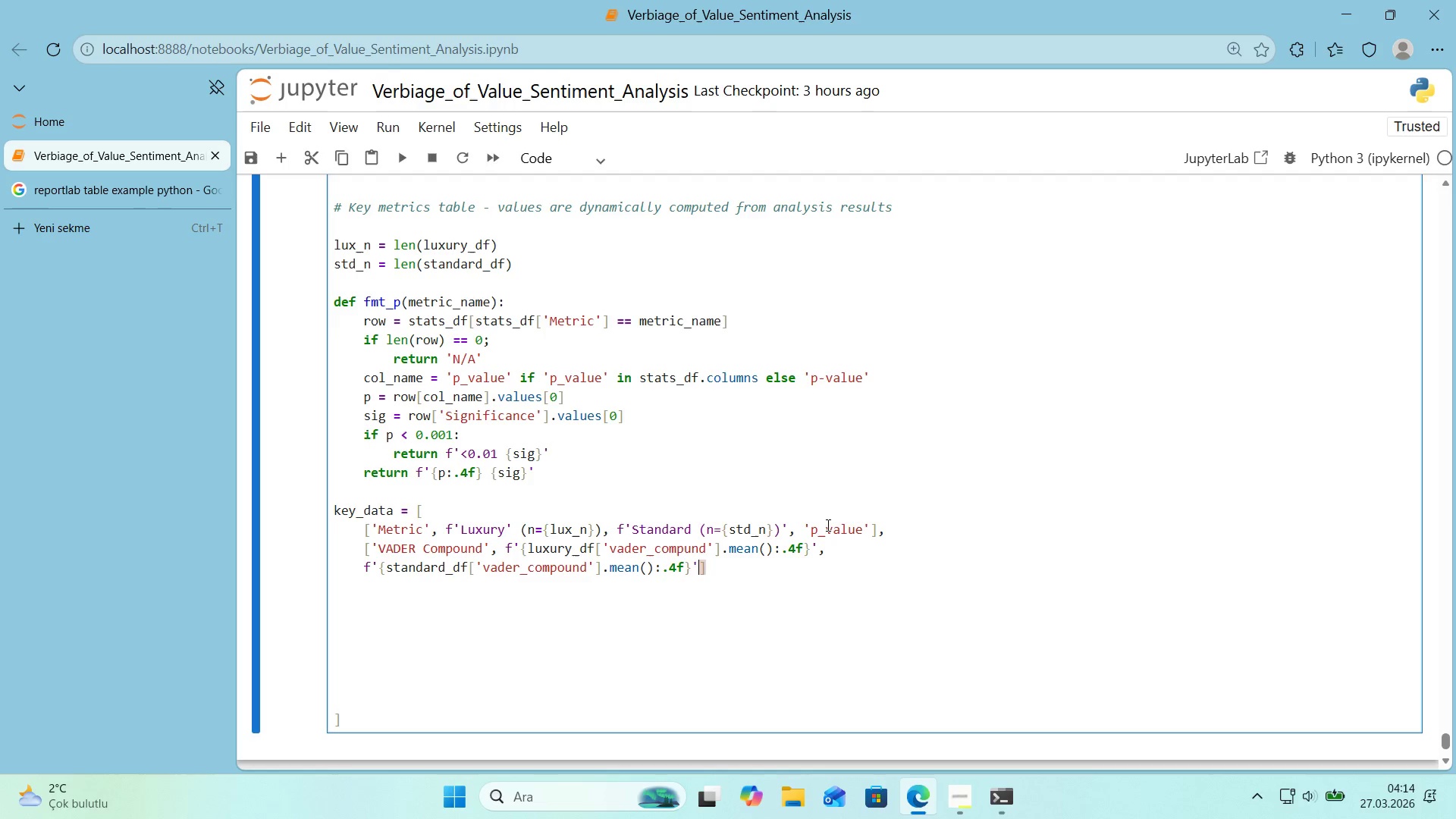 
type(, fmt_p)
 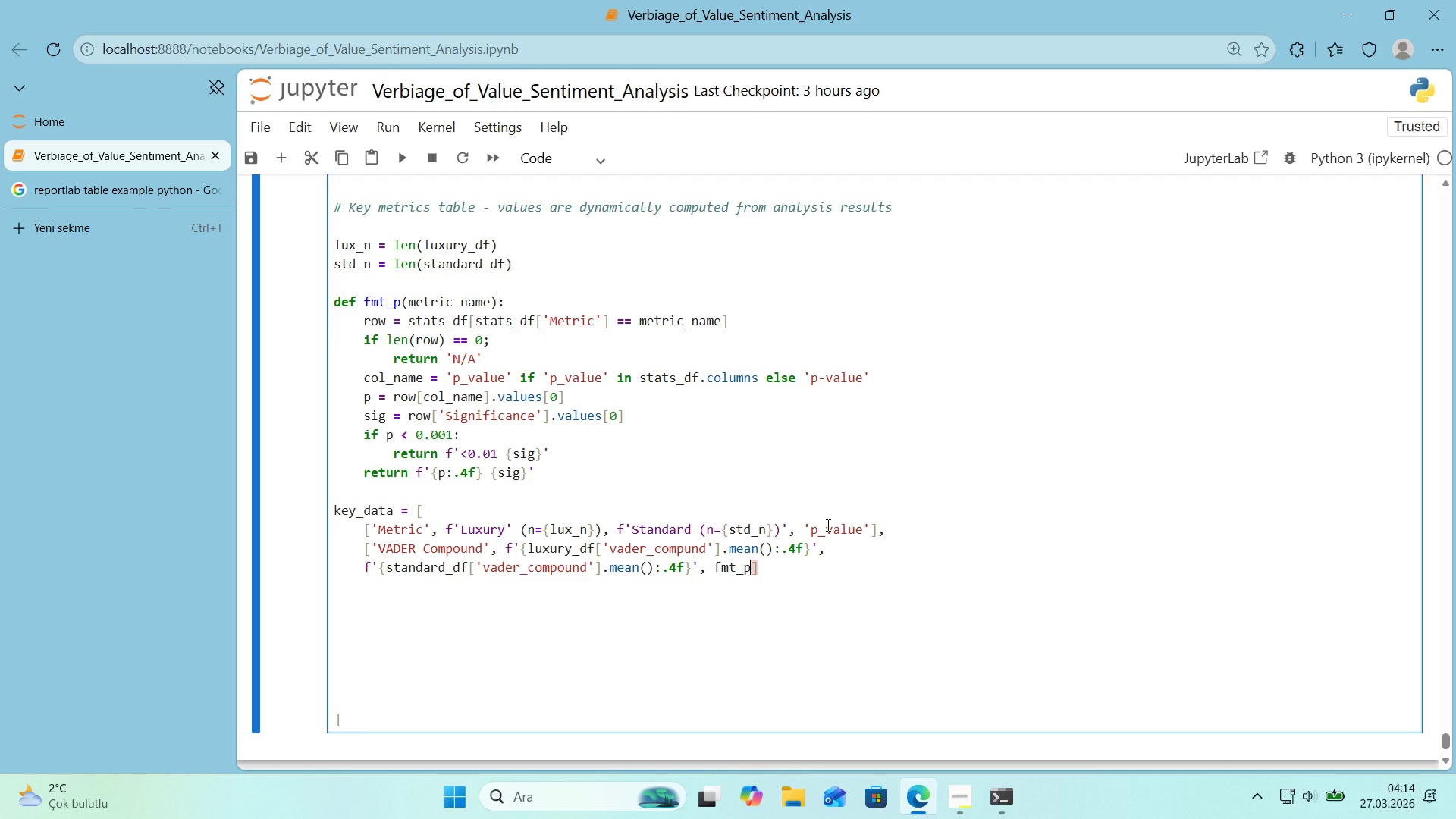 
type(*()
 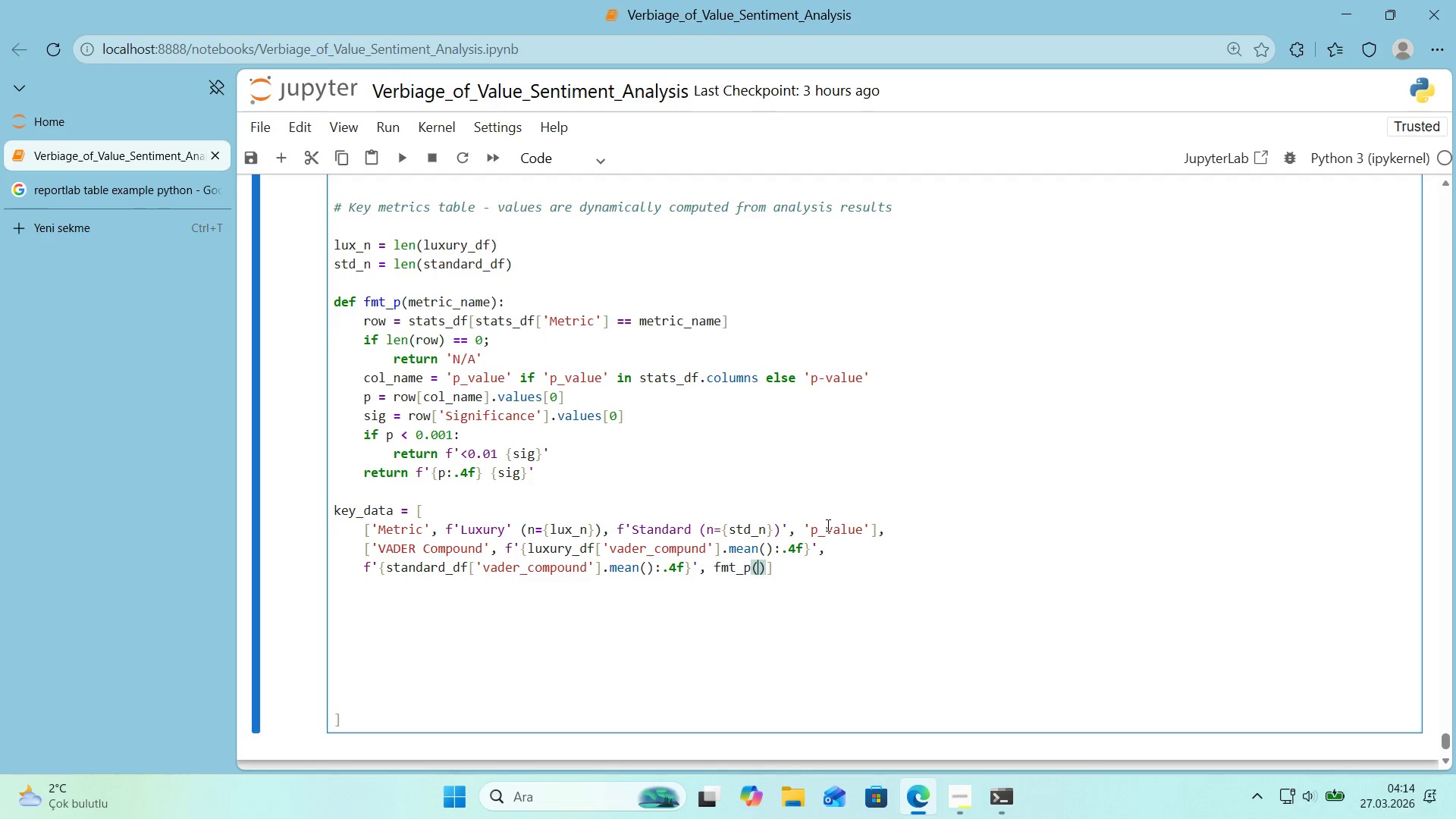 
key(ArrowLeft)
 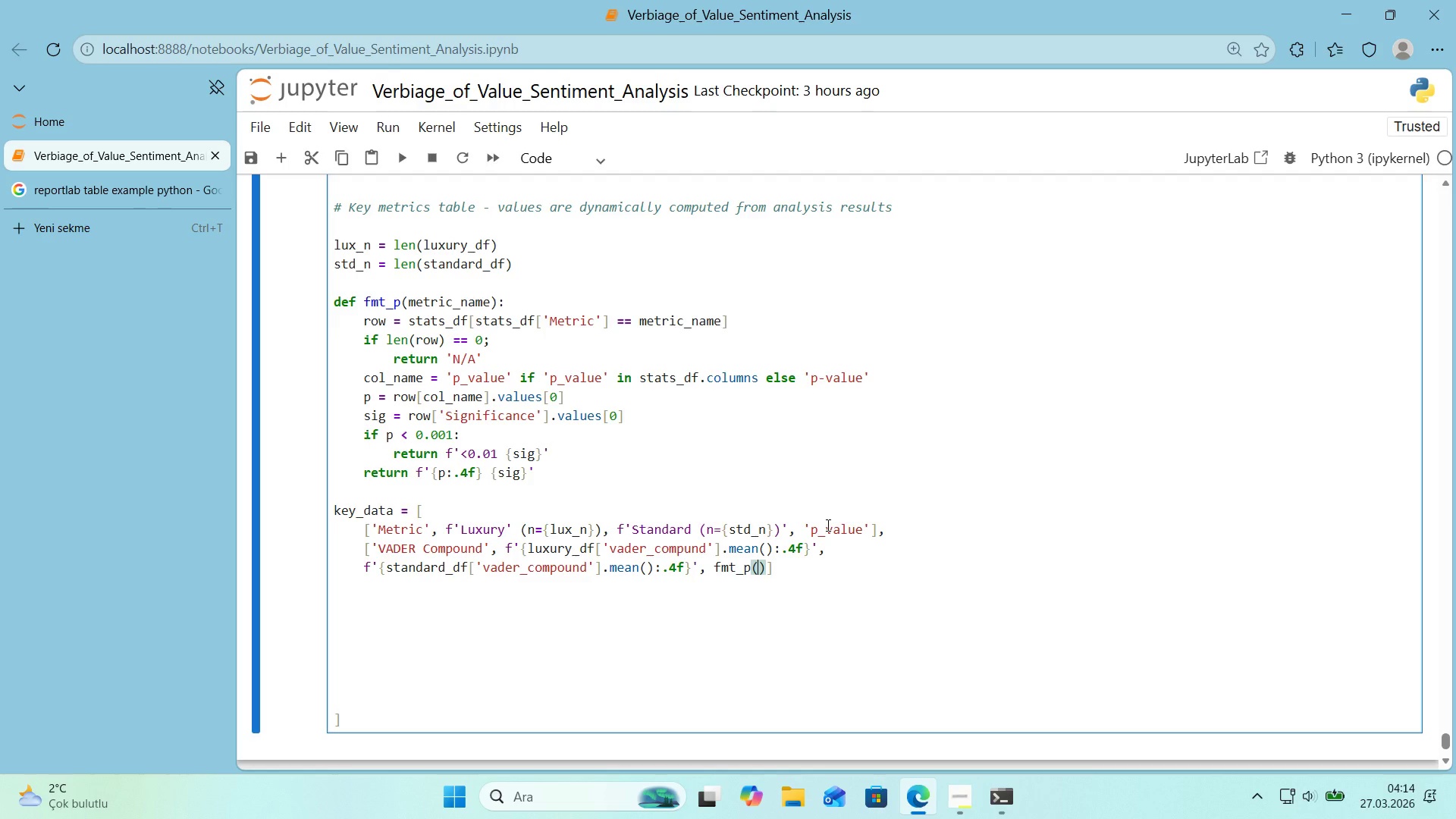 
type(@@)
 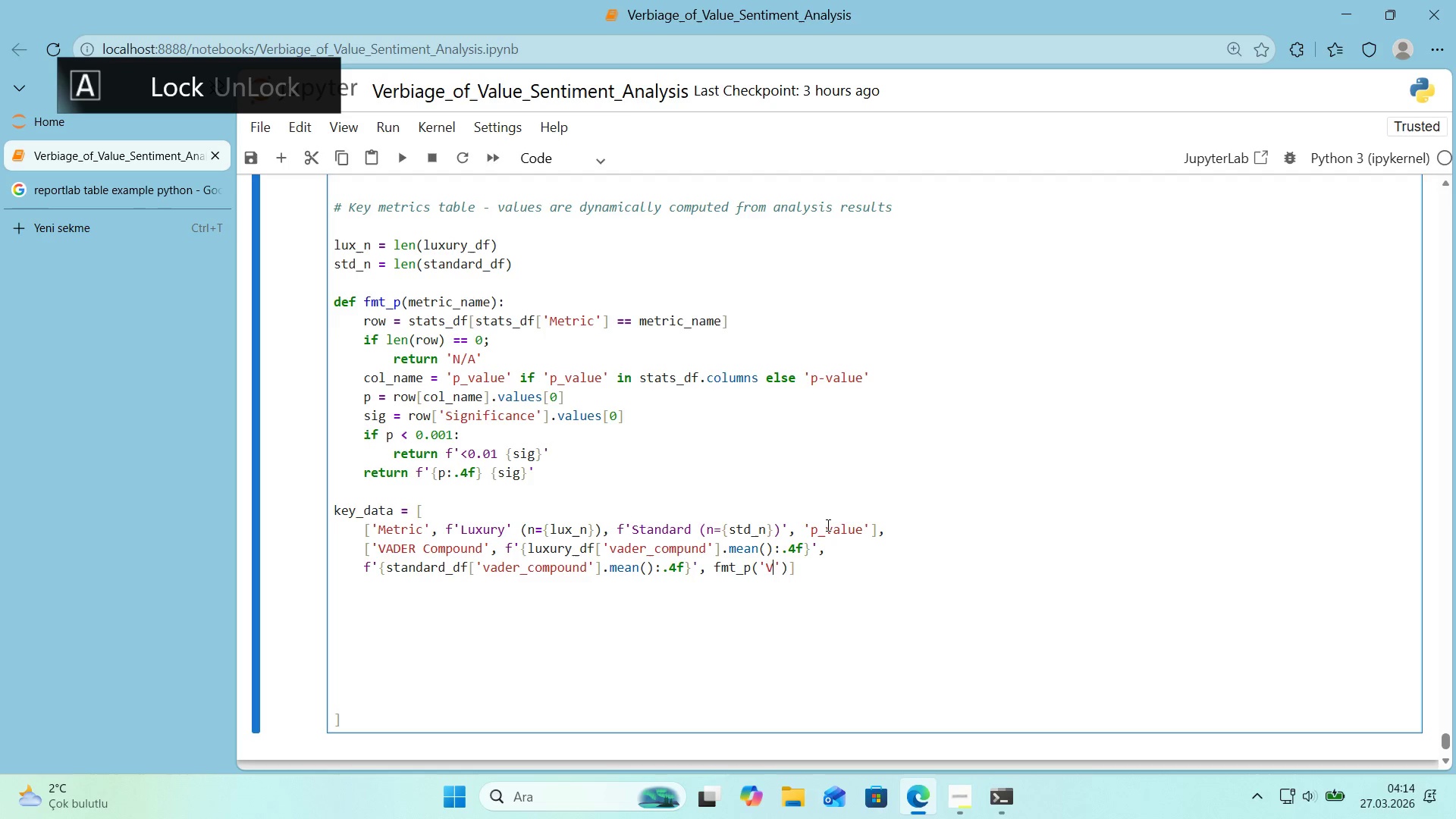 
 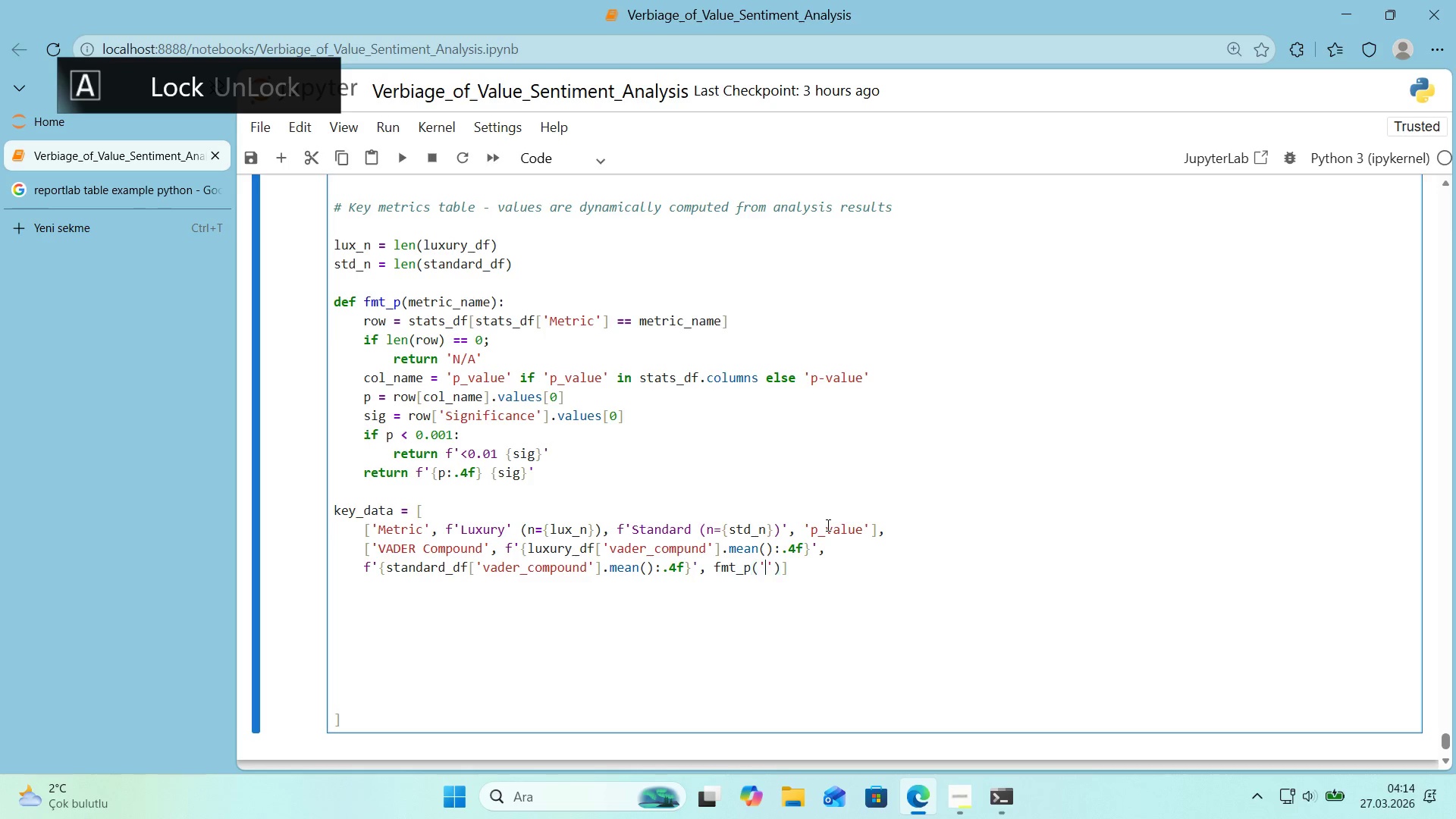 
key(ArrowLeft)
 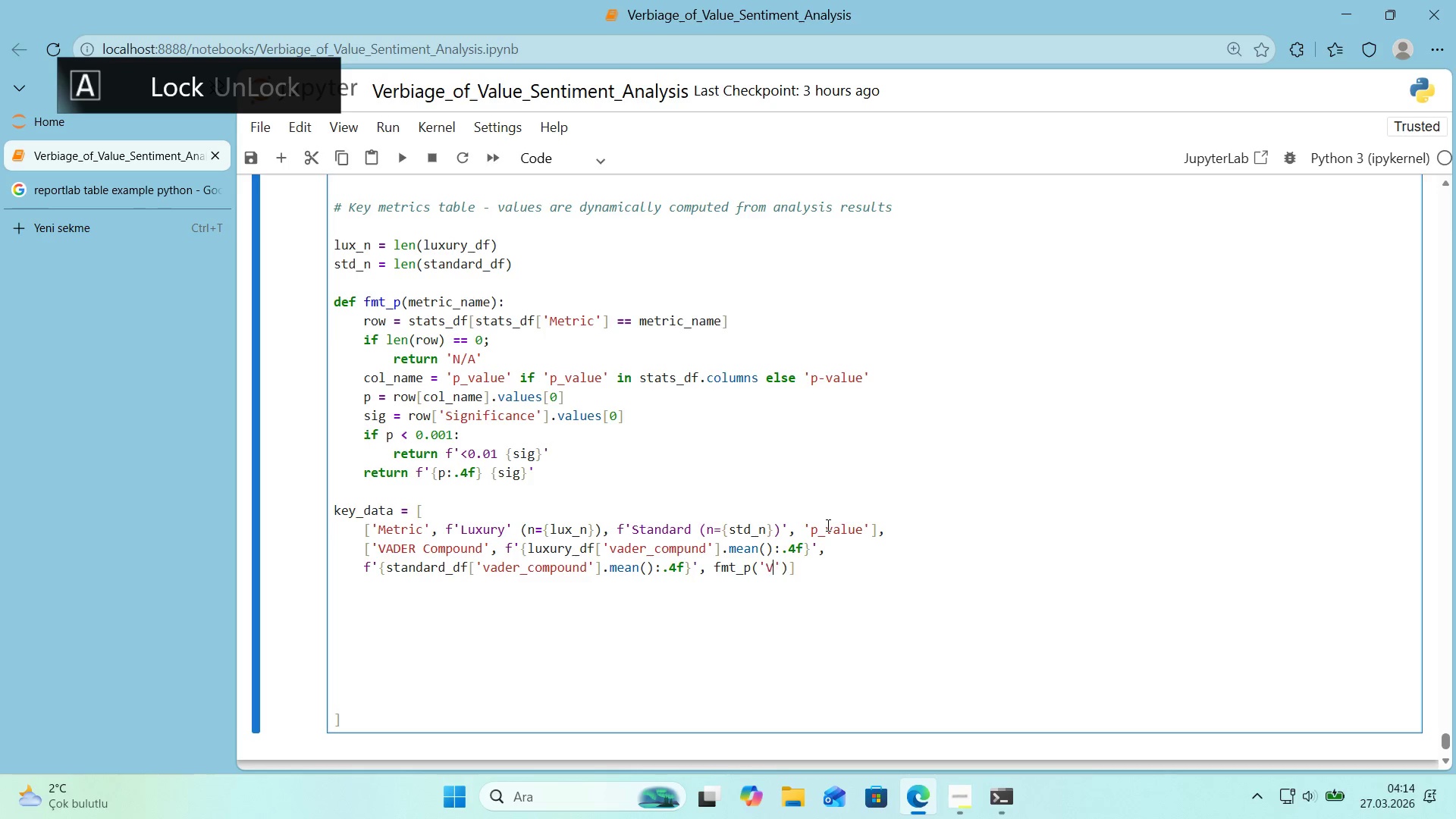 
type(VADER_)
key(Backspace)
type( COm)
key(Backspace)
key(Backspace)
type(ompound)
 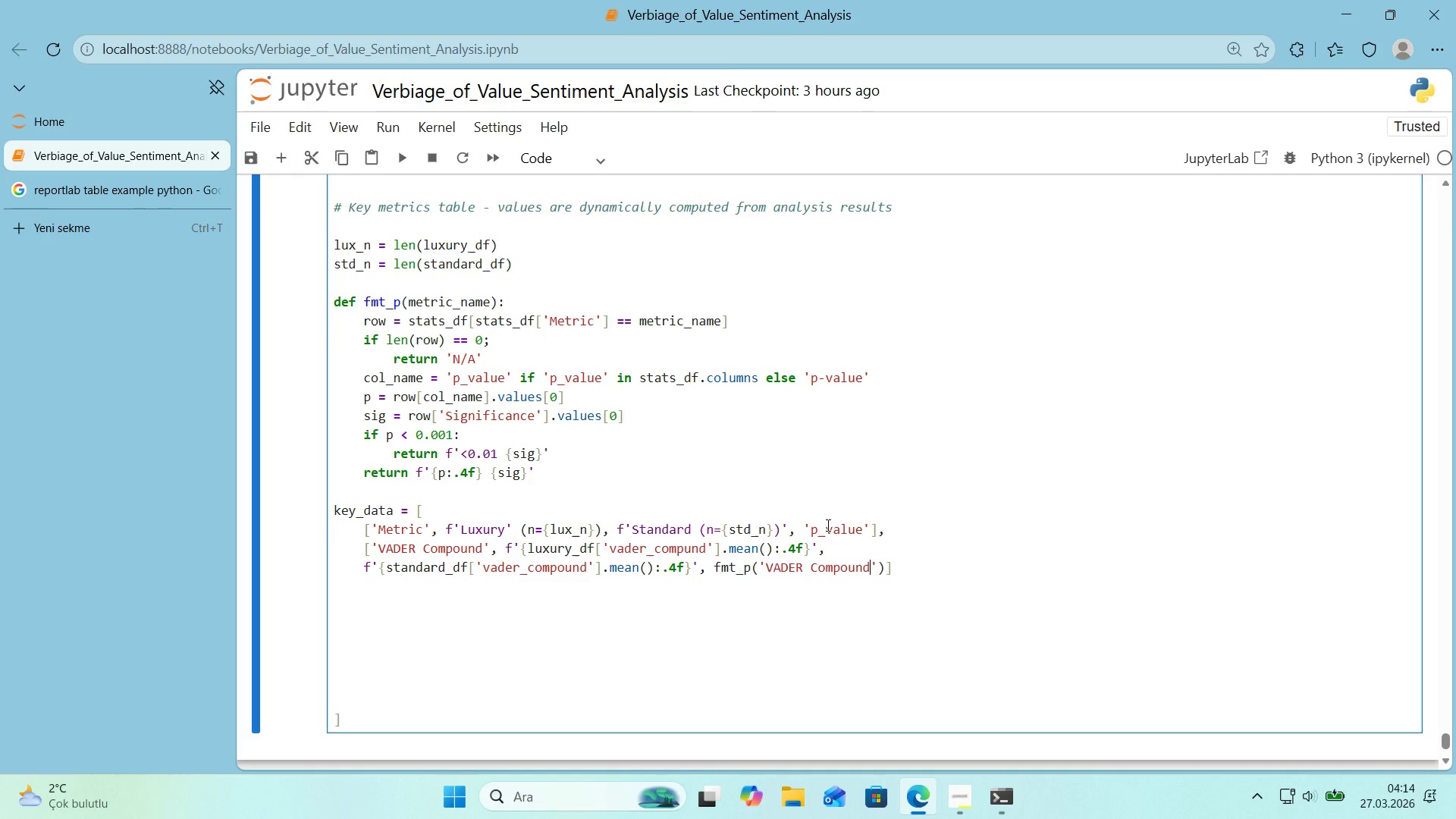 
key(ArrowRight)
 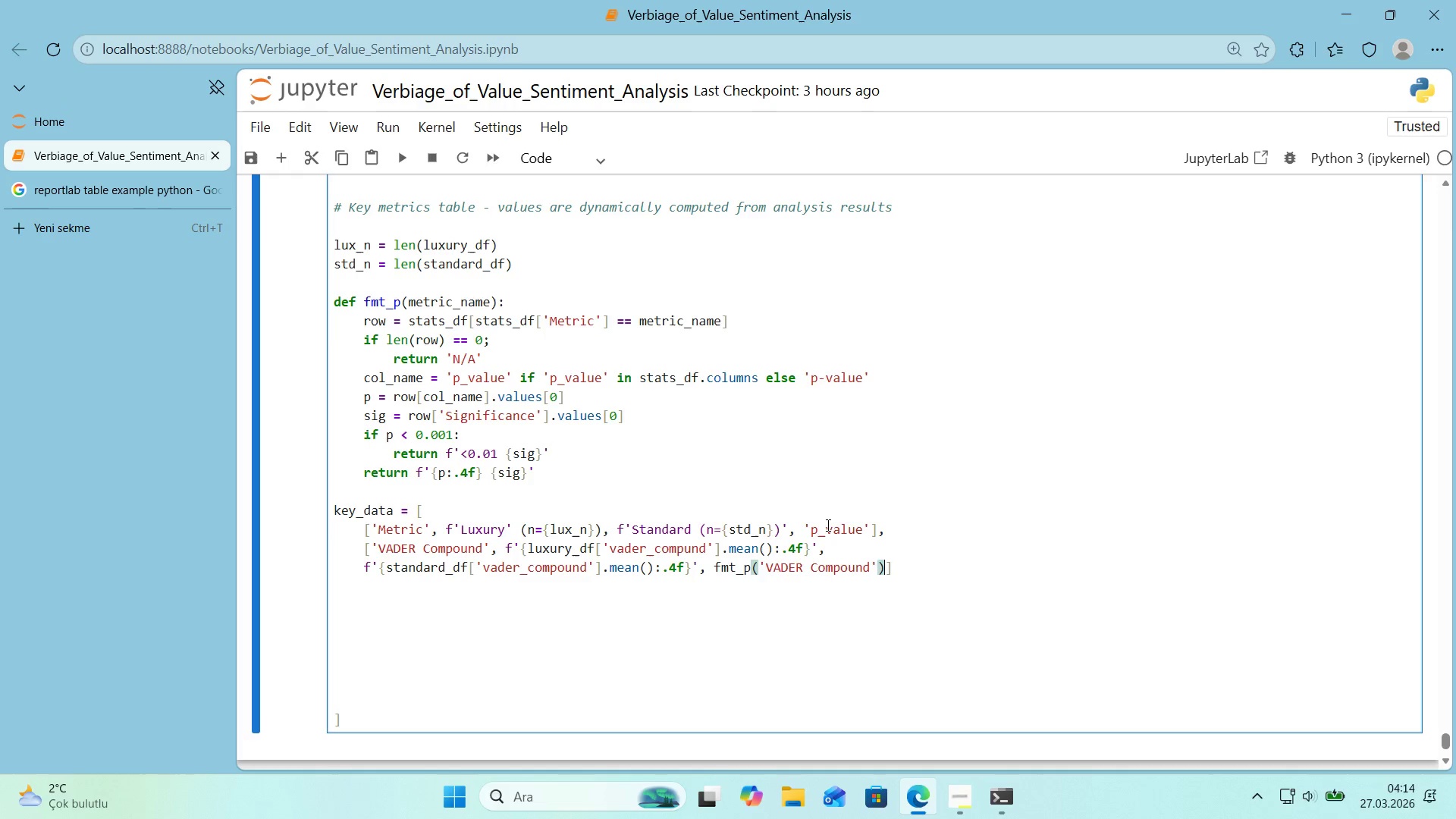 
key(ArrowRight)
 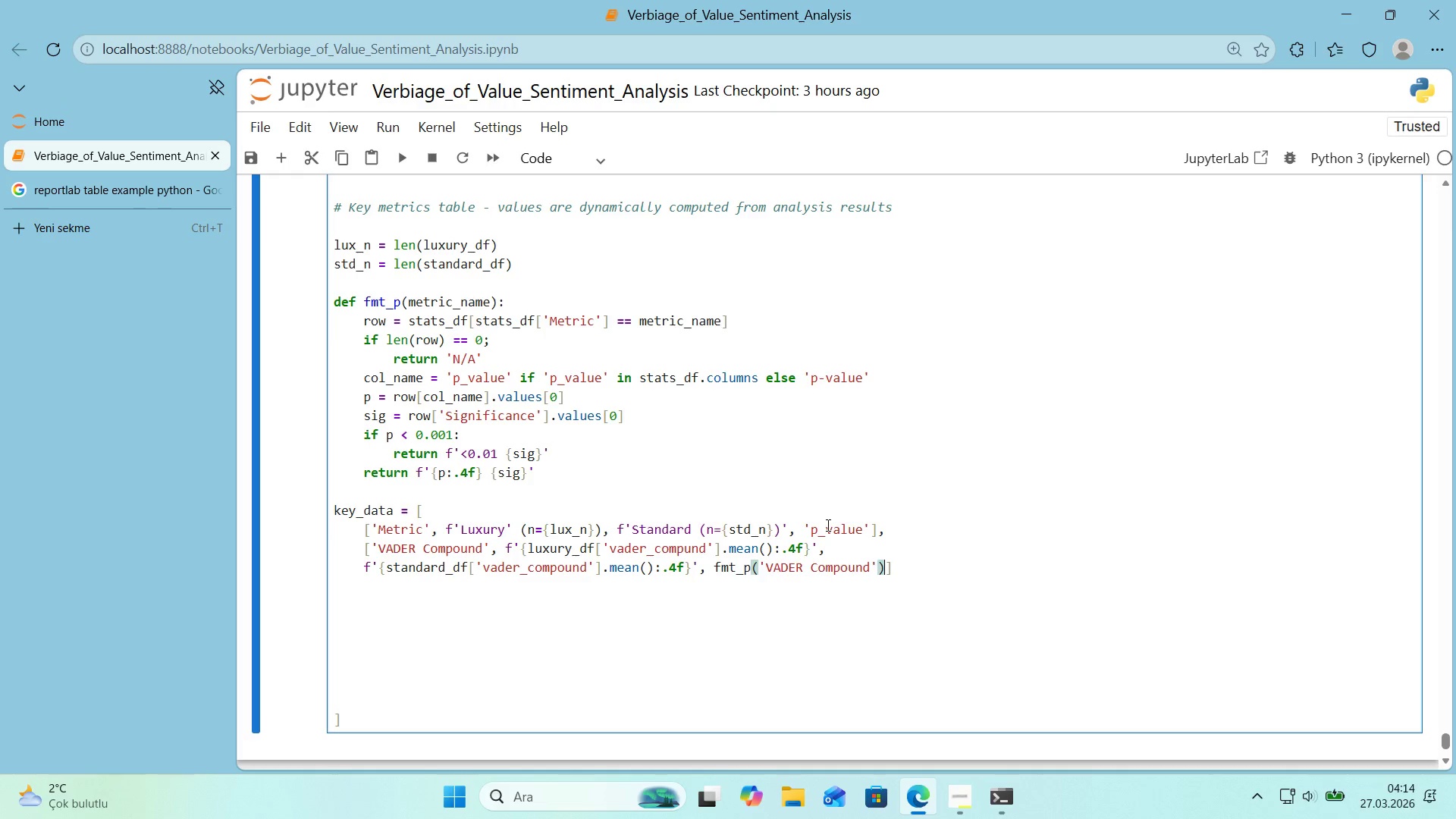 
key(ArrowRight)
 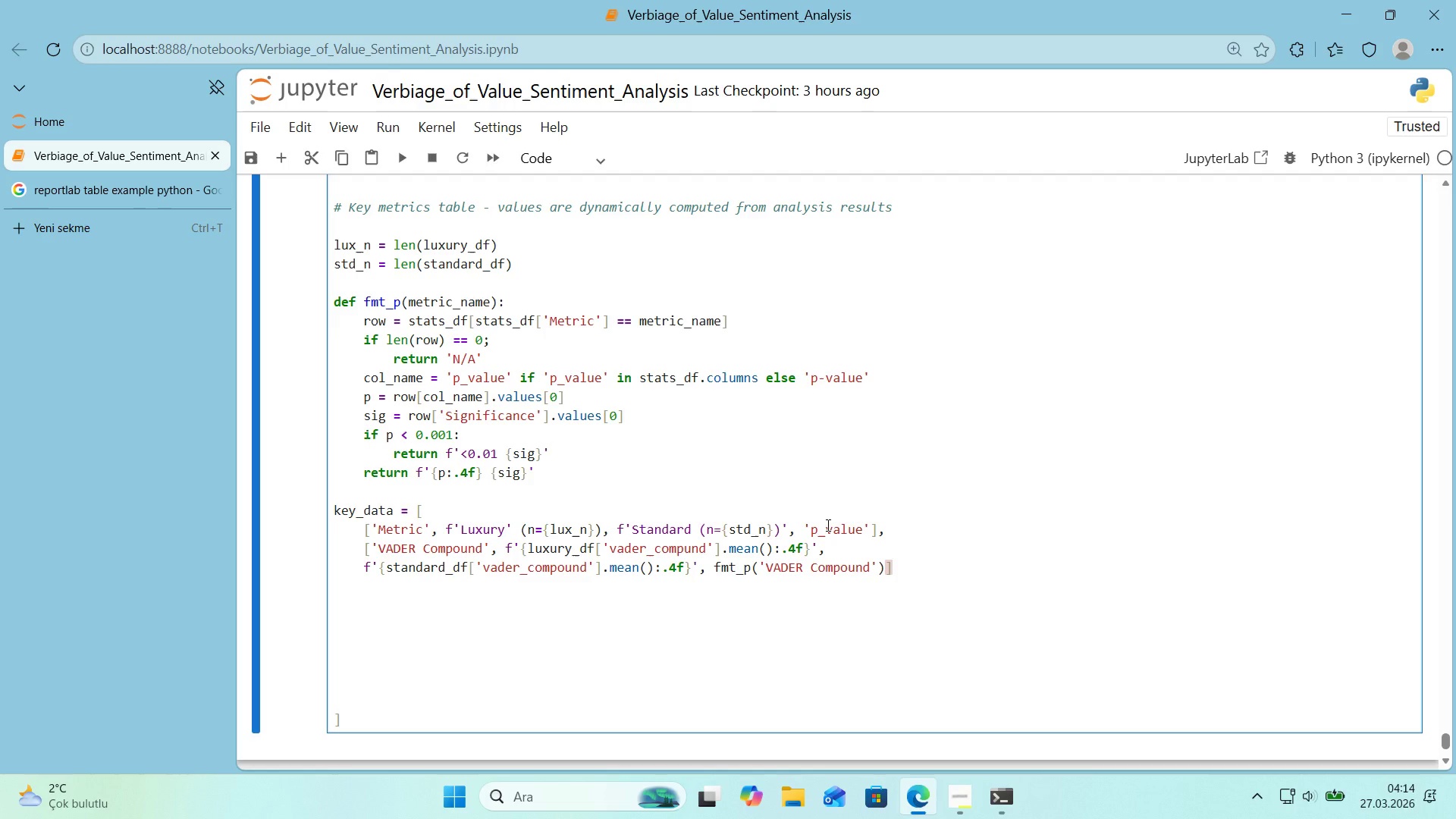 
key(Comma)
 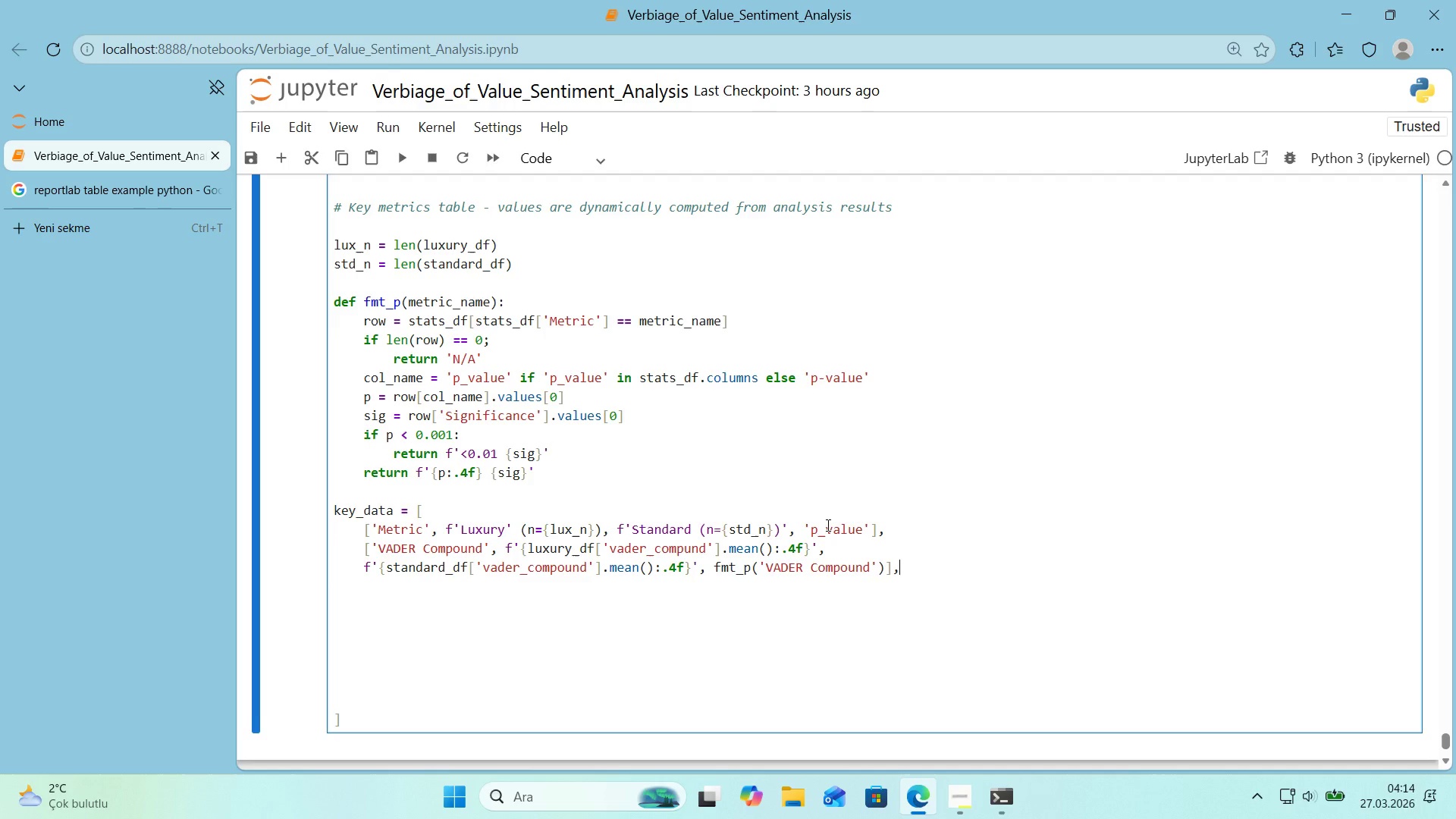 
key(Enter)
 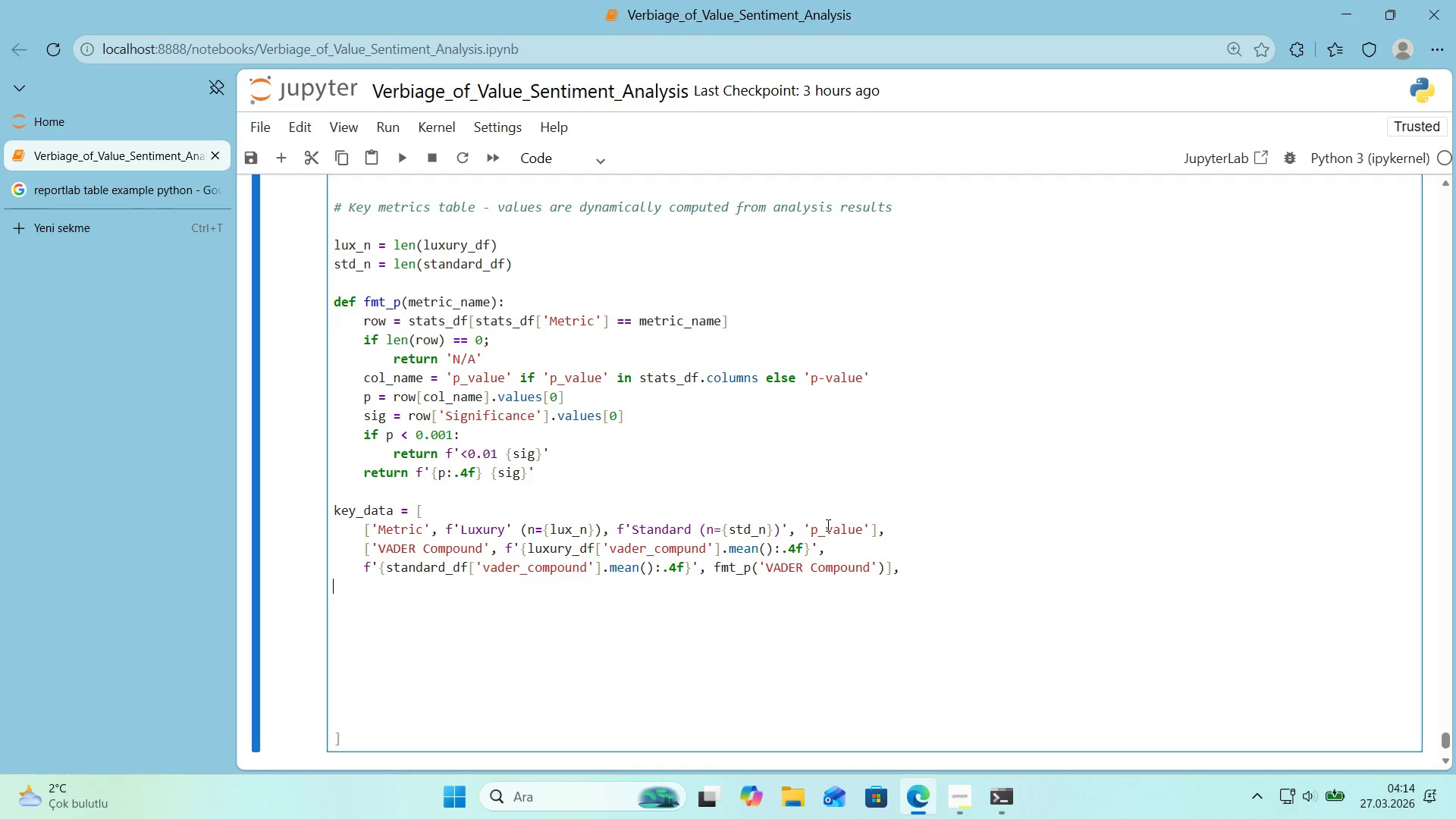 
key(Tab)
 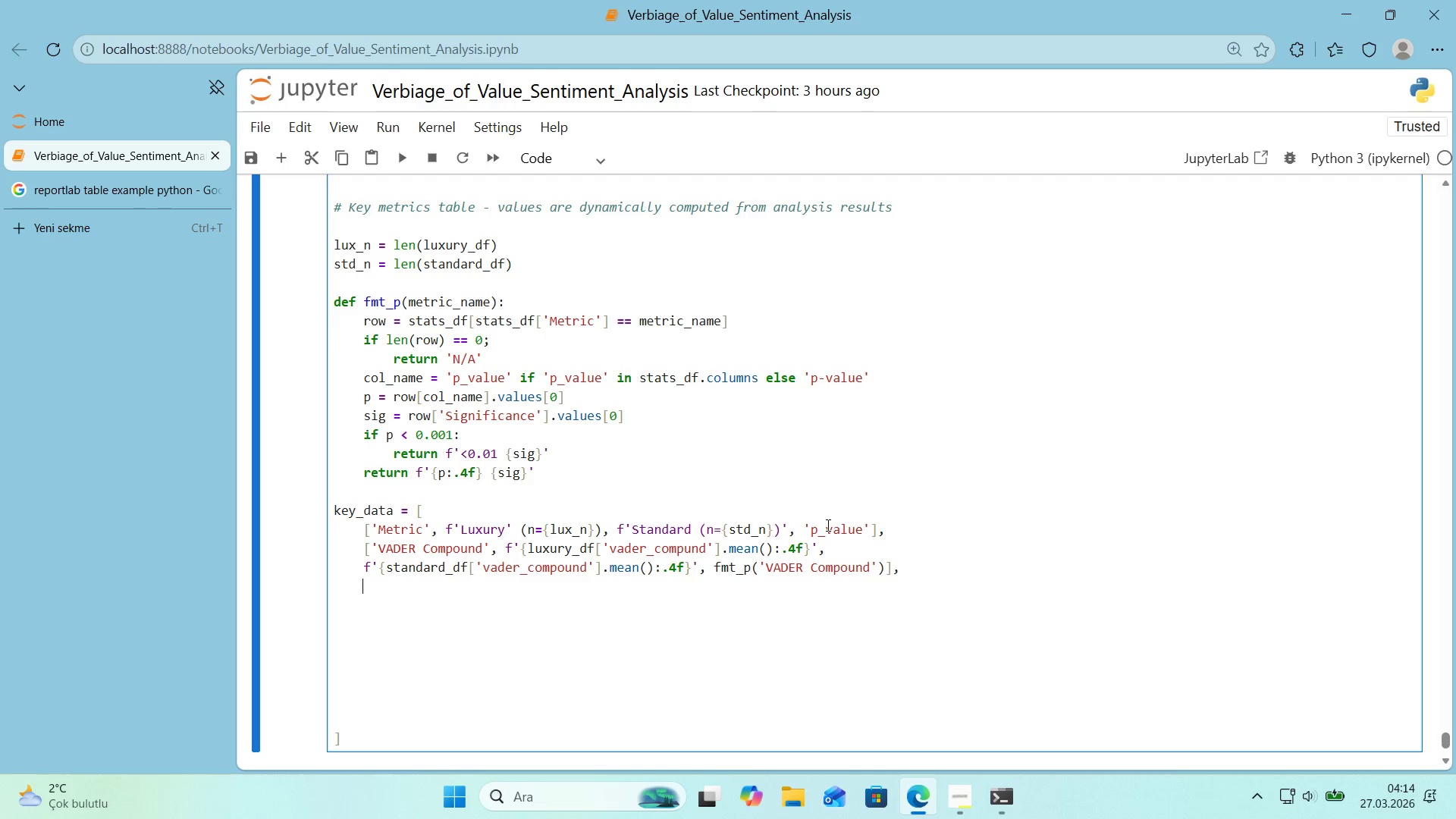 
key(ArrowUp)
 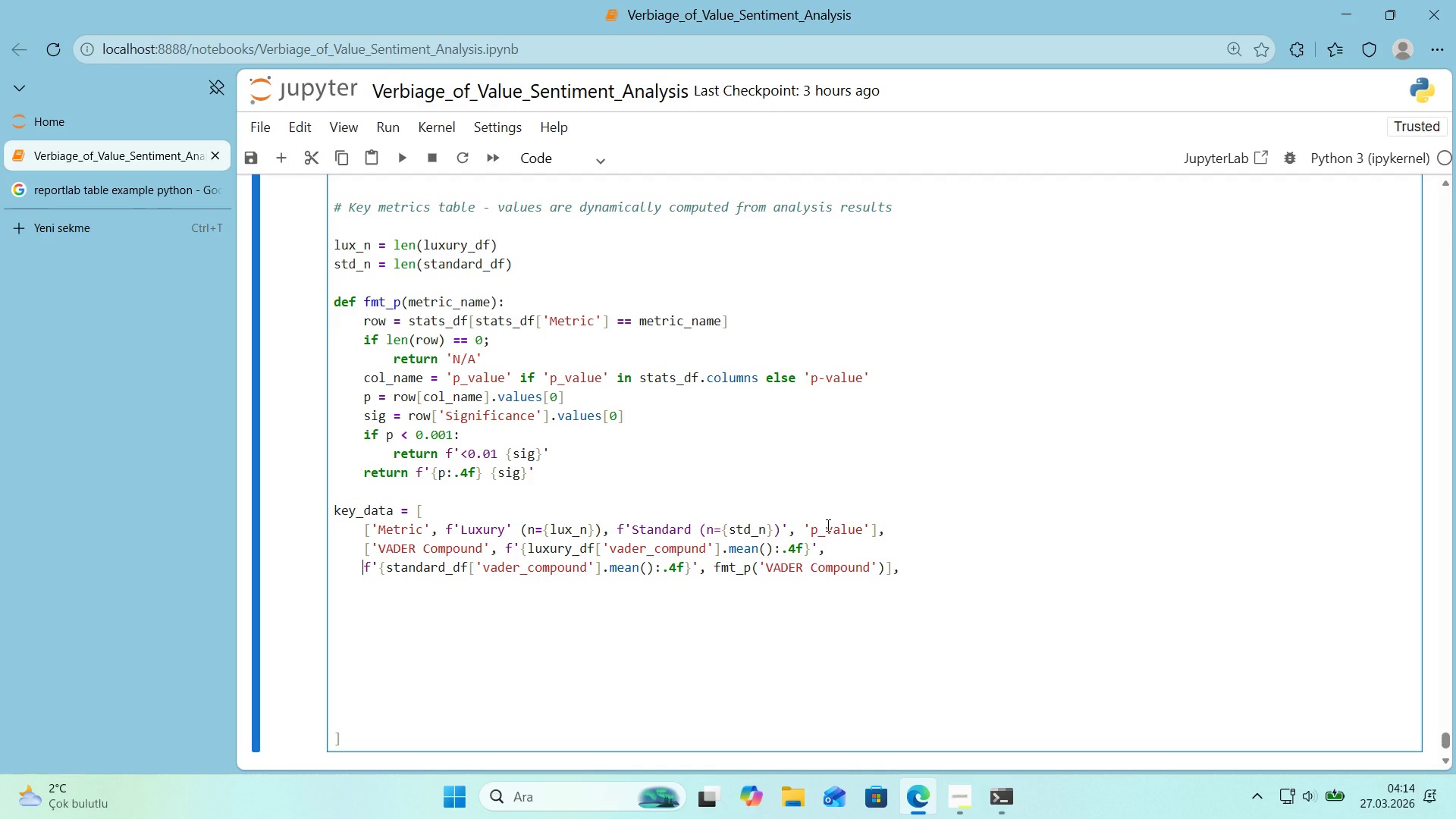 
key(Space)
 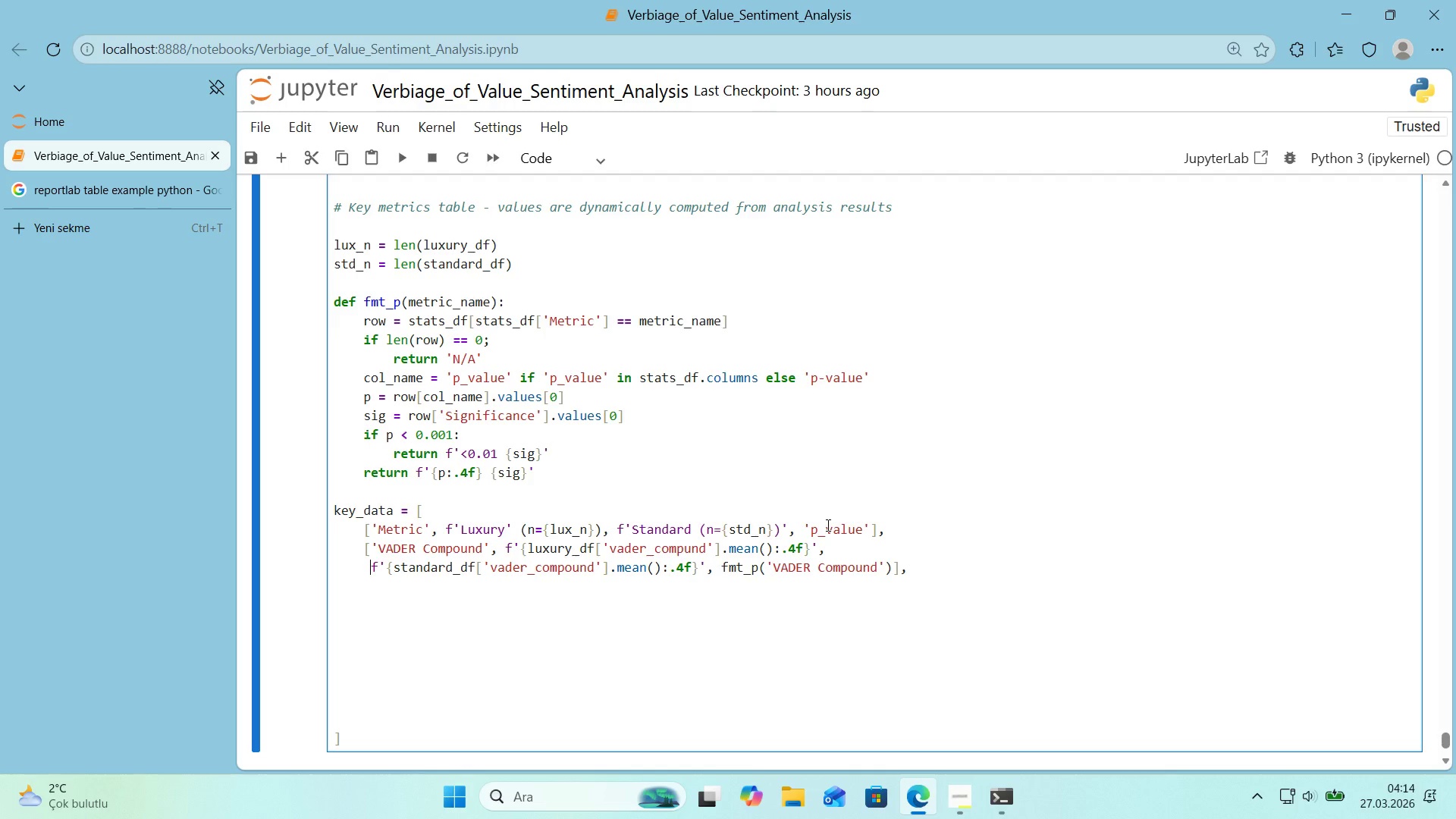 
key(ArrowDown)
 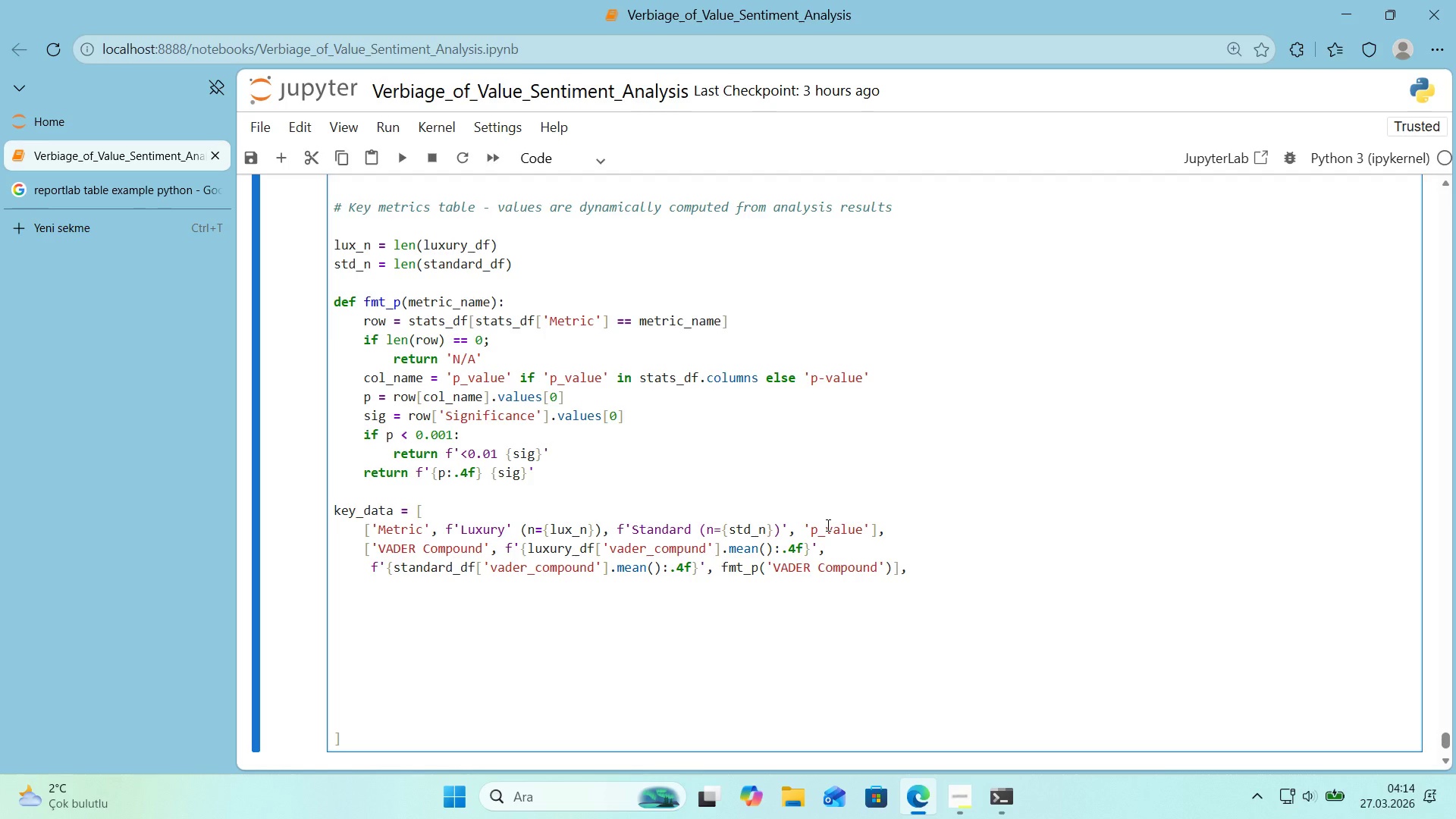 
key(Alt+Control+8)
 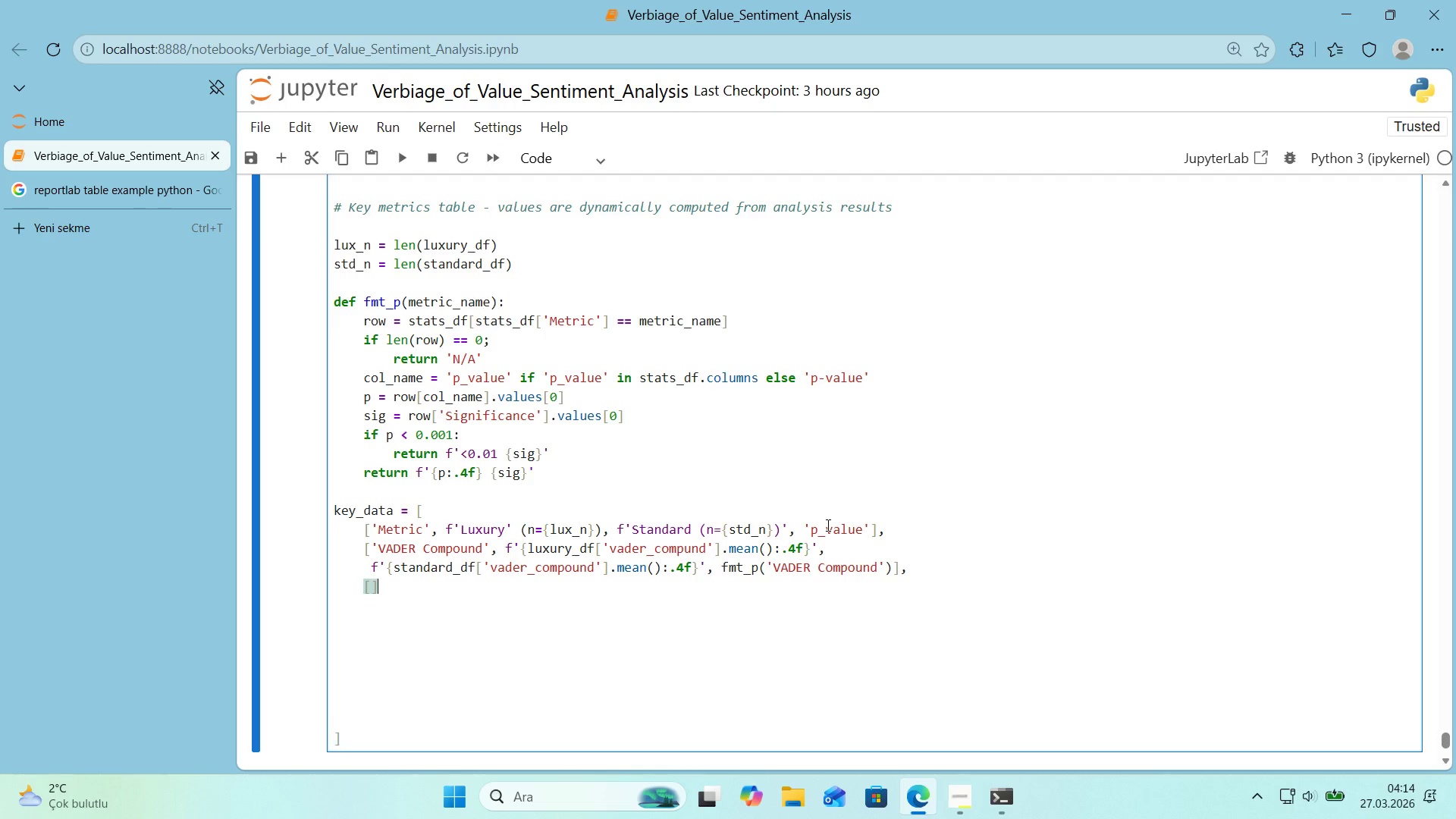 
key(Alt+Control+9)
 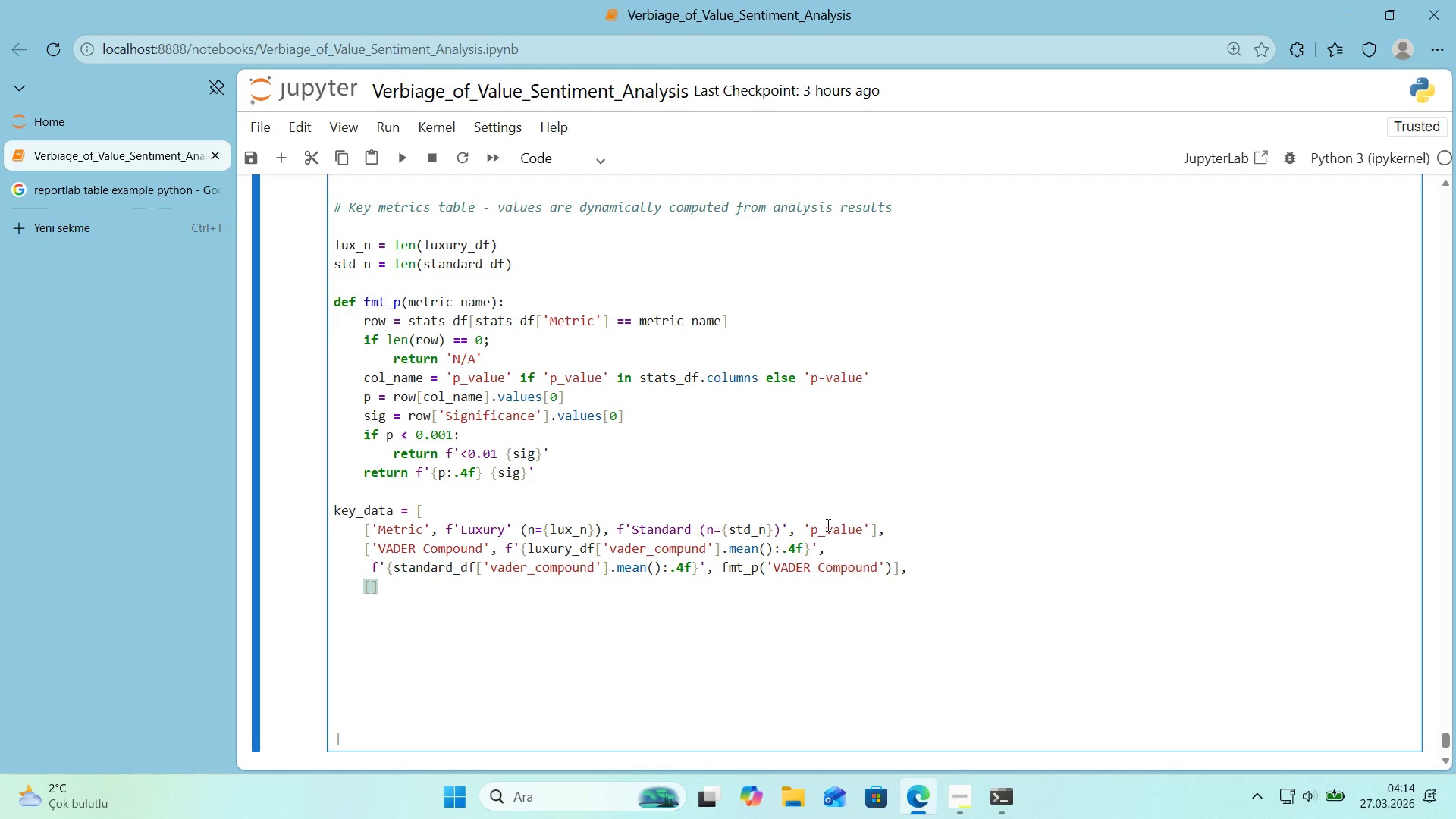 
key(ArrowLeft)
 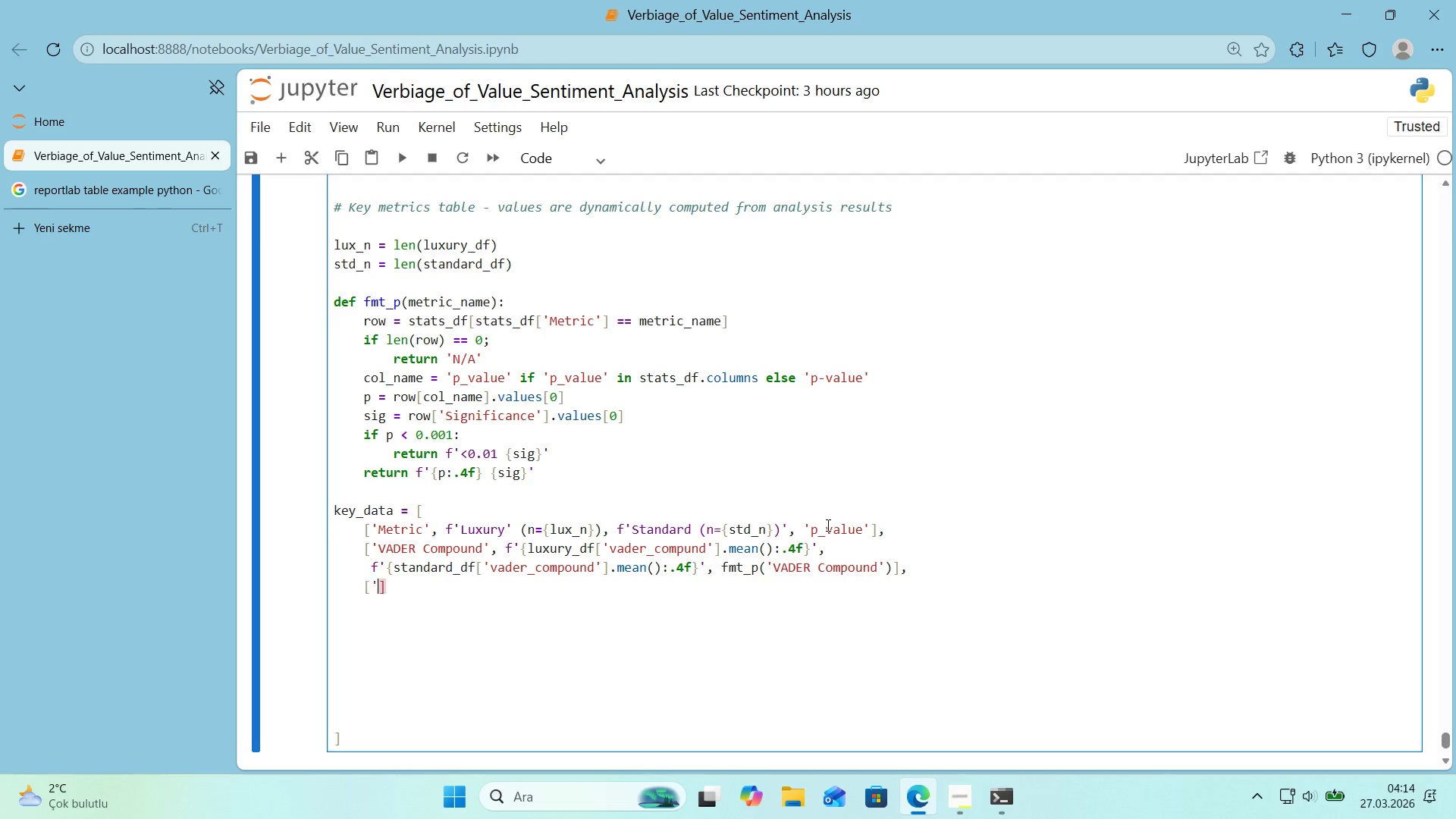 
type(@@)
 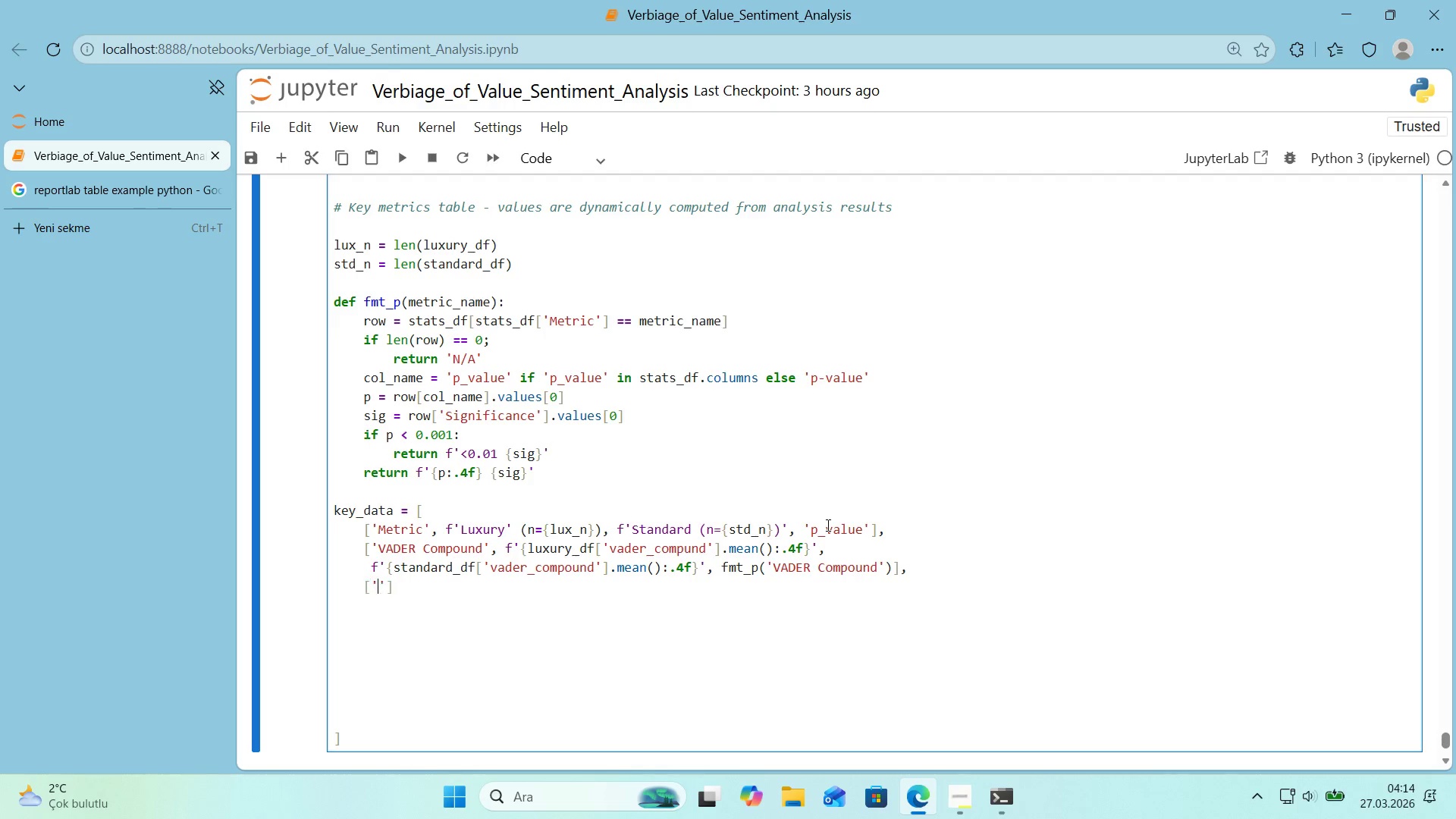 
key(ArrowLeft)
 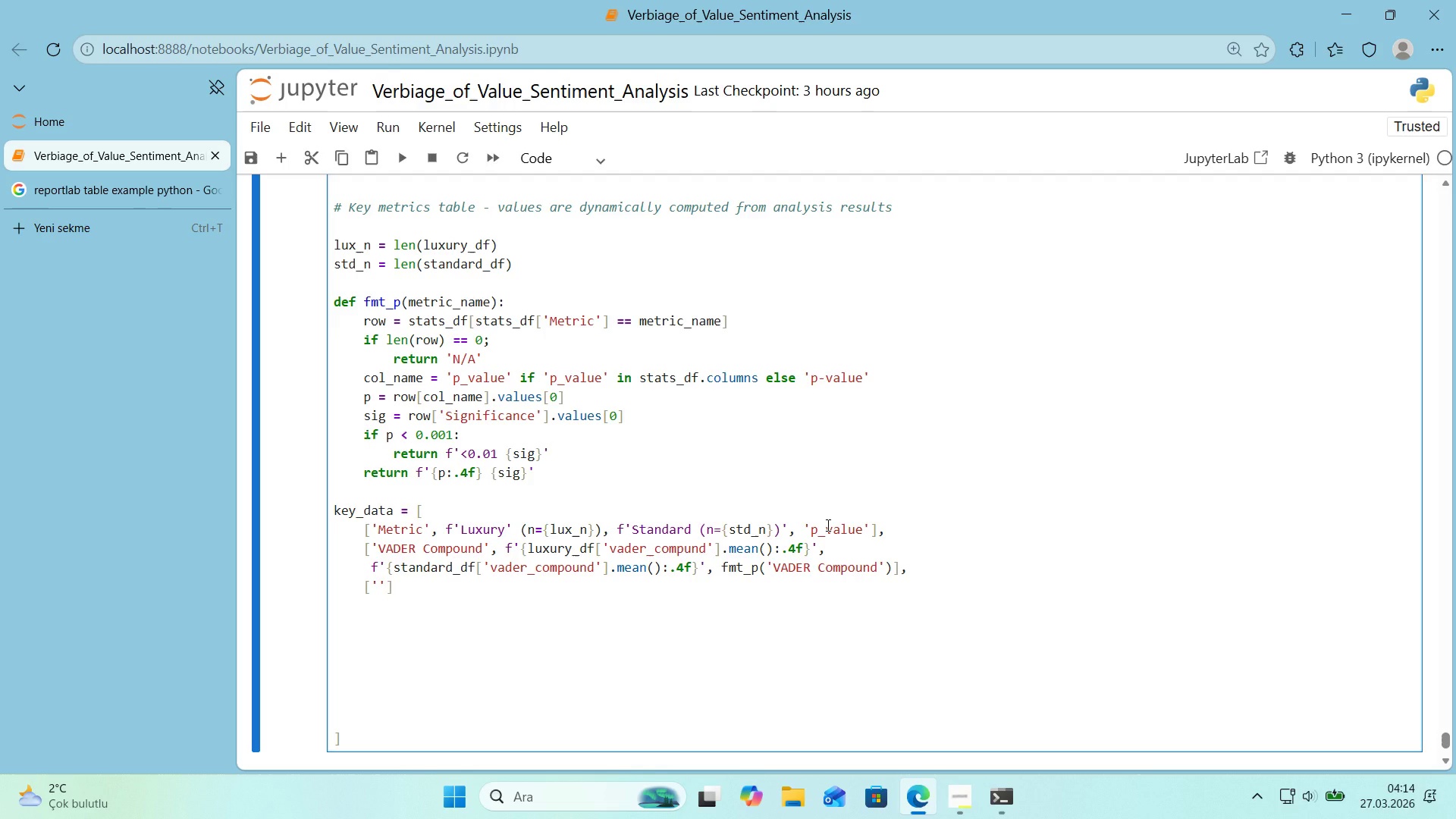 
type(TextBlob Polar'ty)
 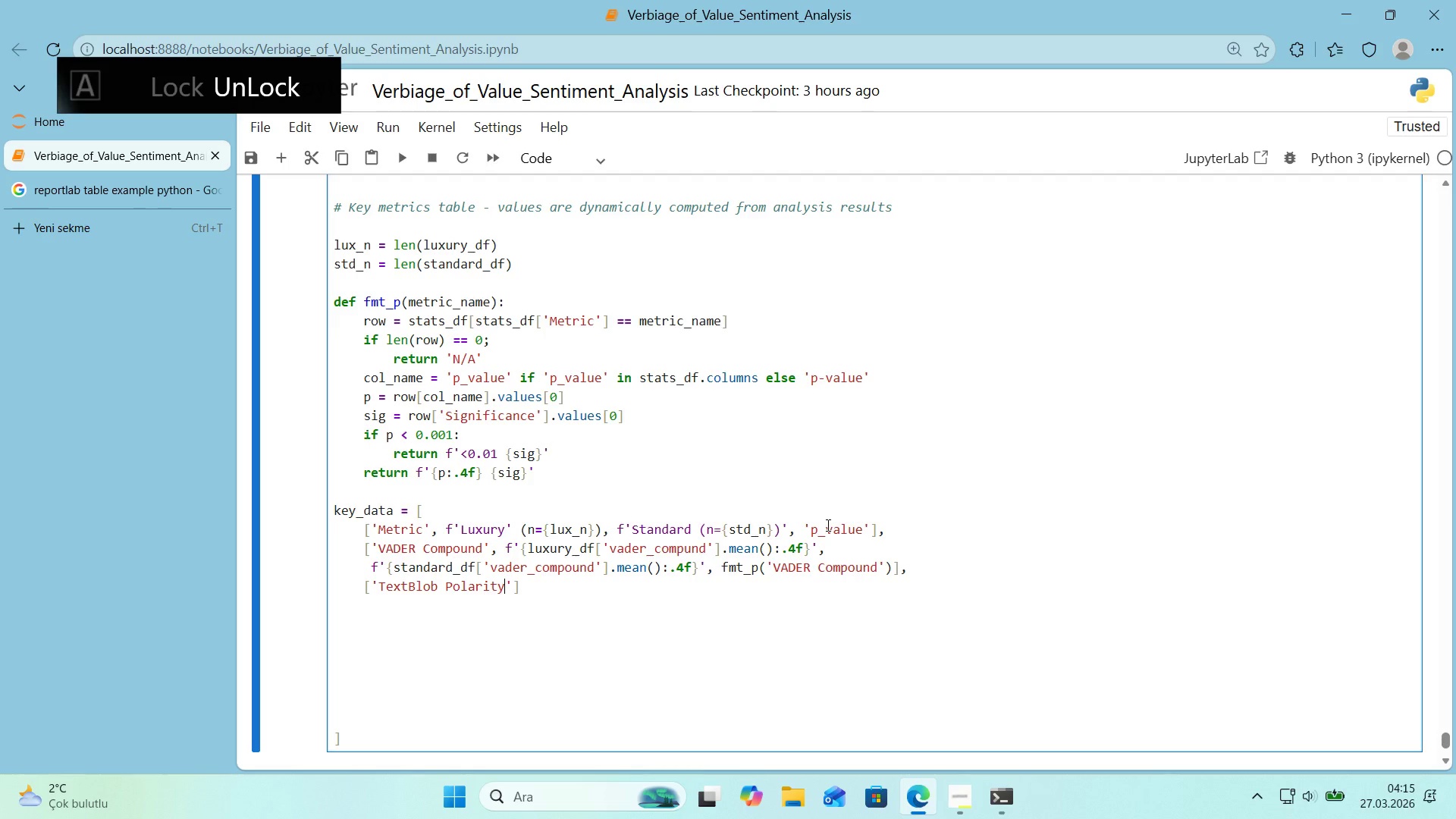 
key(ArrowRight)
 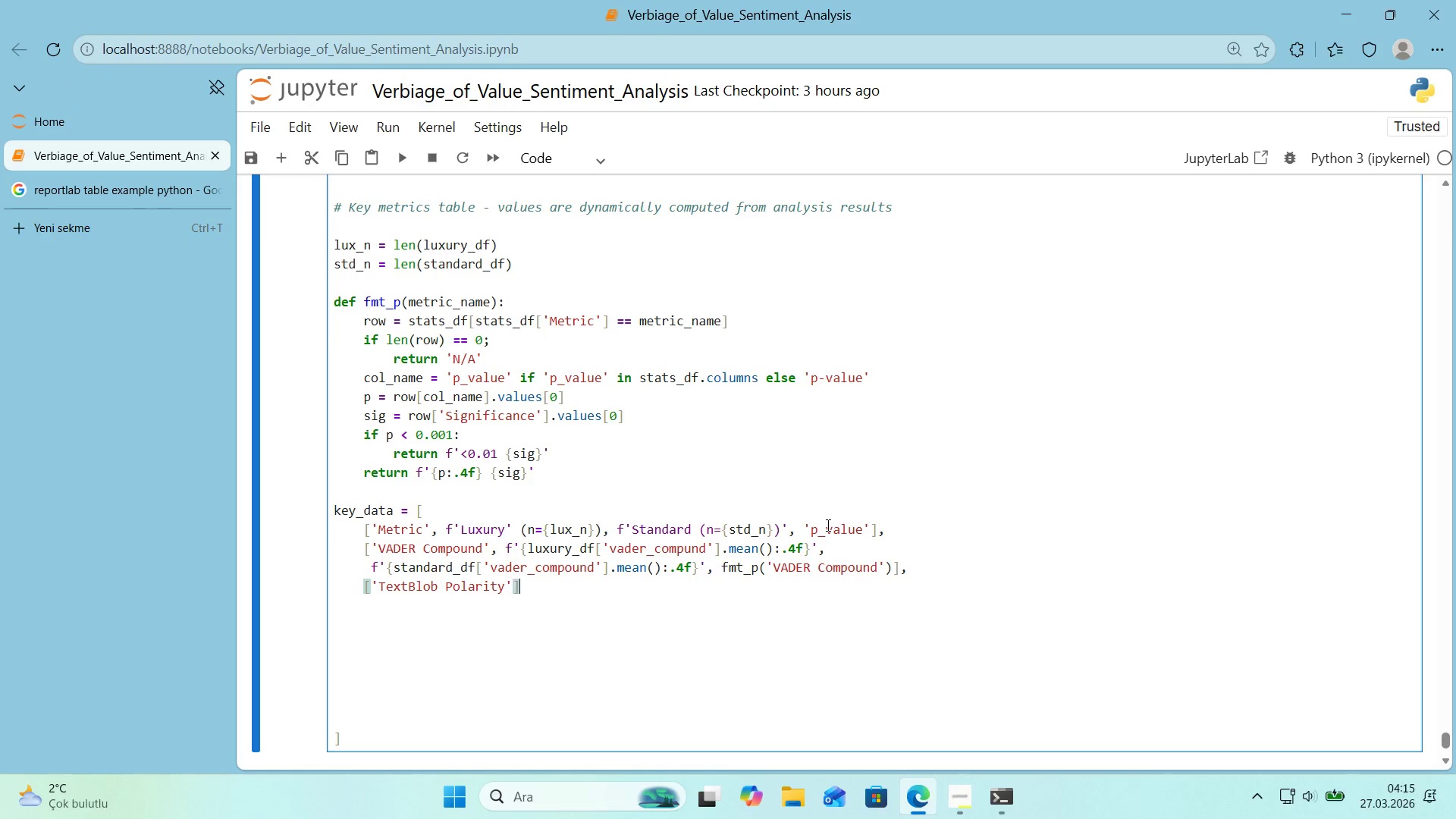 
key(ArrowRight)
 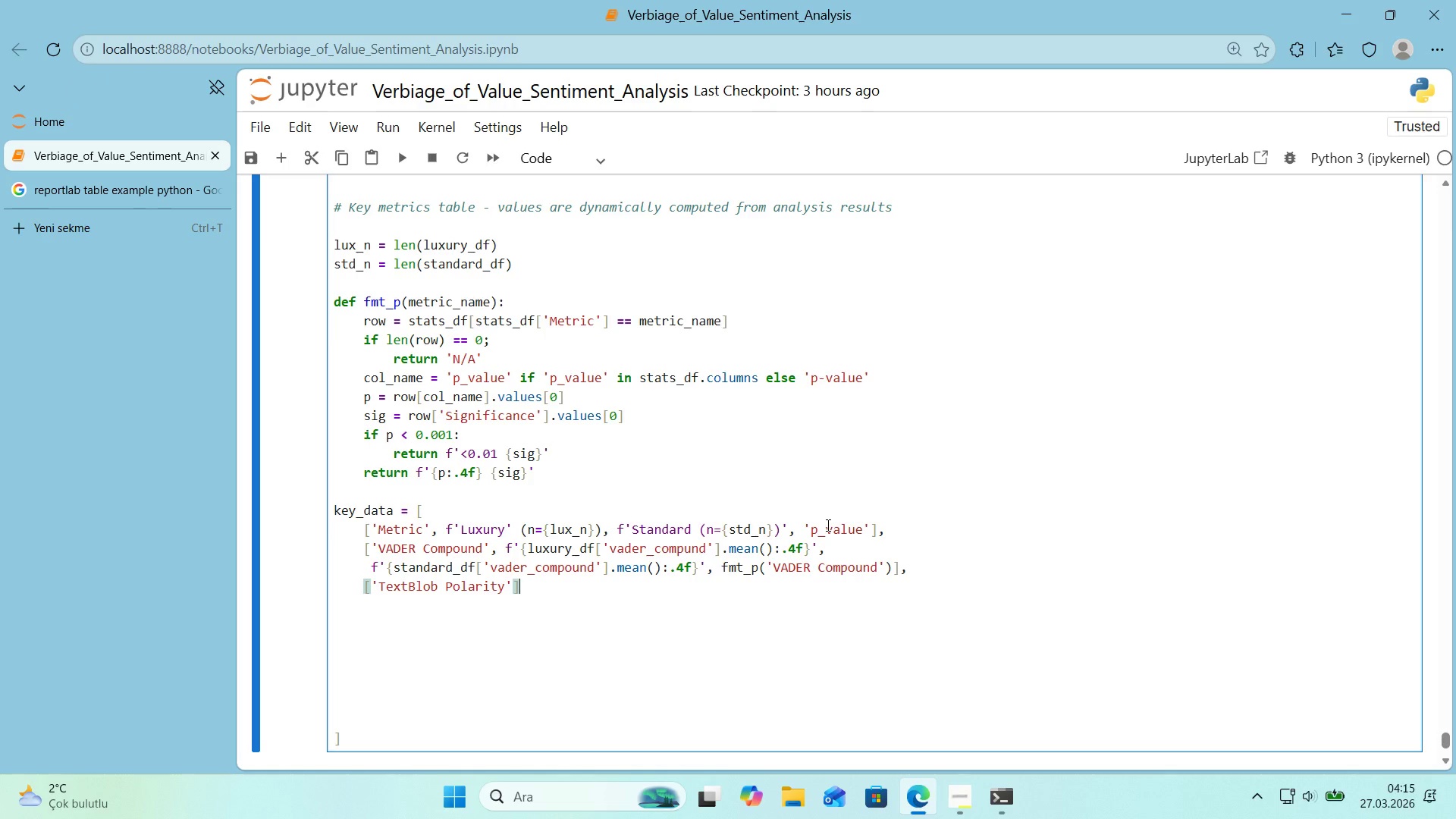 
key(ArrowLeft)
 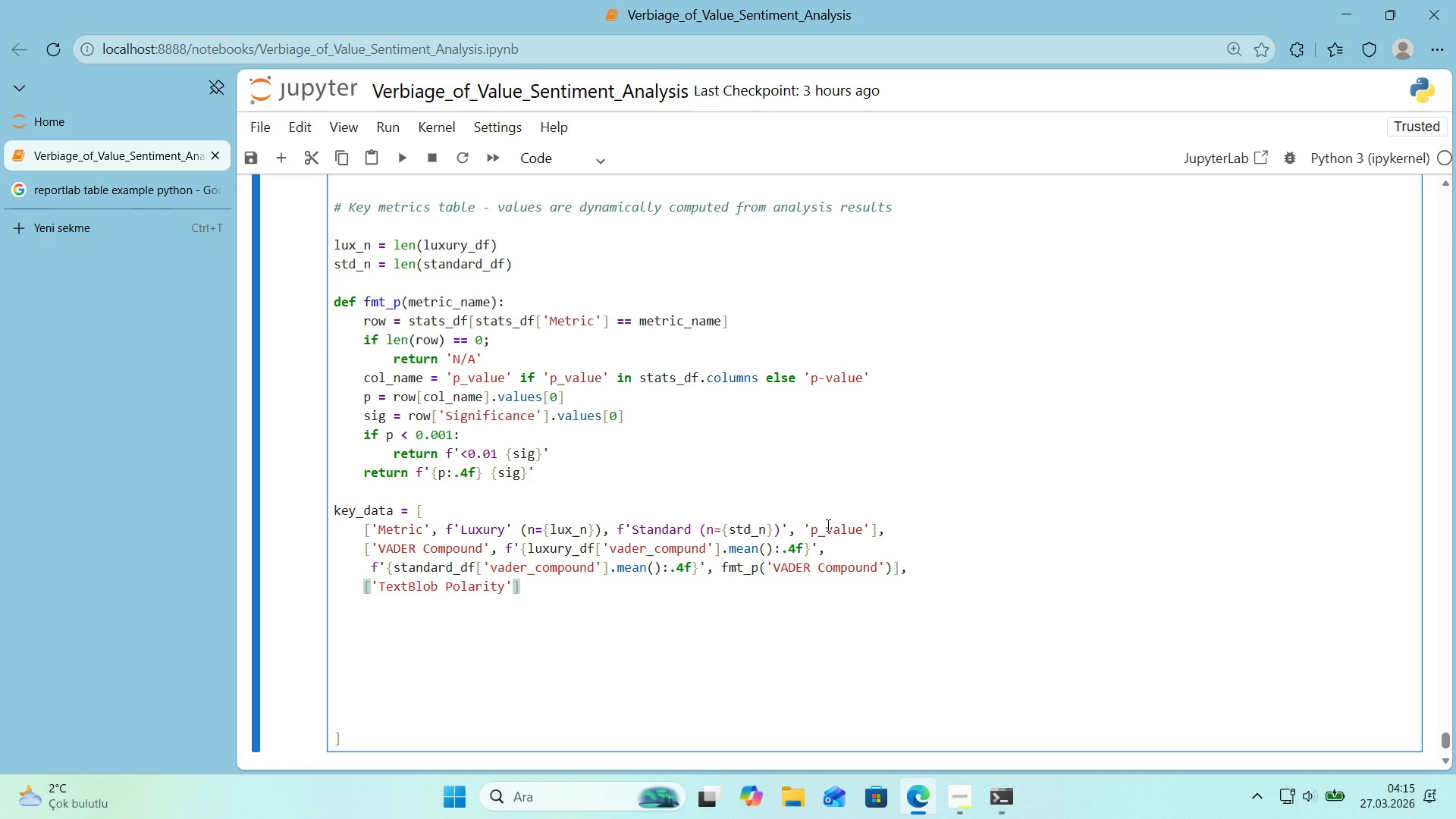 
key(Comma)
 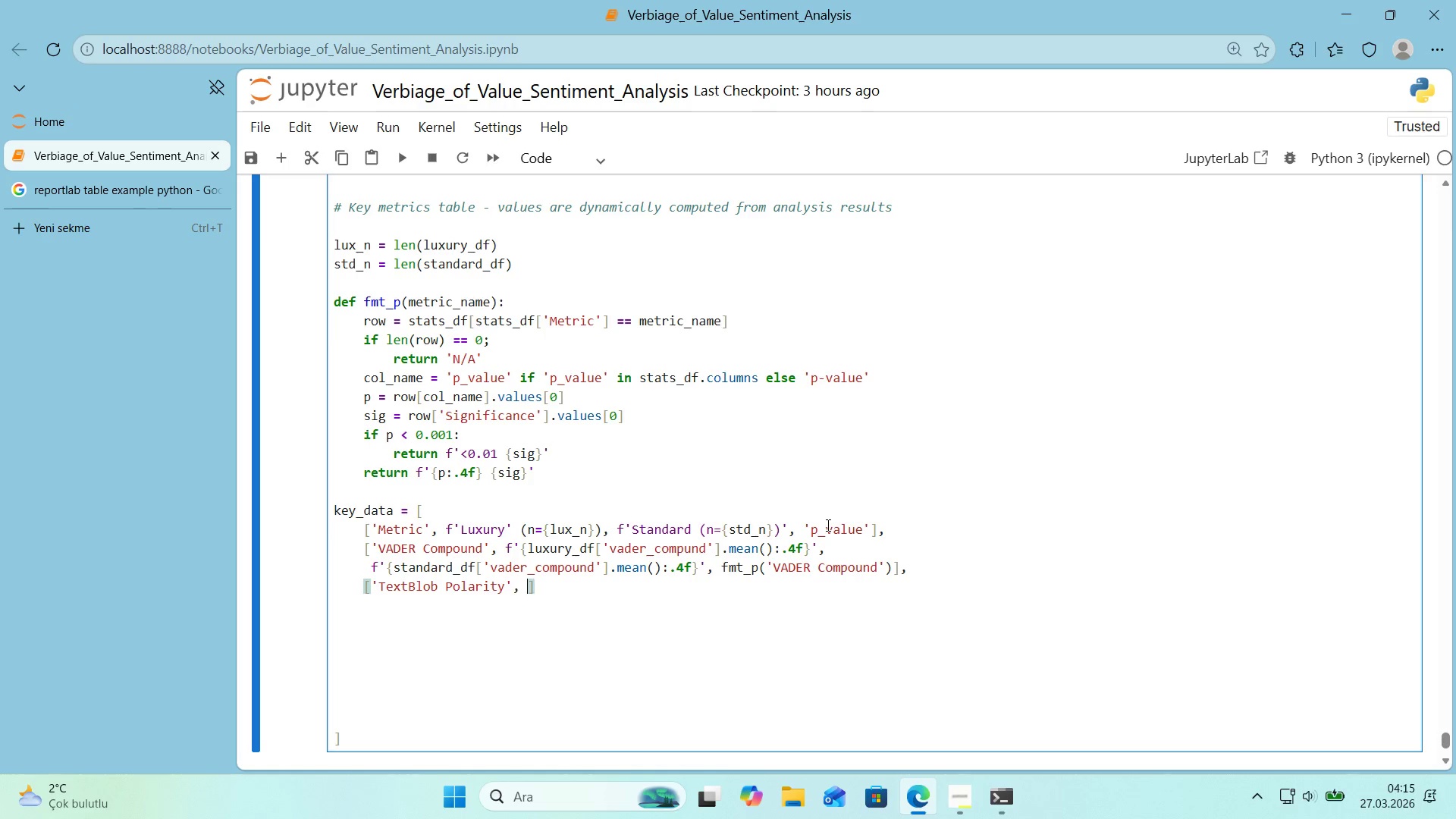 
key(Space)
 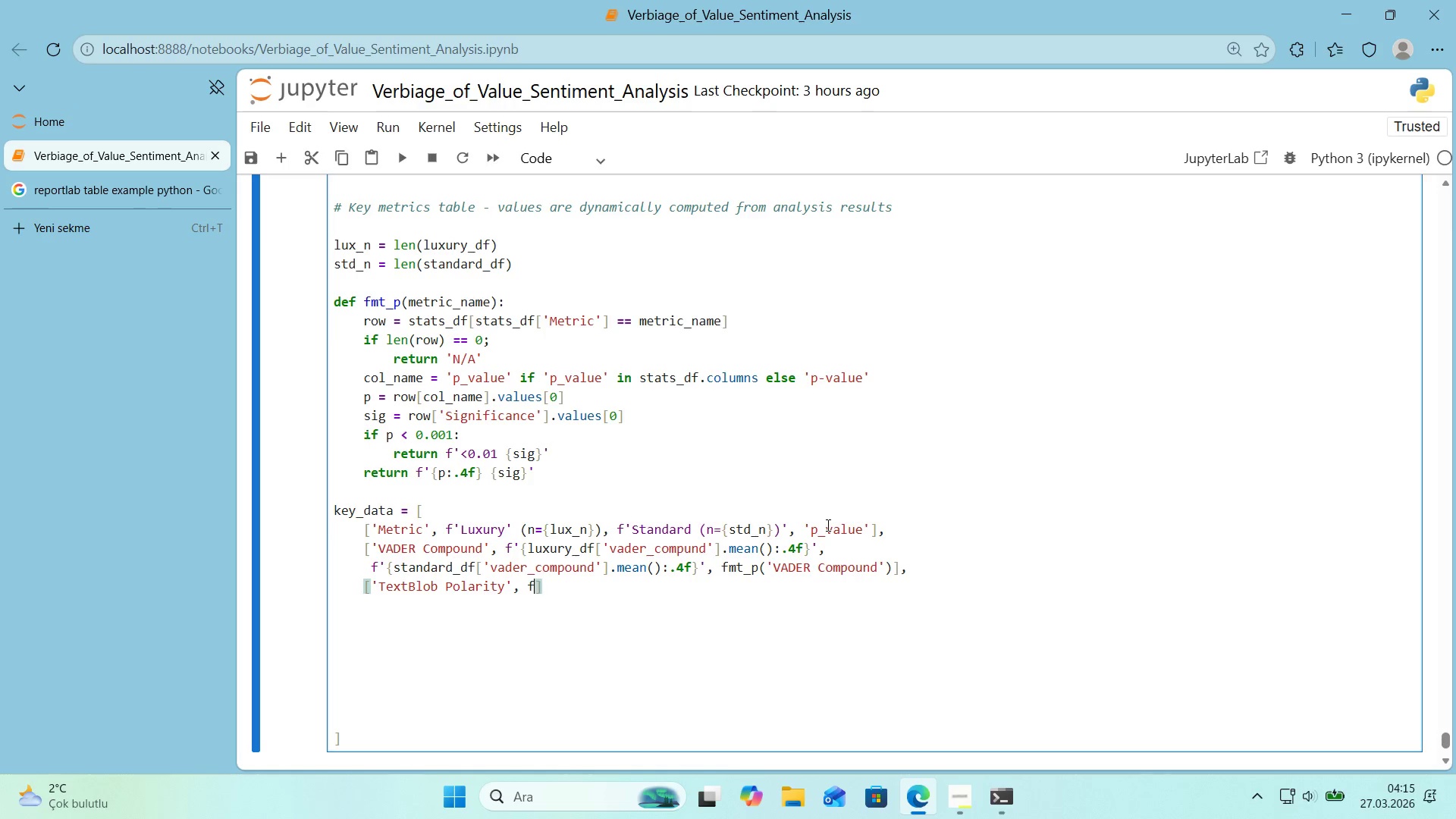 
key(F)
 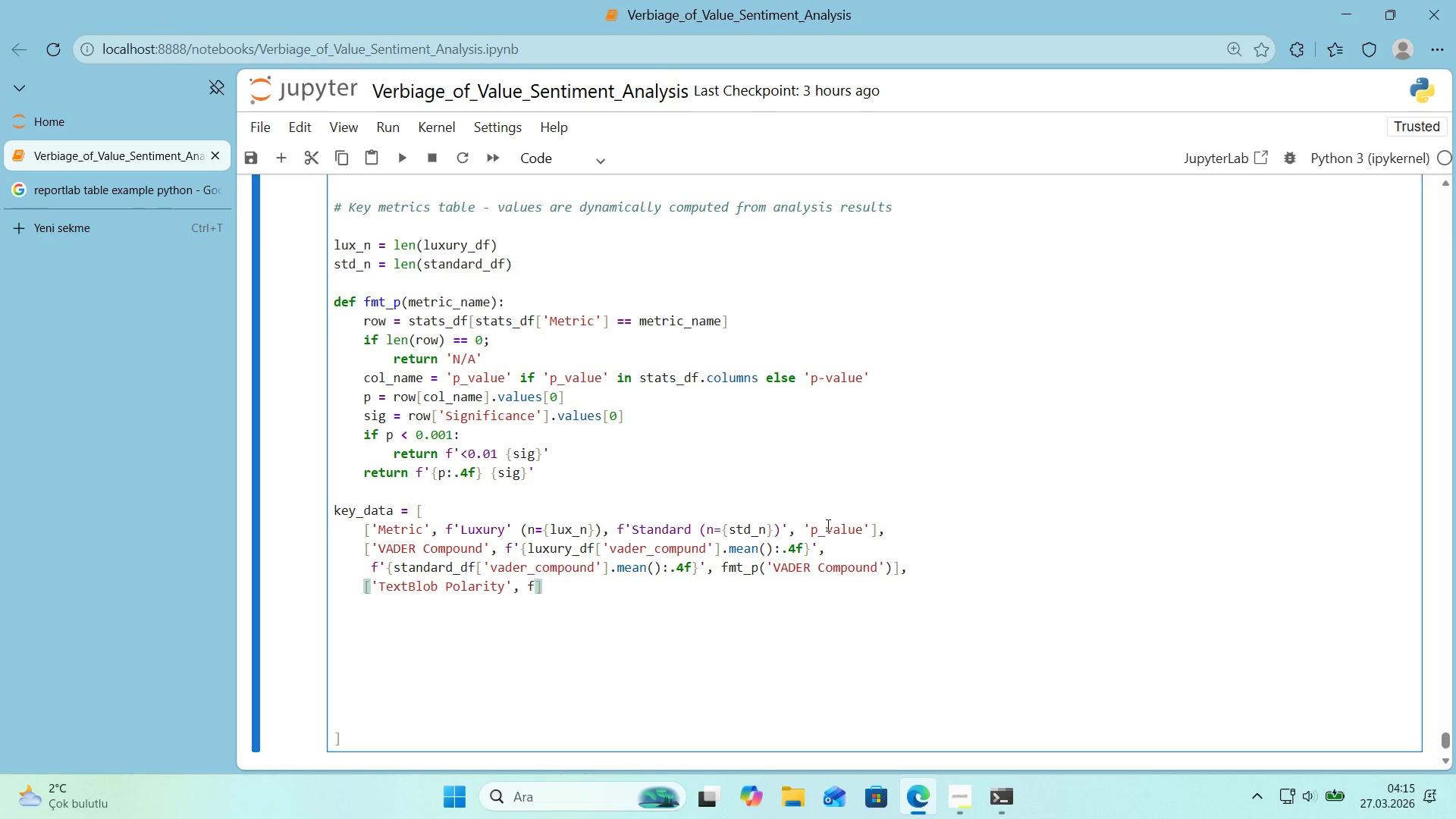 
key(Backquote)
 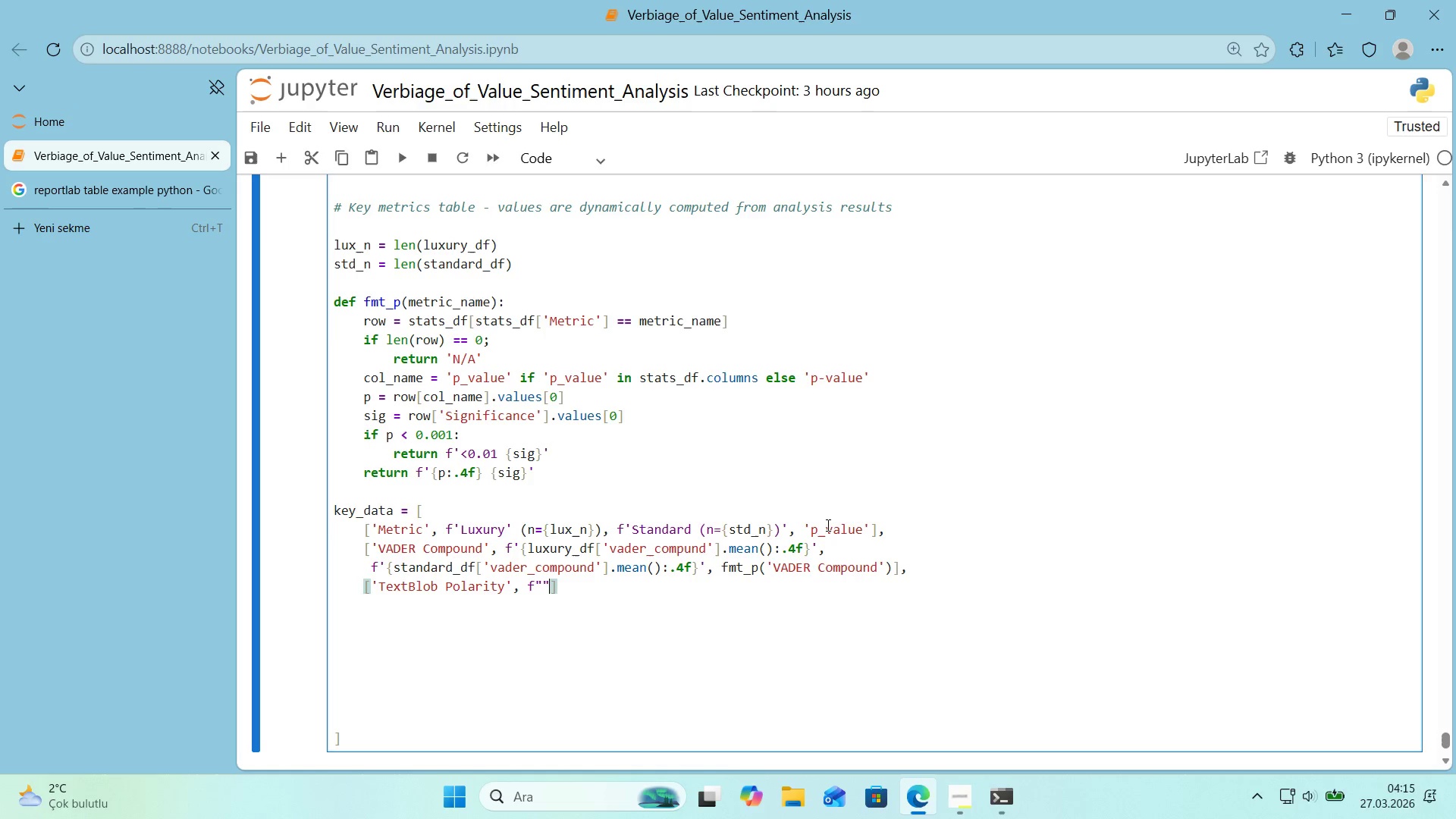 
key(Backquote)
 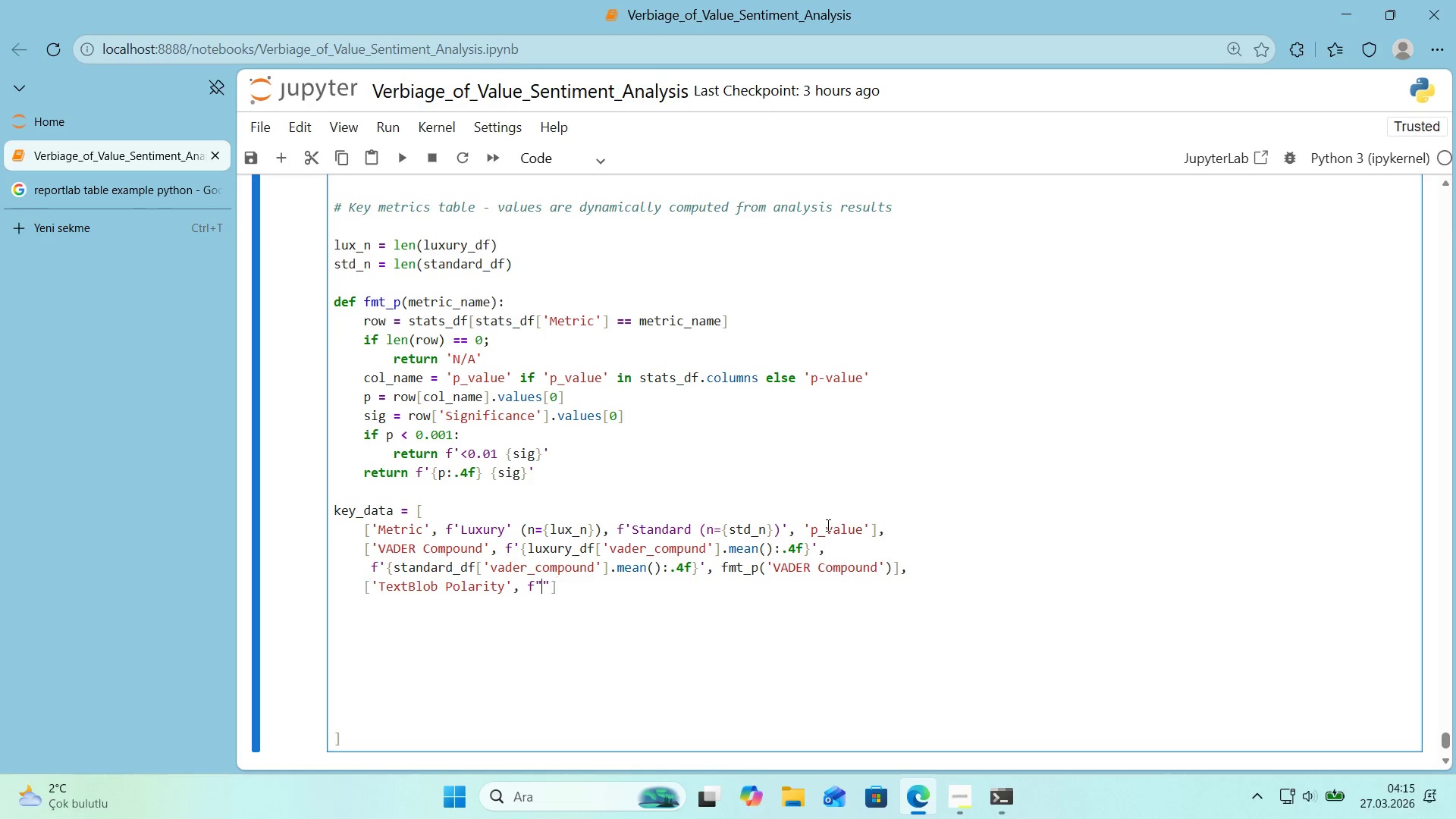 
key(ArrowLeft)
 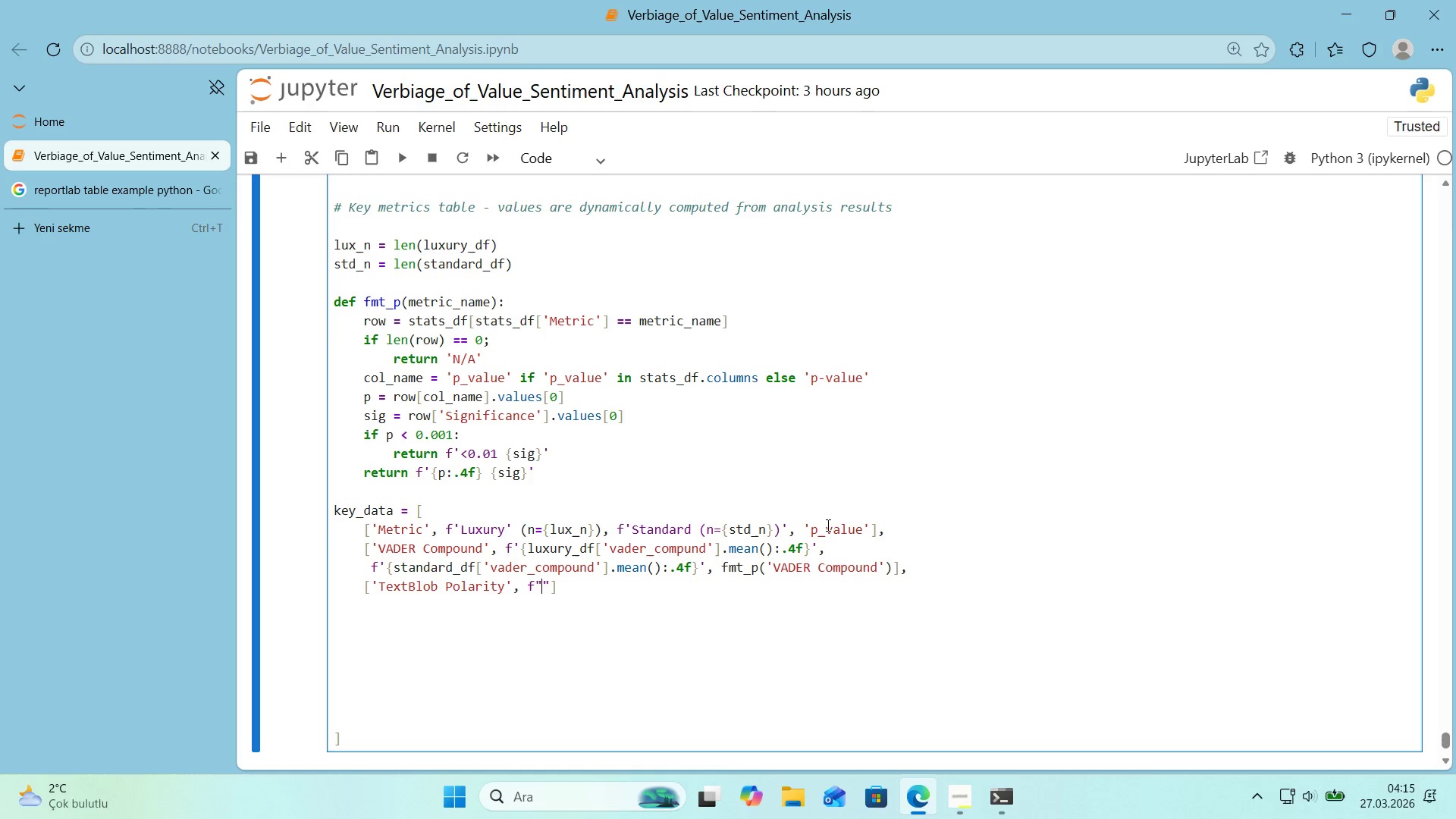 
key(Alt+Control+7)
 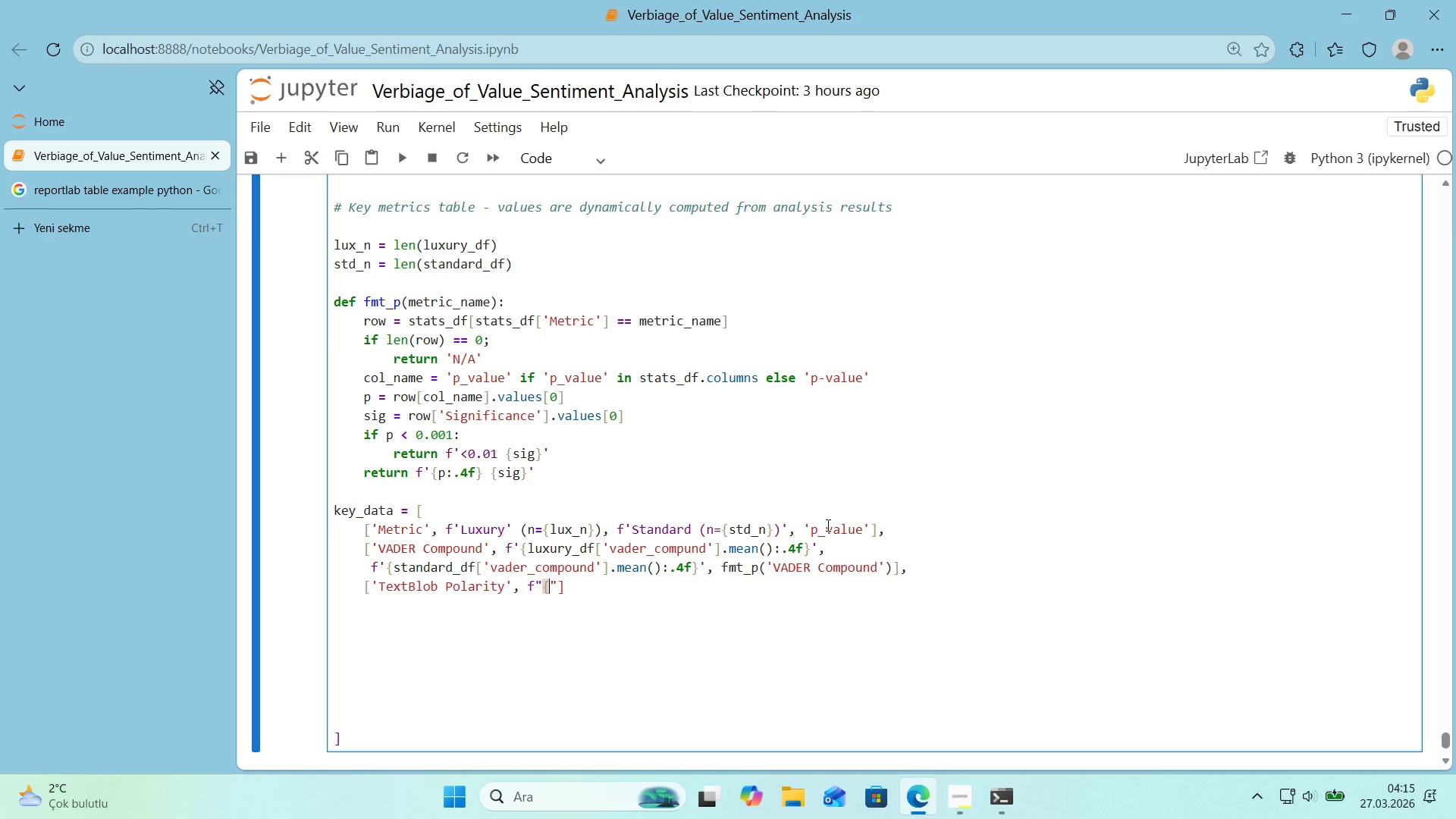 
key(Alt+Control+0)
 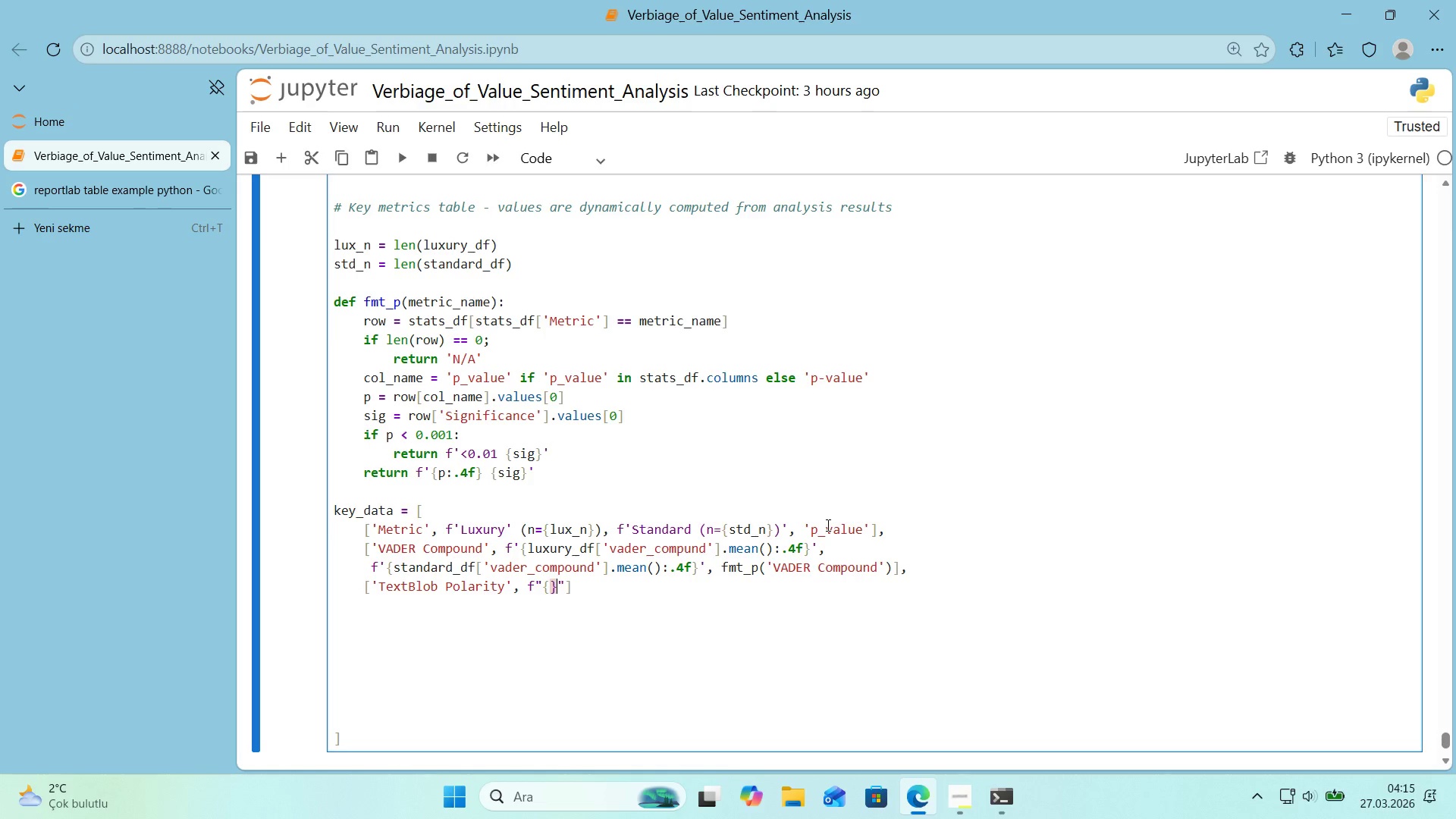 
key(ArrowLeft)
 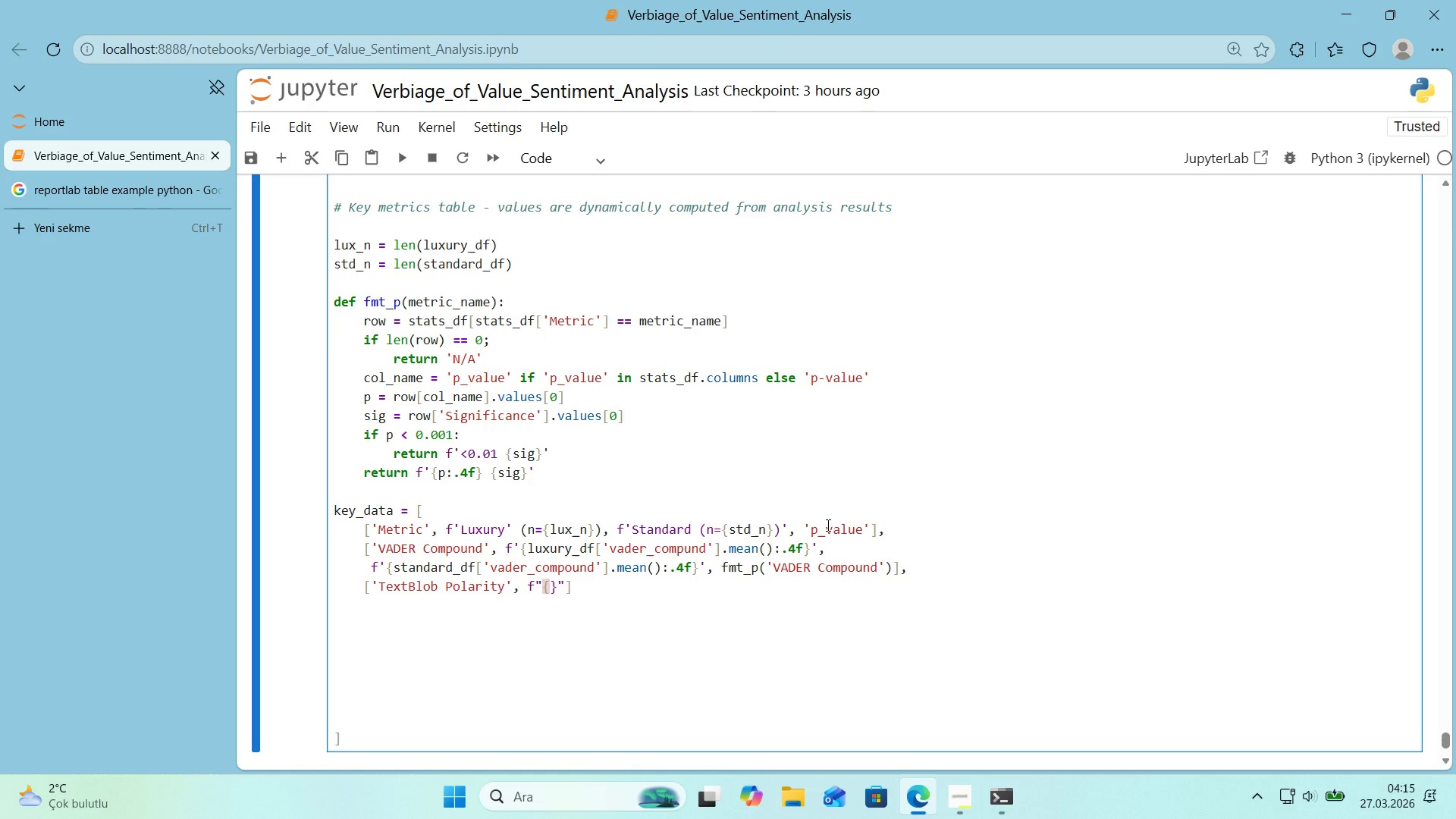 
type(luxury_df)
 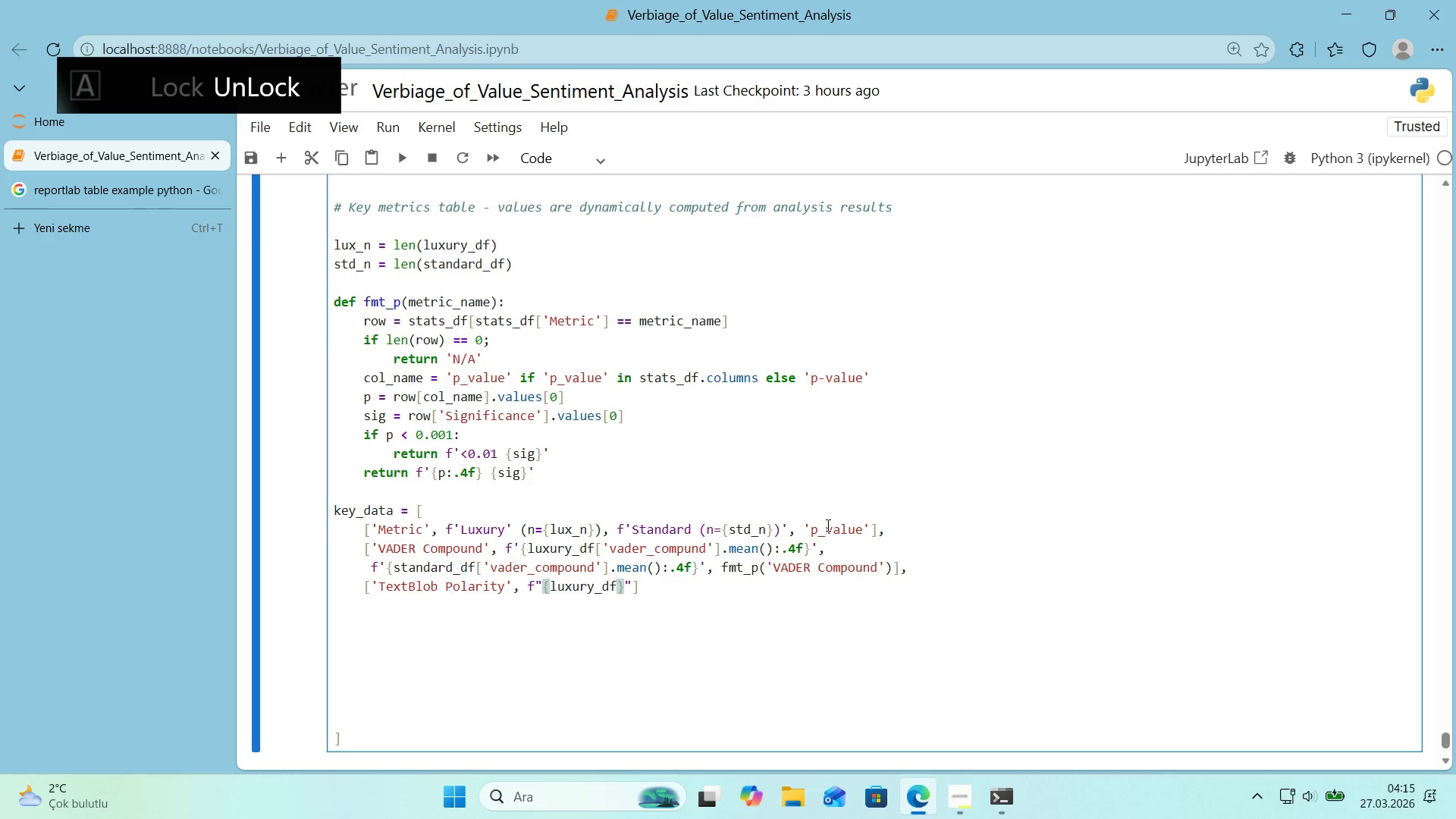 
key(Alt+Control+8)
 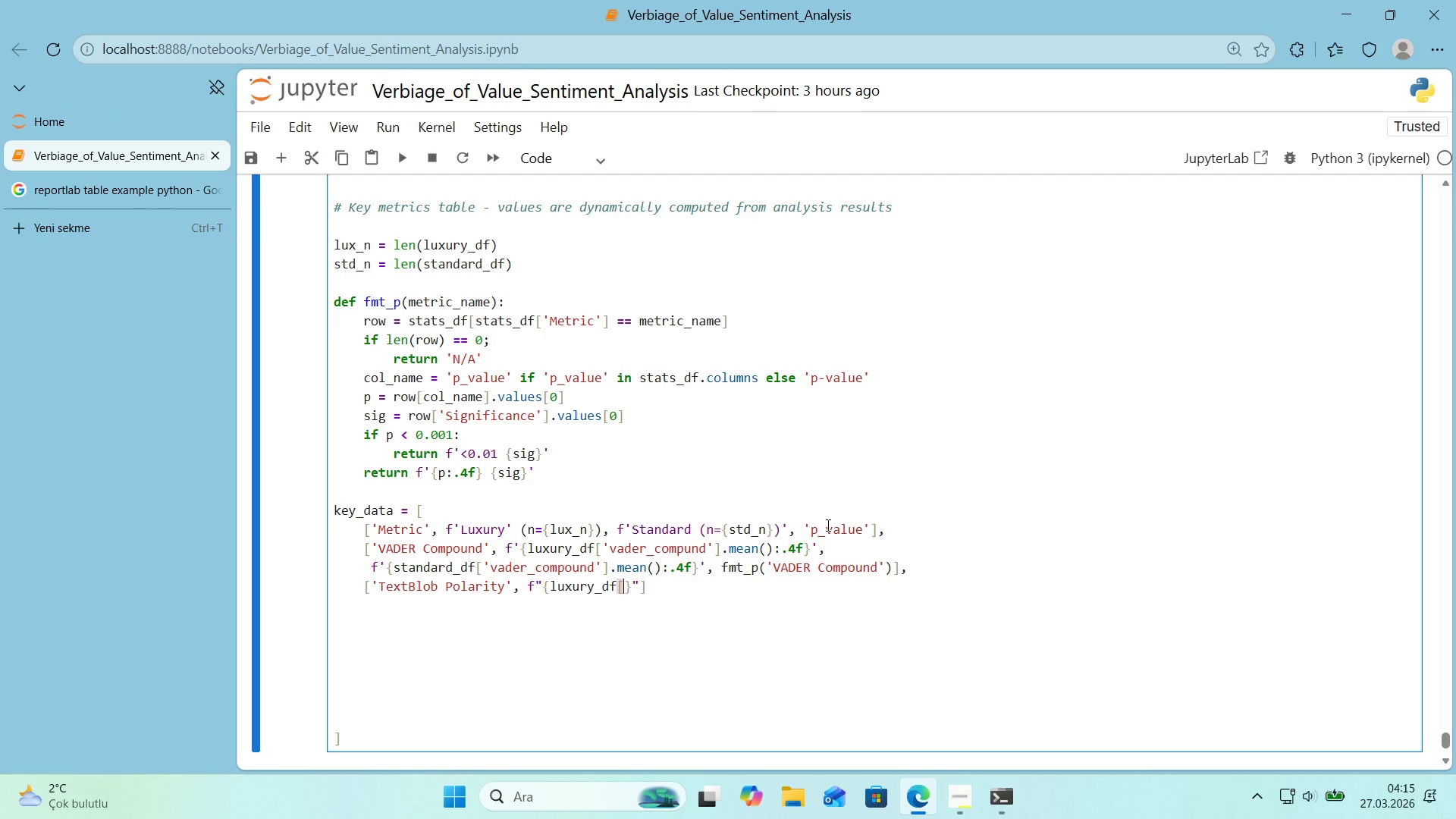 
key(Alt+Control+9)
 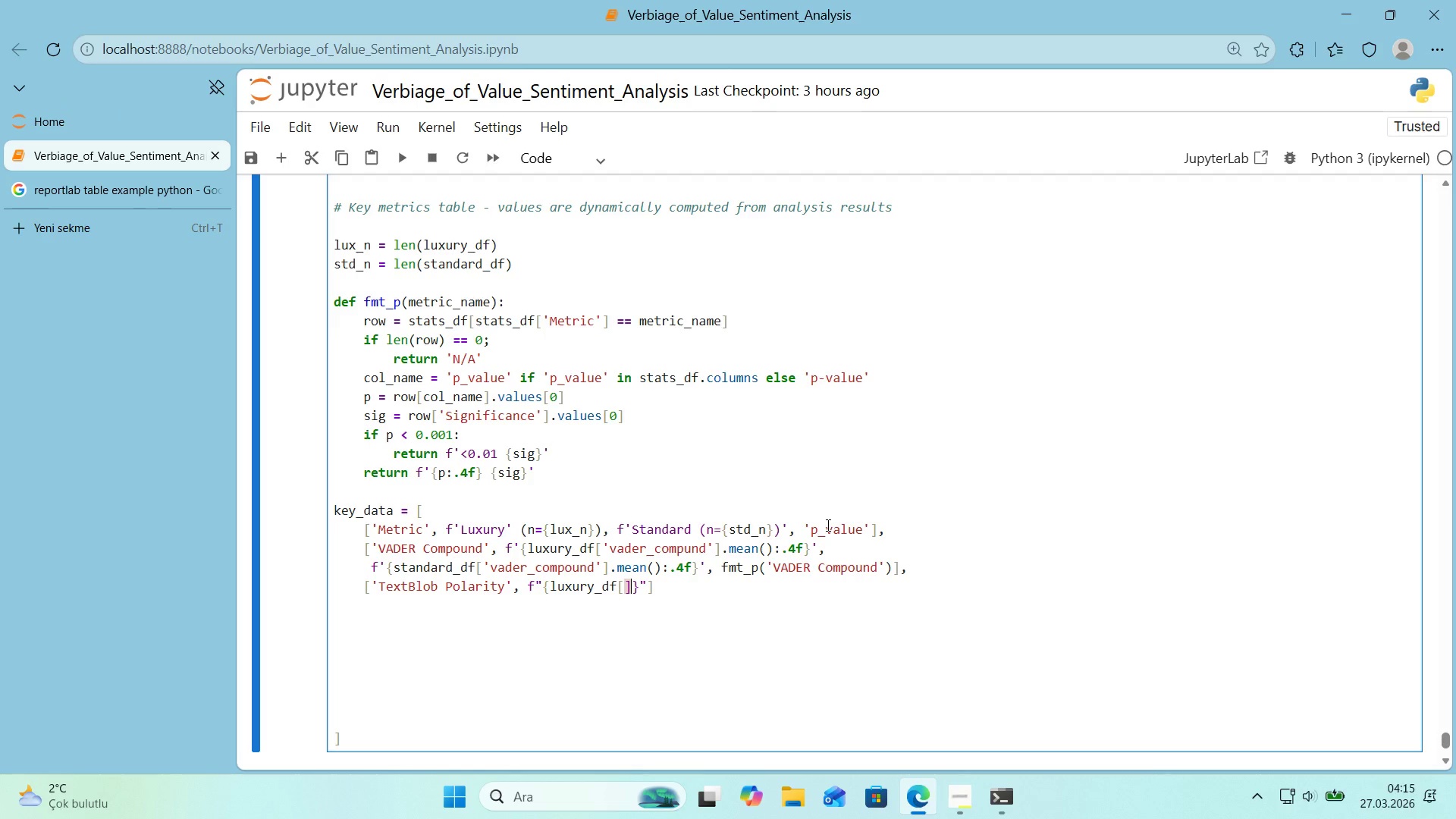 
key(ArrowLeft)
 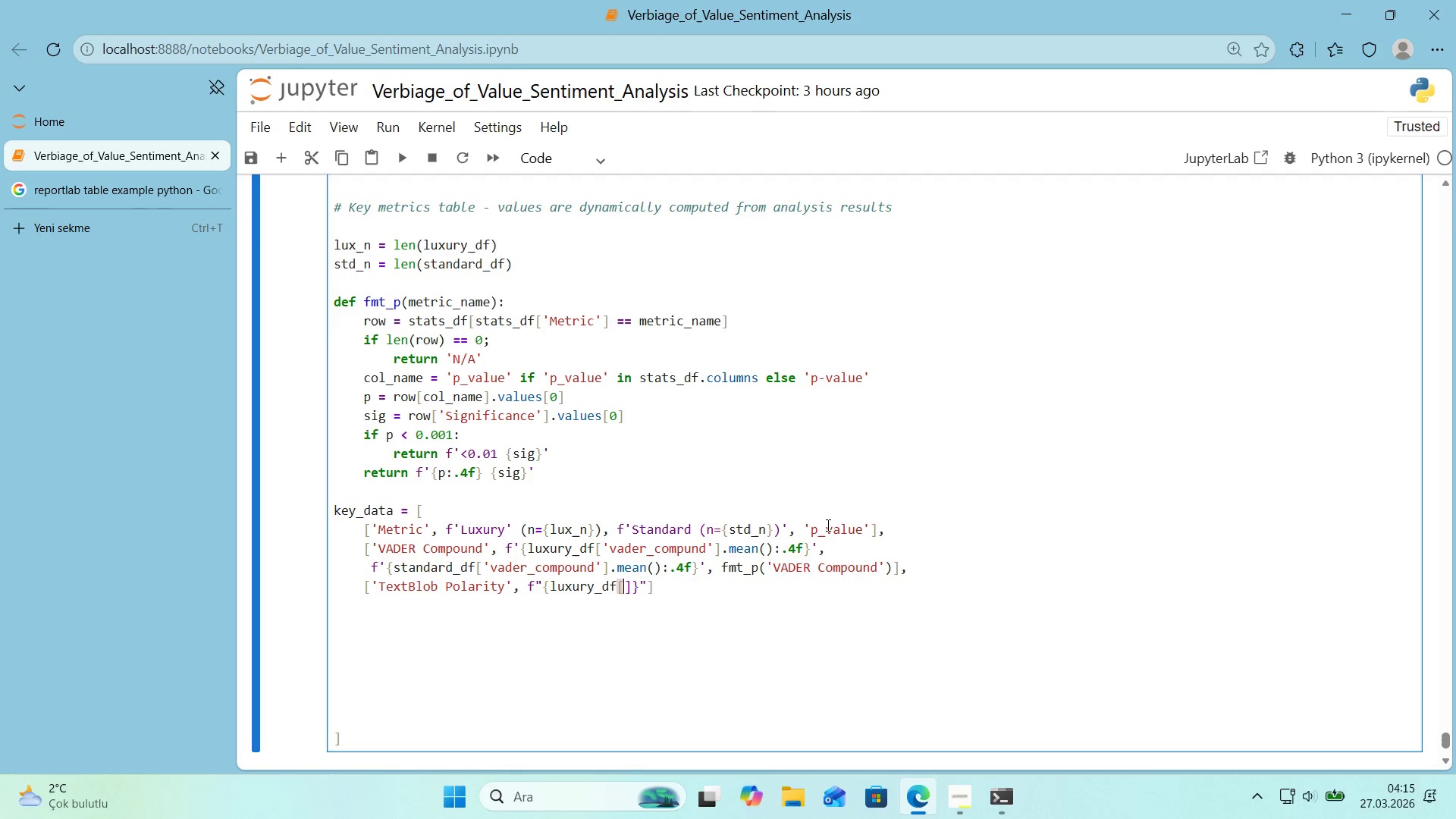 
type(@@)
 